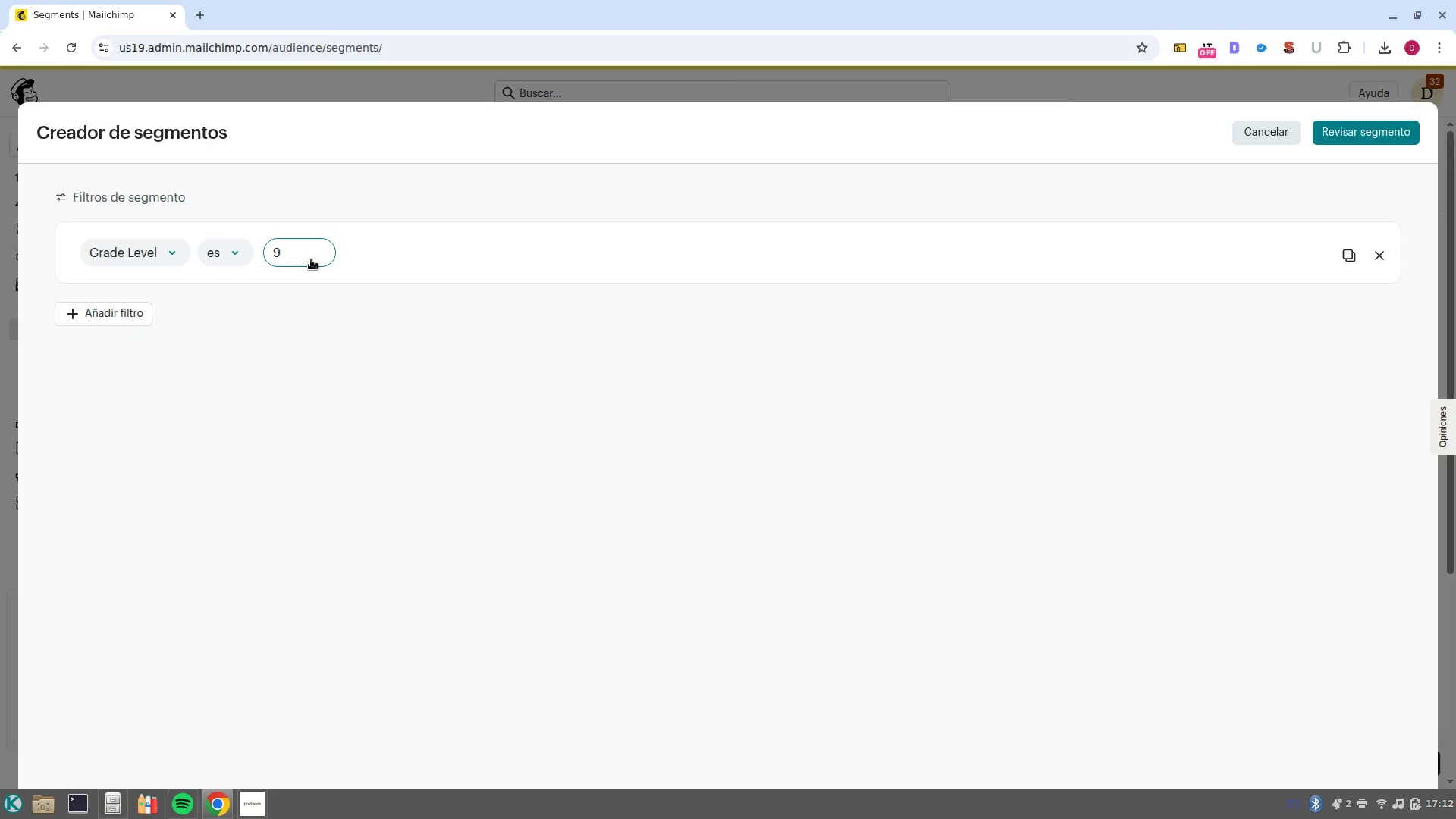 
type(,10,11)
 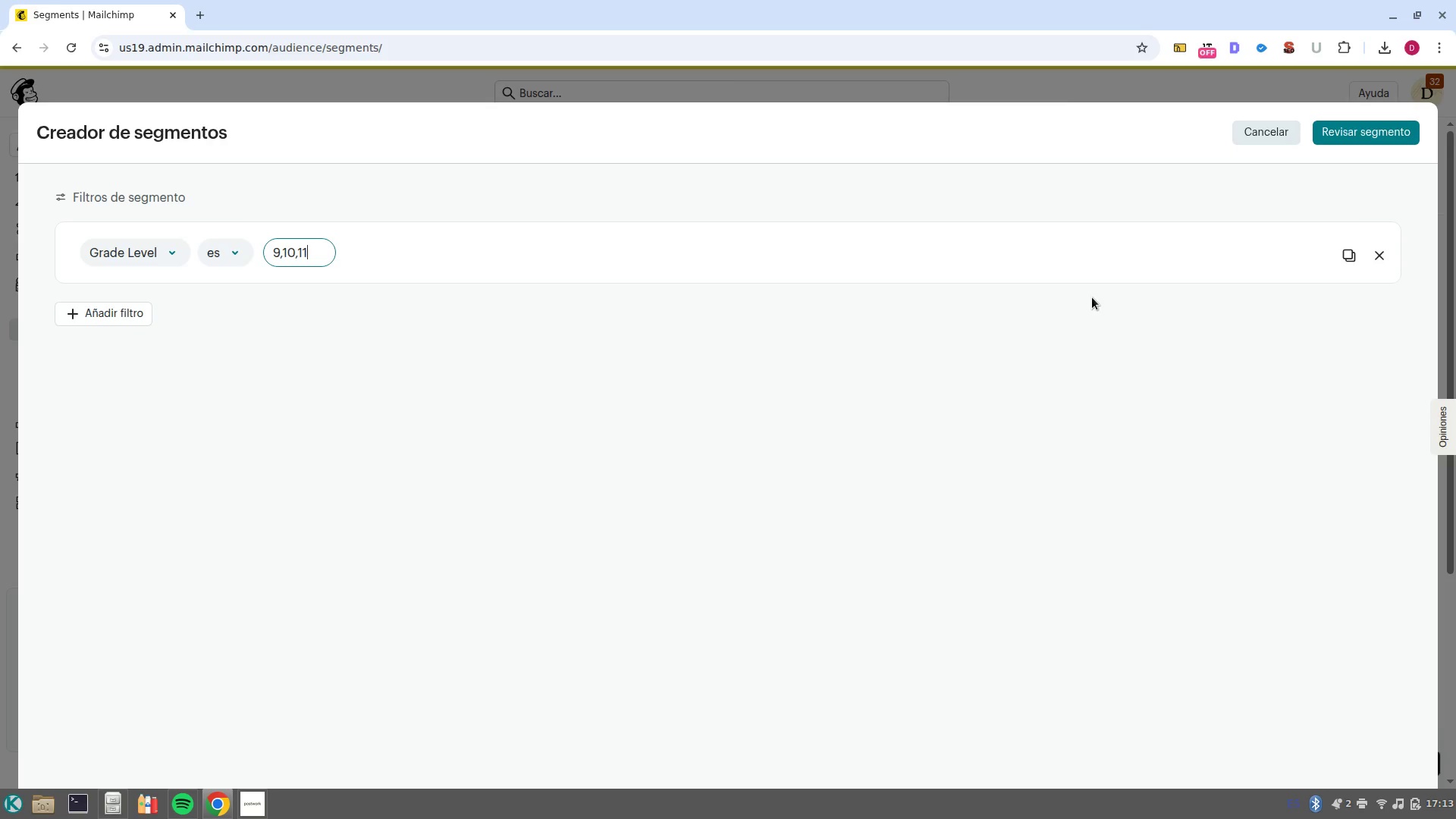 
wait(8.83)
 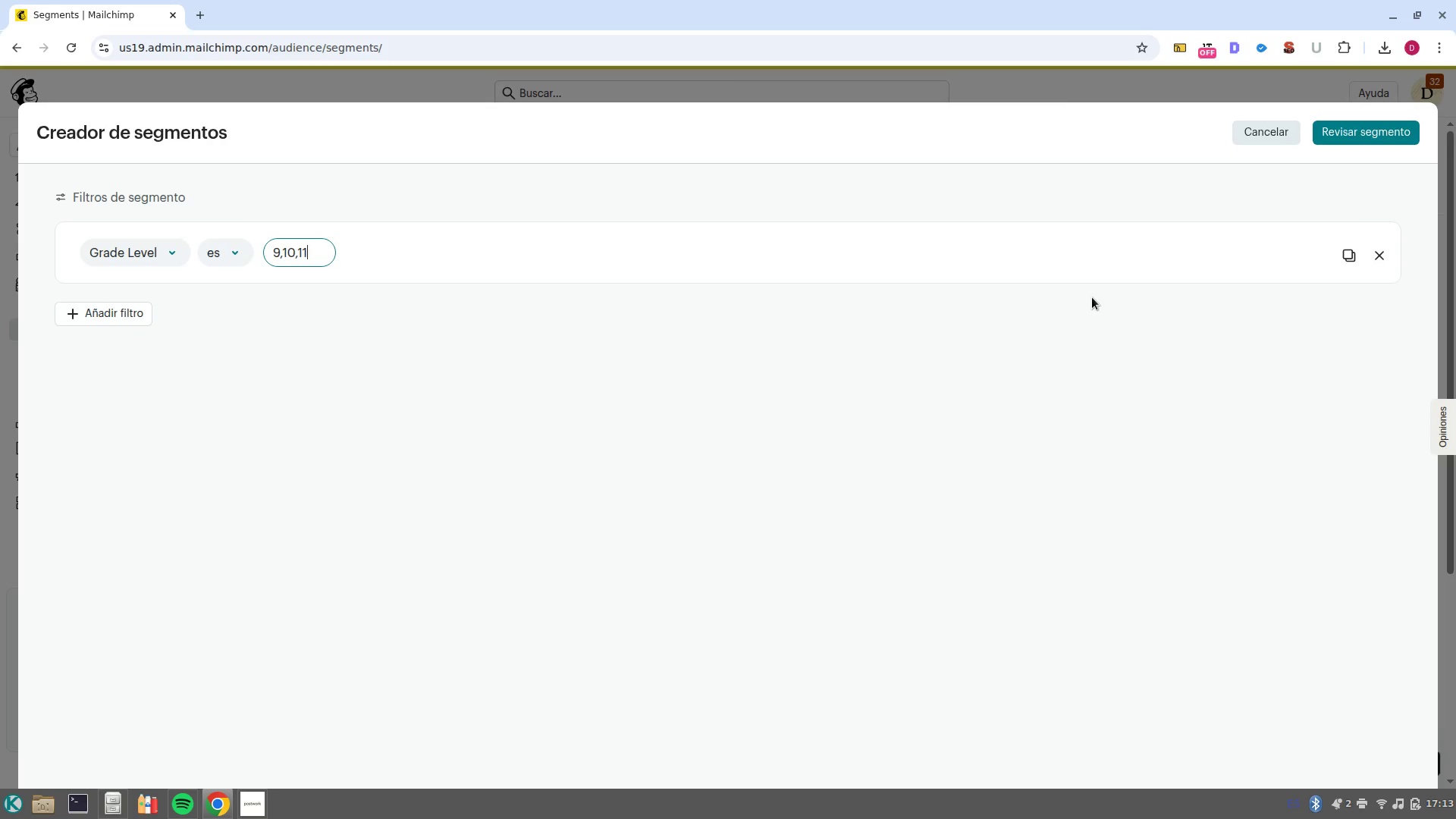 
left_click([1368, 143])
 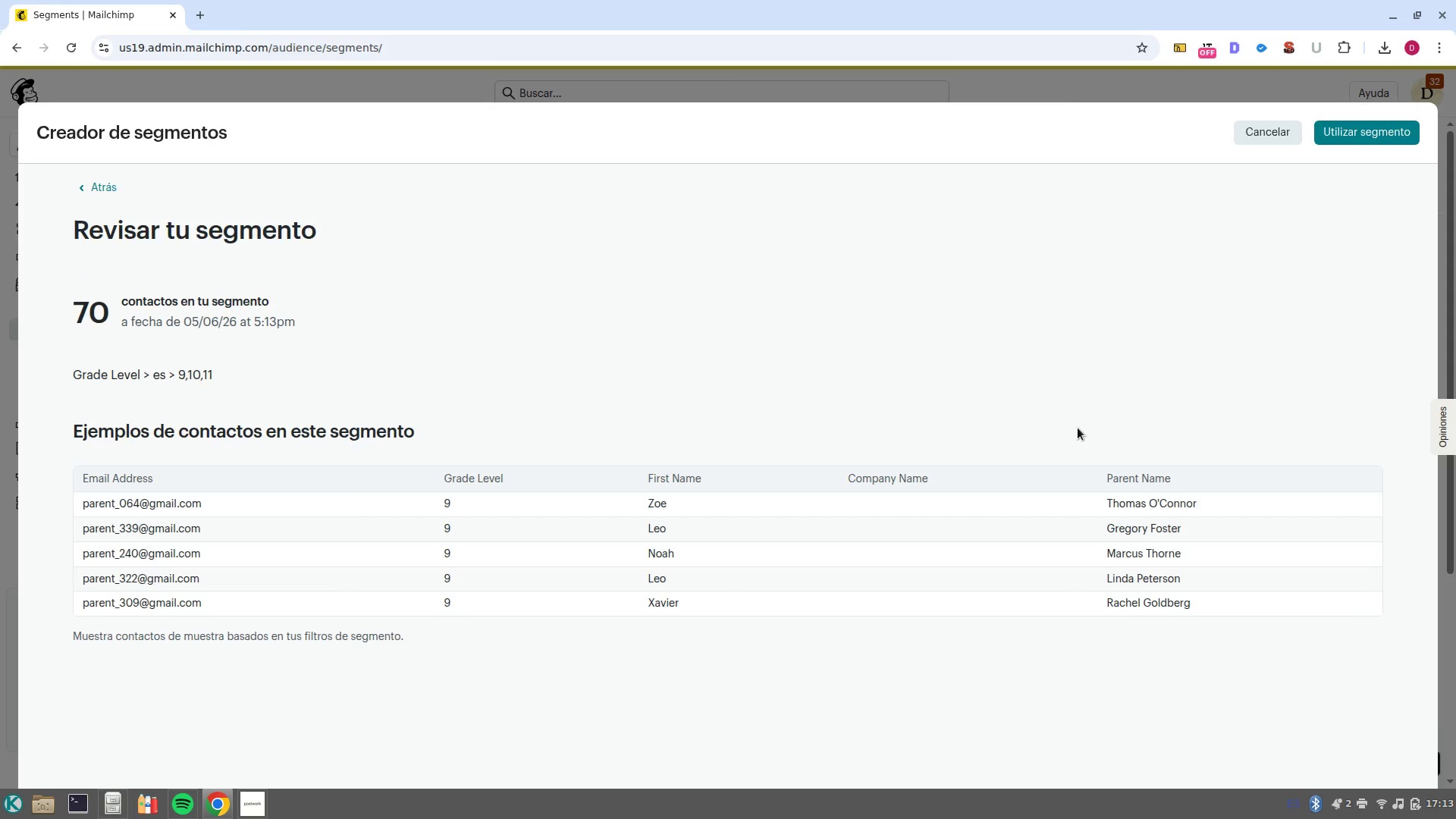 
scroll: coordinate [326, 632], scroll_direction: down, amount: 4.0
 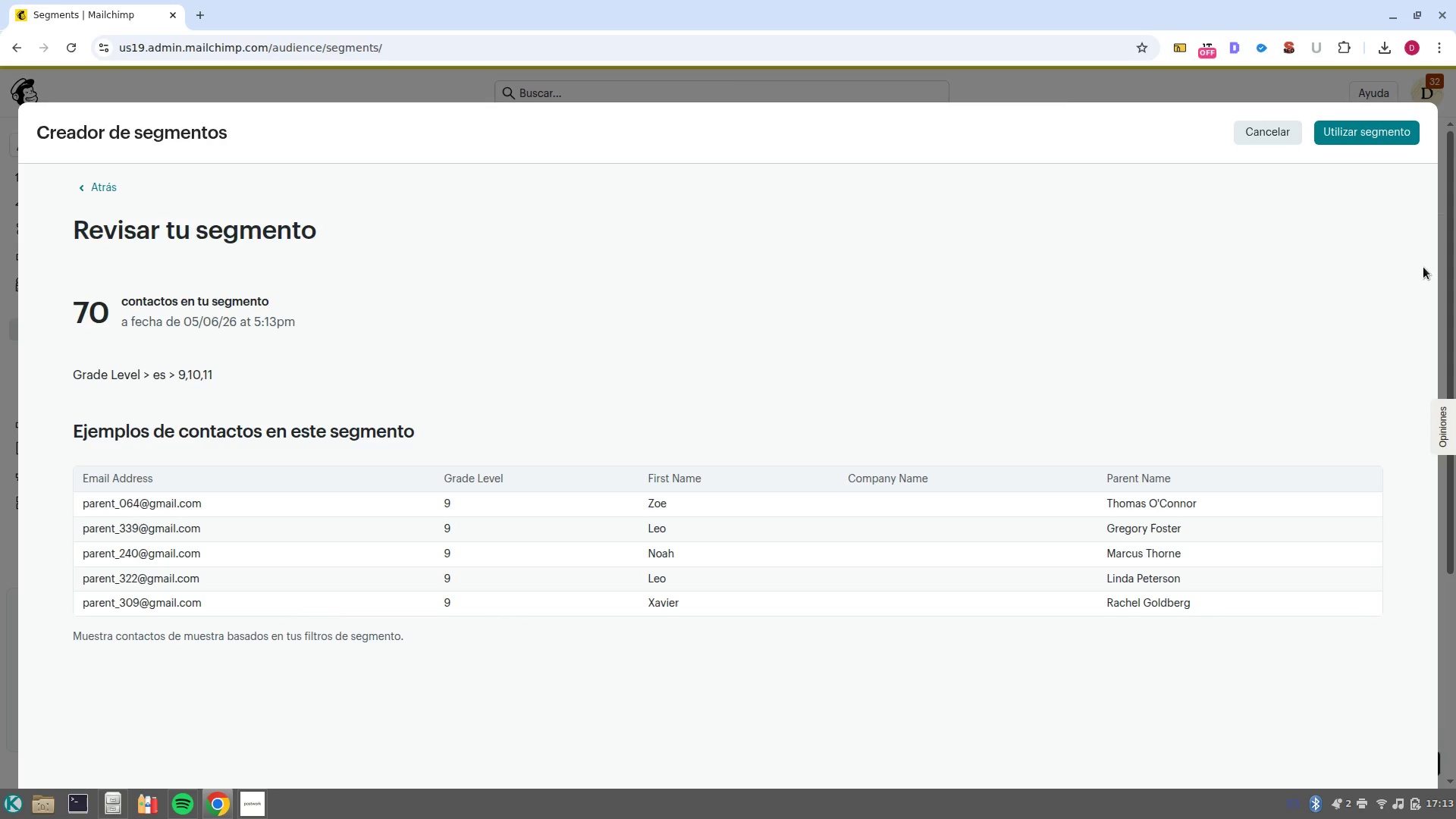 
left_click([1368, 133])
 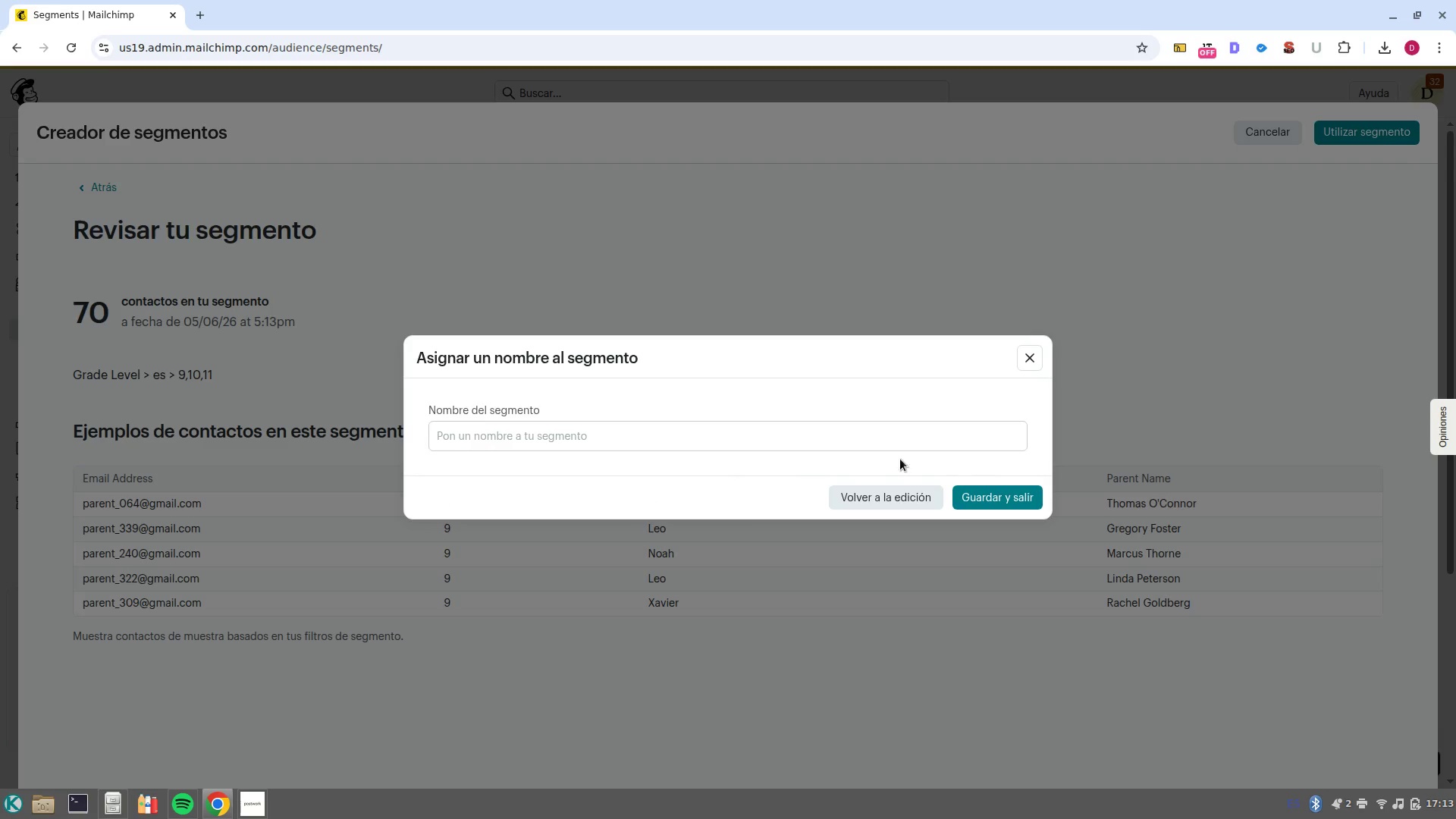 
left_click([874, 434])
 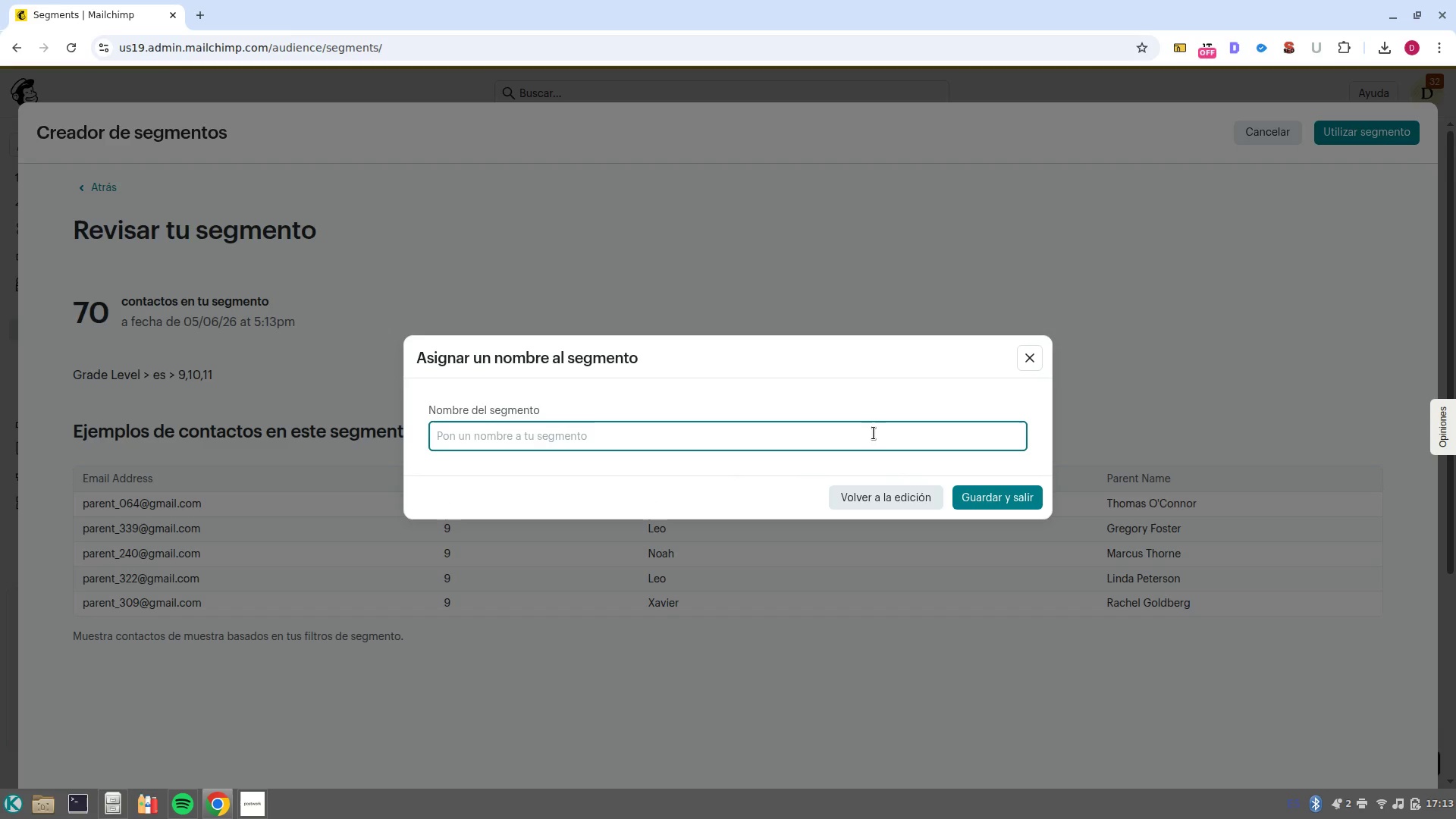 
type(Grade 0,10,)
 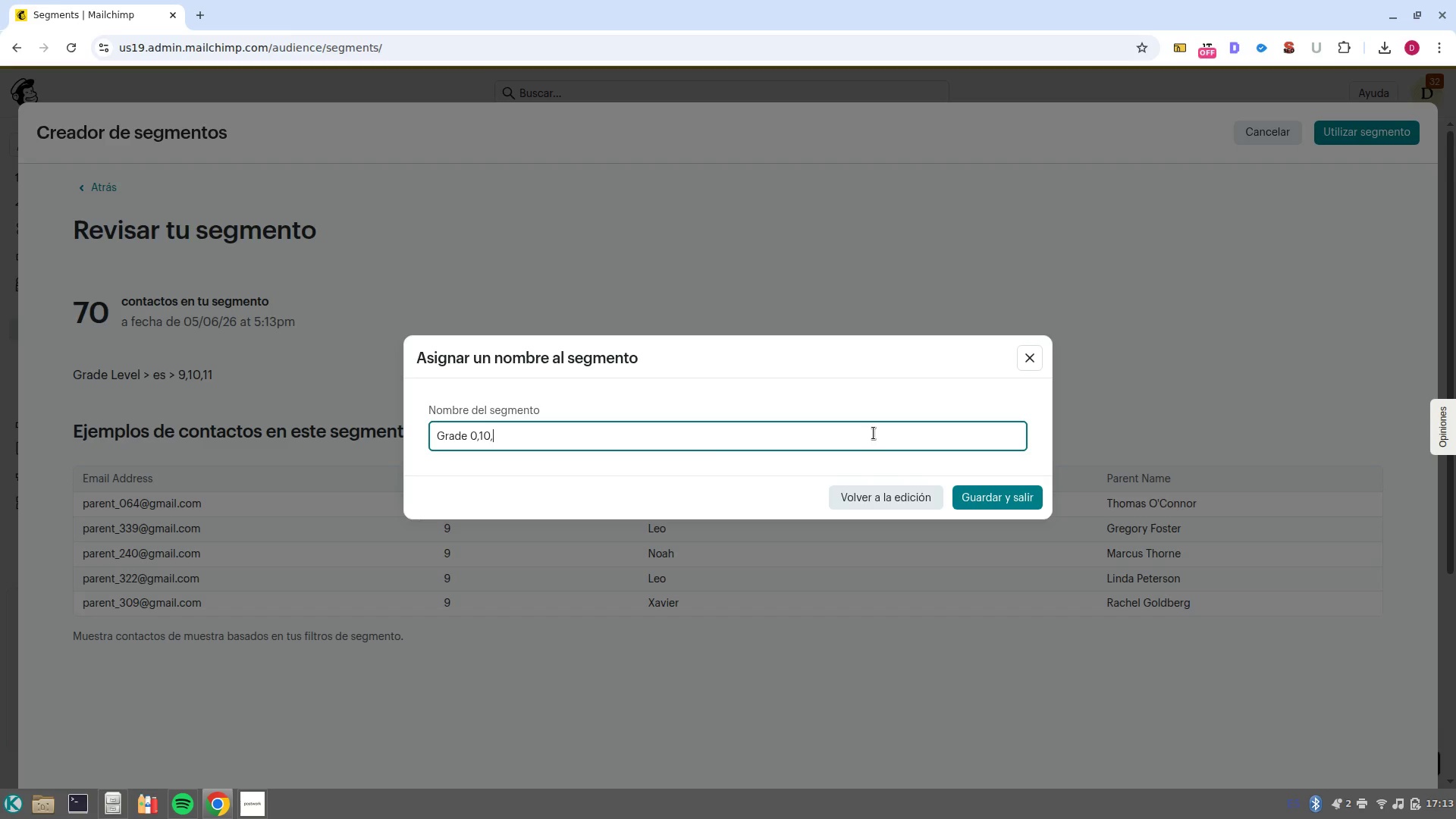 
key(Control+ArrowLeft)
 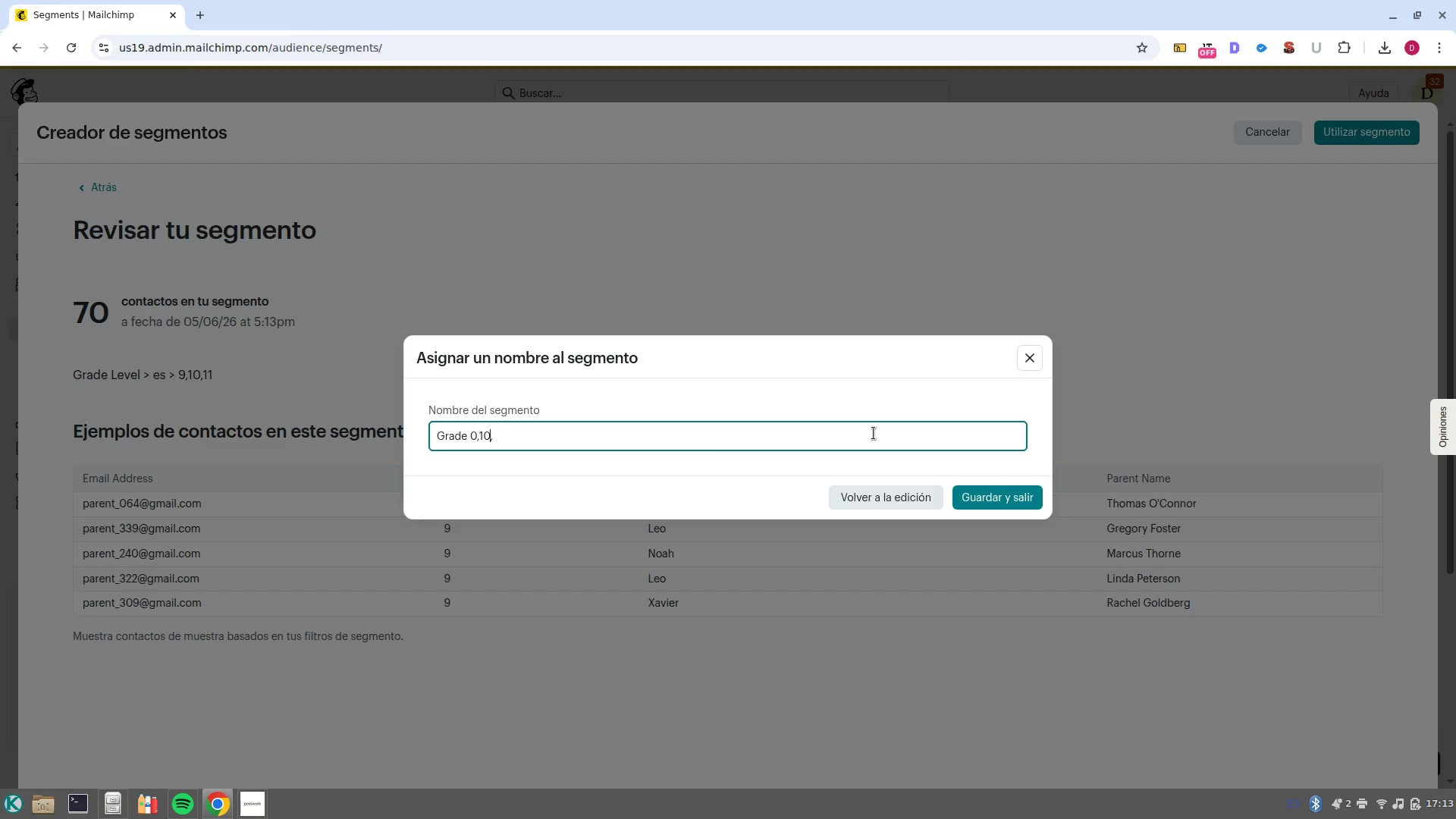 
key(ArrowLeft)
 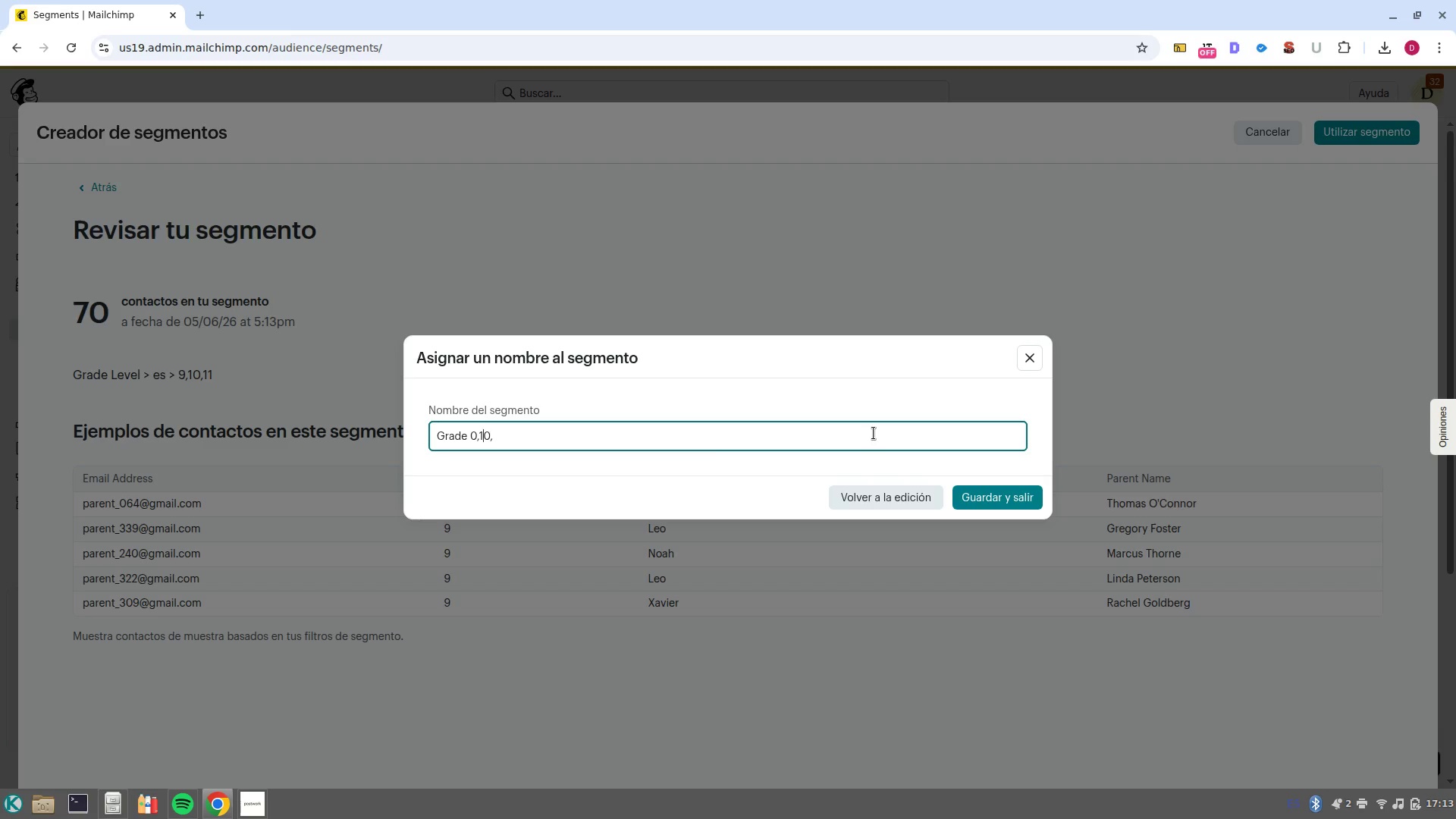 
key(ArrowLeft)
 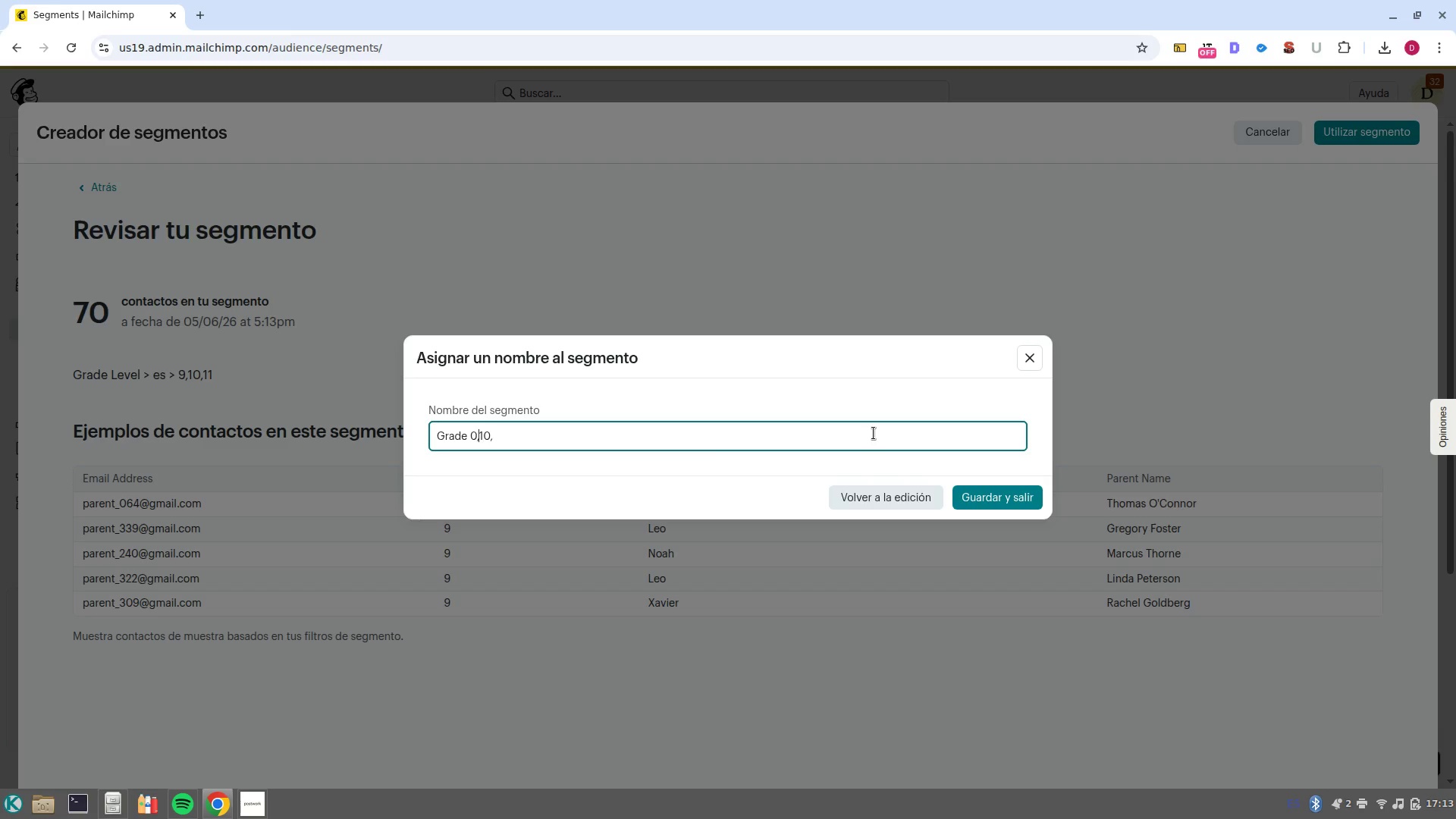 
key(ArrowLeft)
 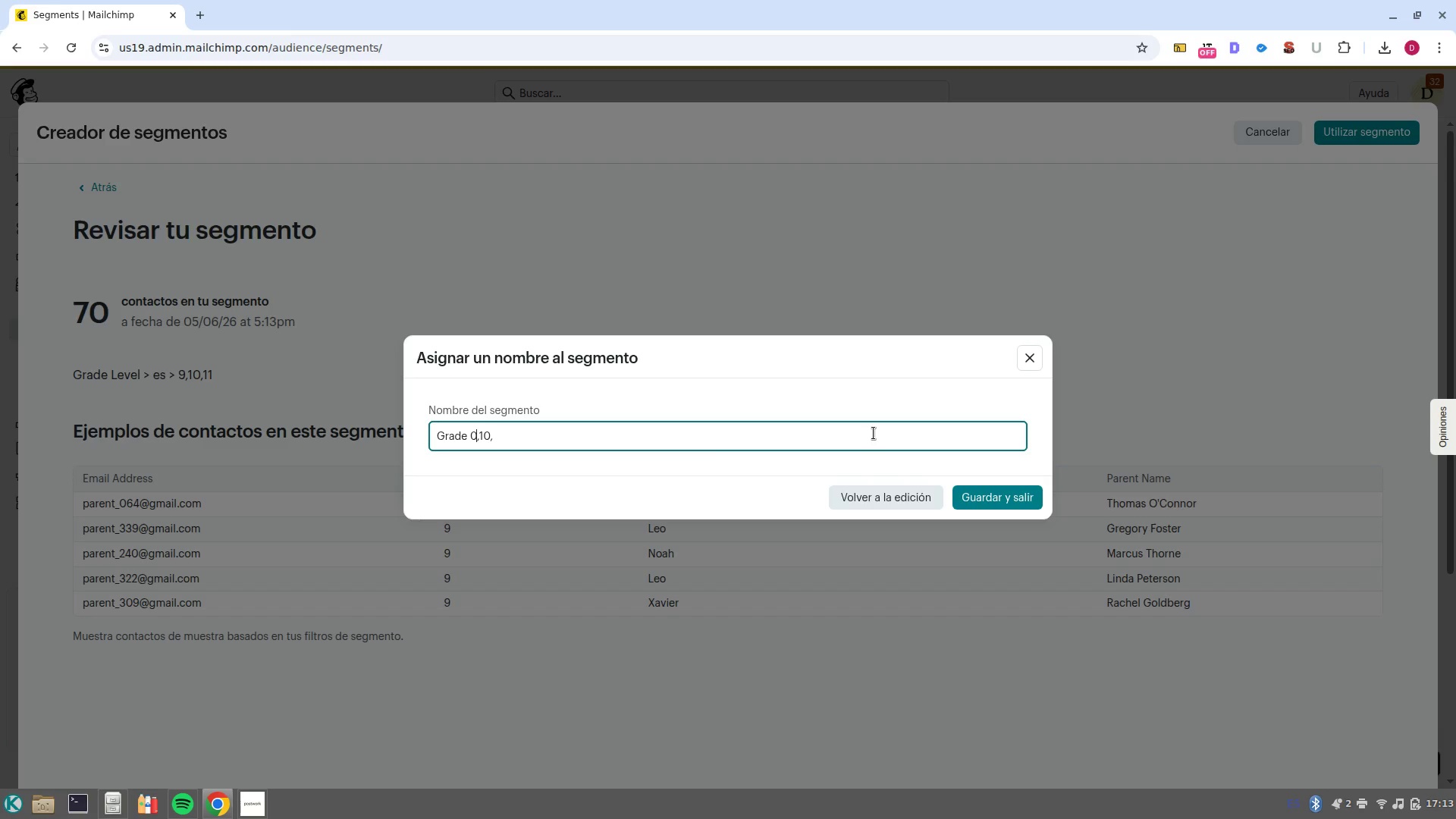 
key(Backspace)
 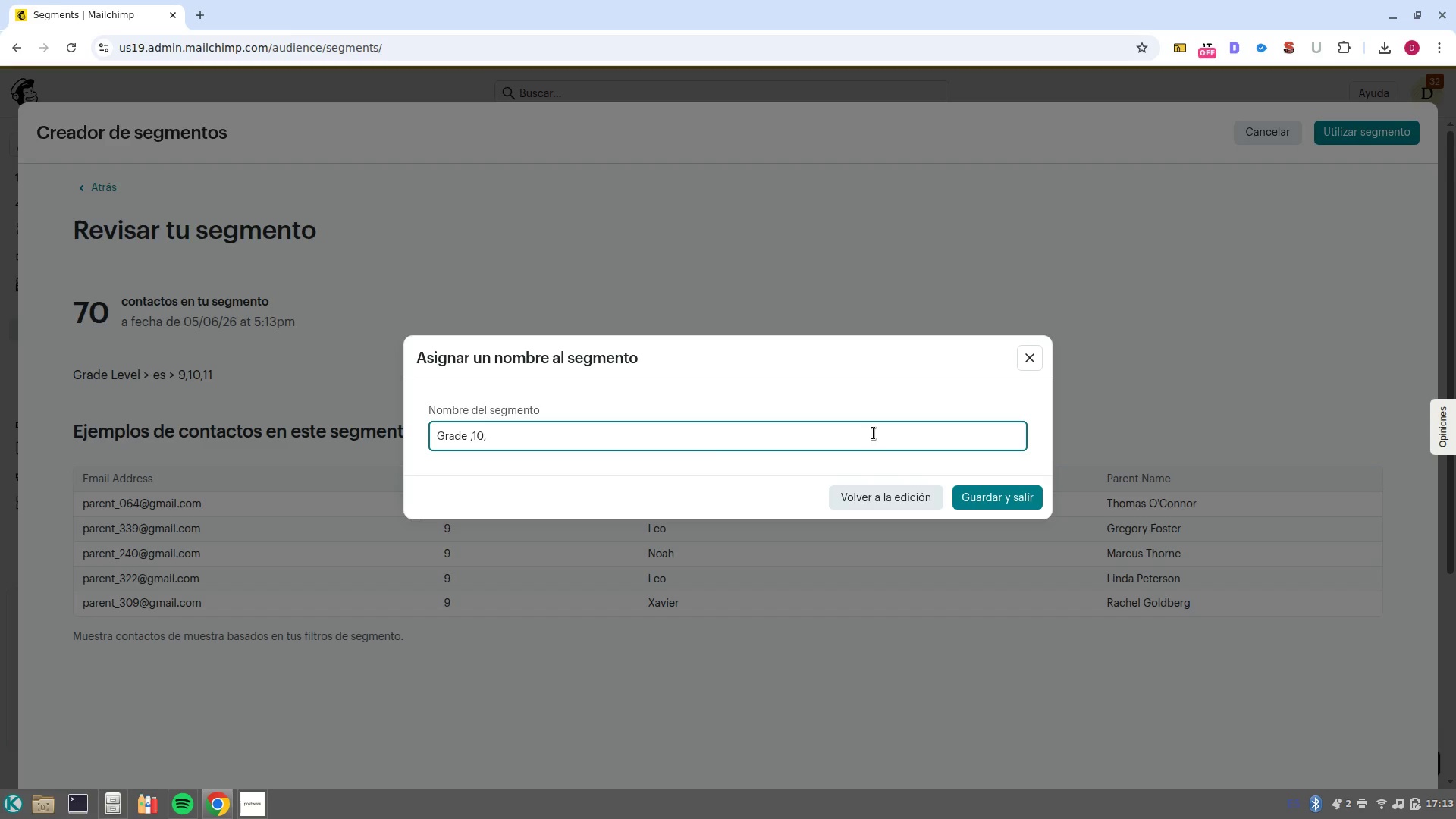 
key(9)
 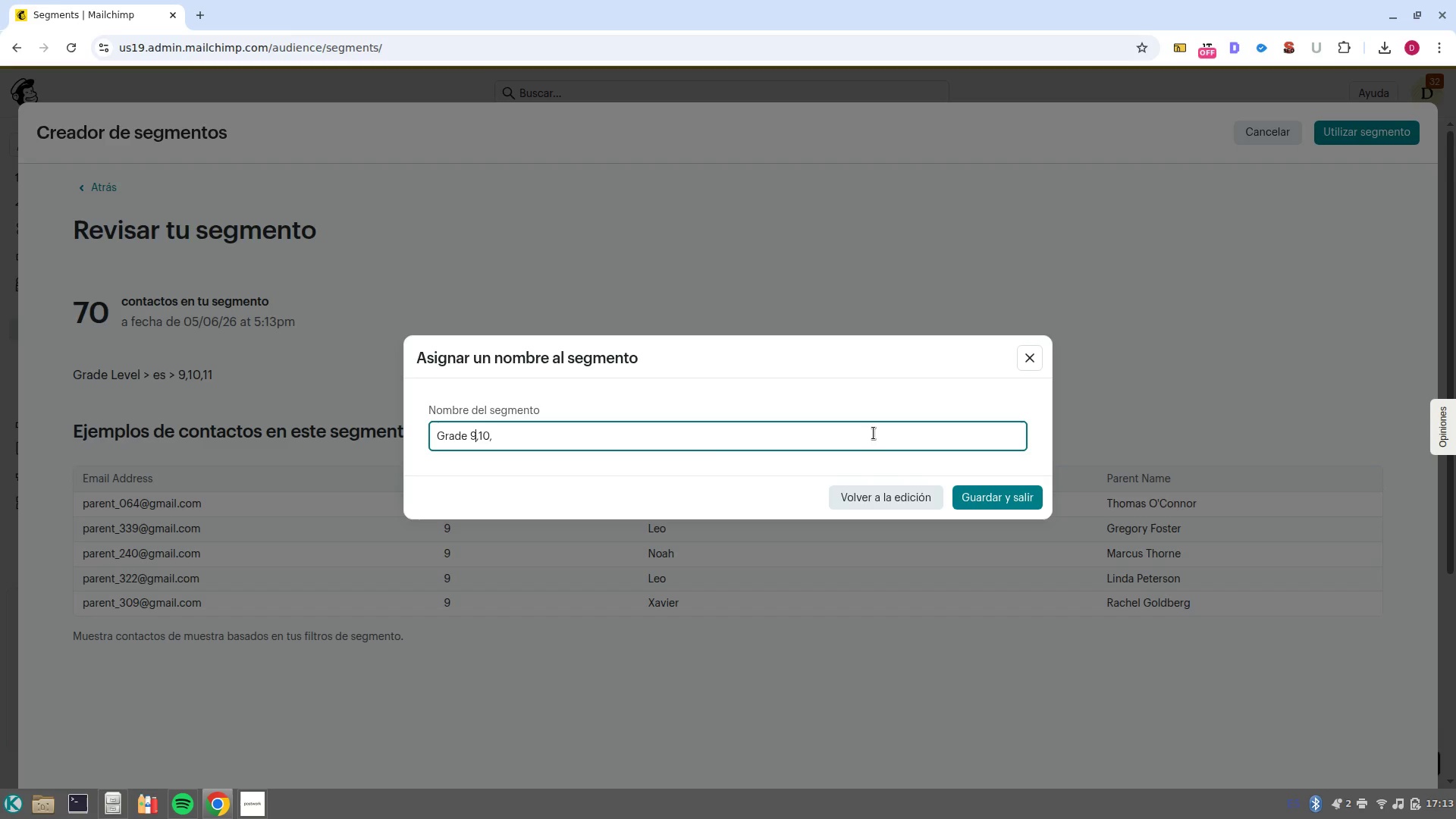 
key(Control+ArrowRight)
 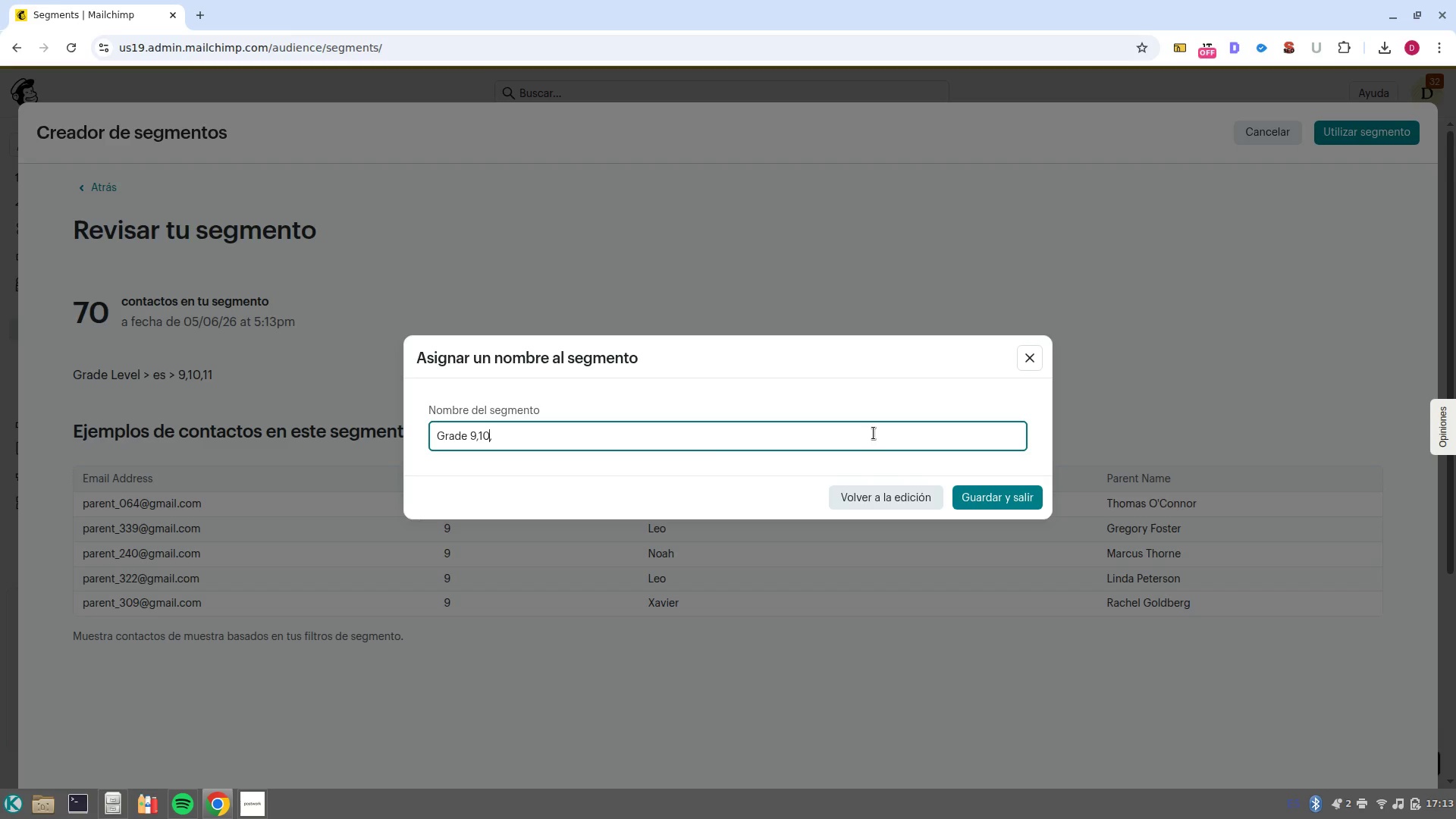 
key(Control+ArrowRight)
 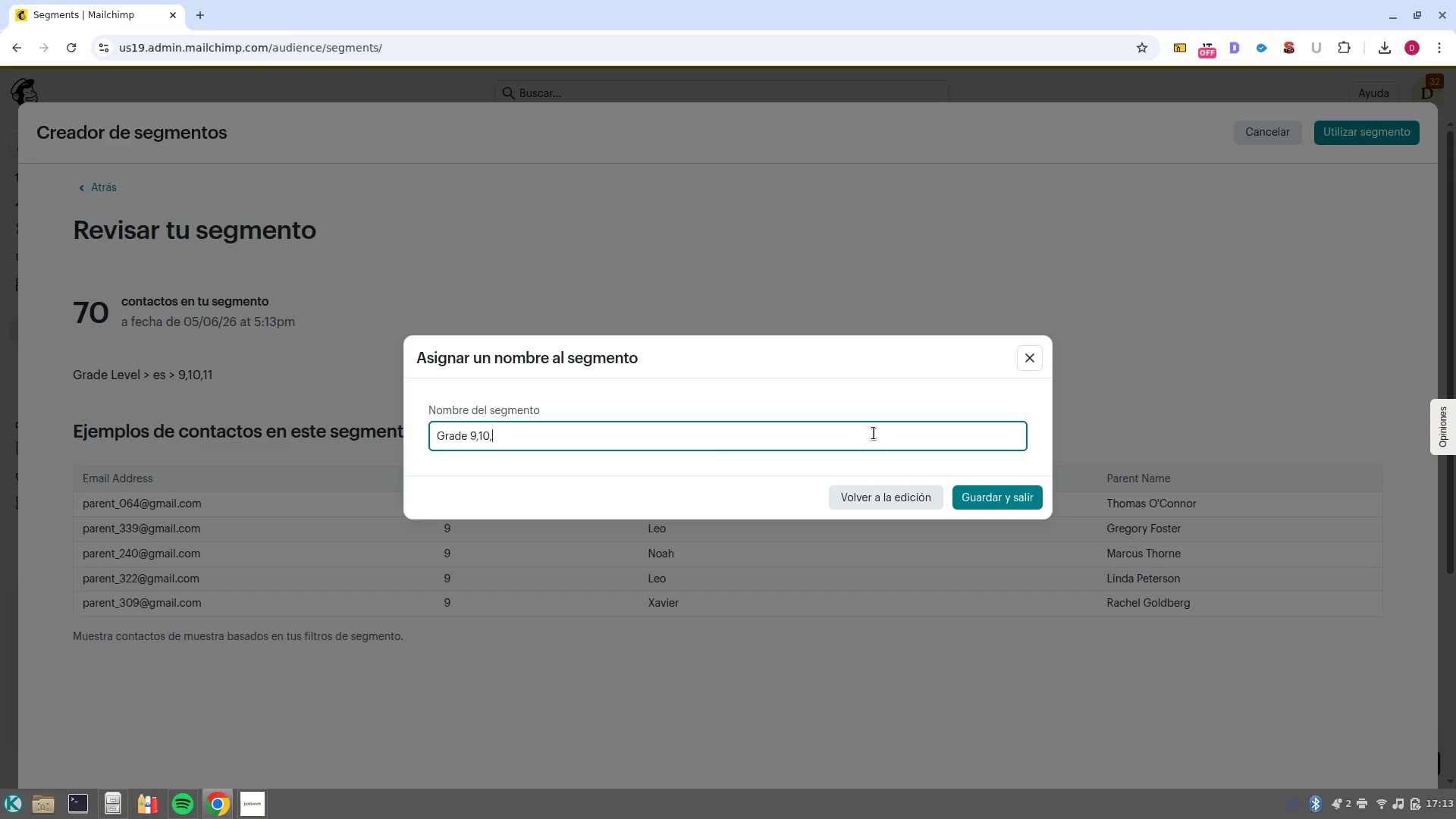 
type( )
key(Backspace)
type(11)
 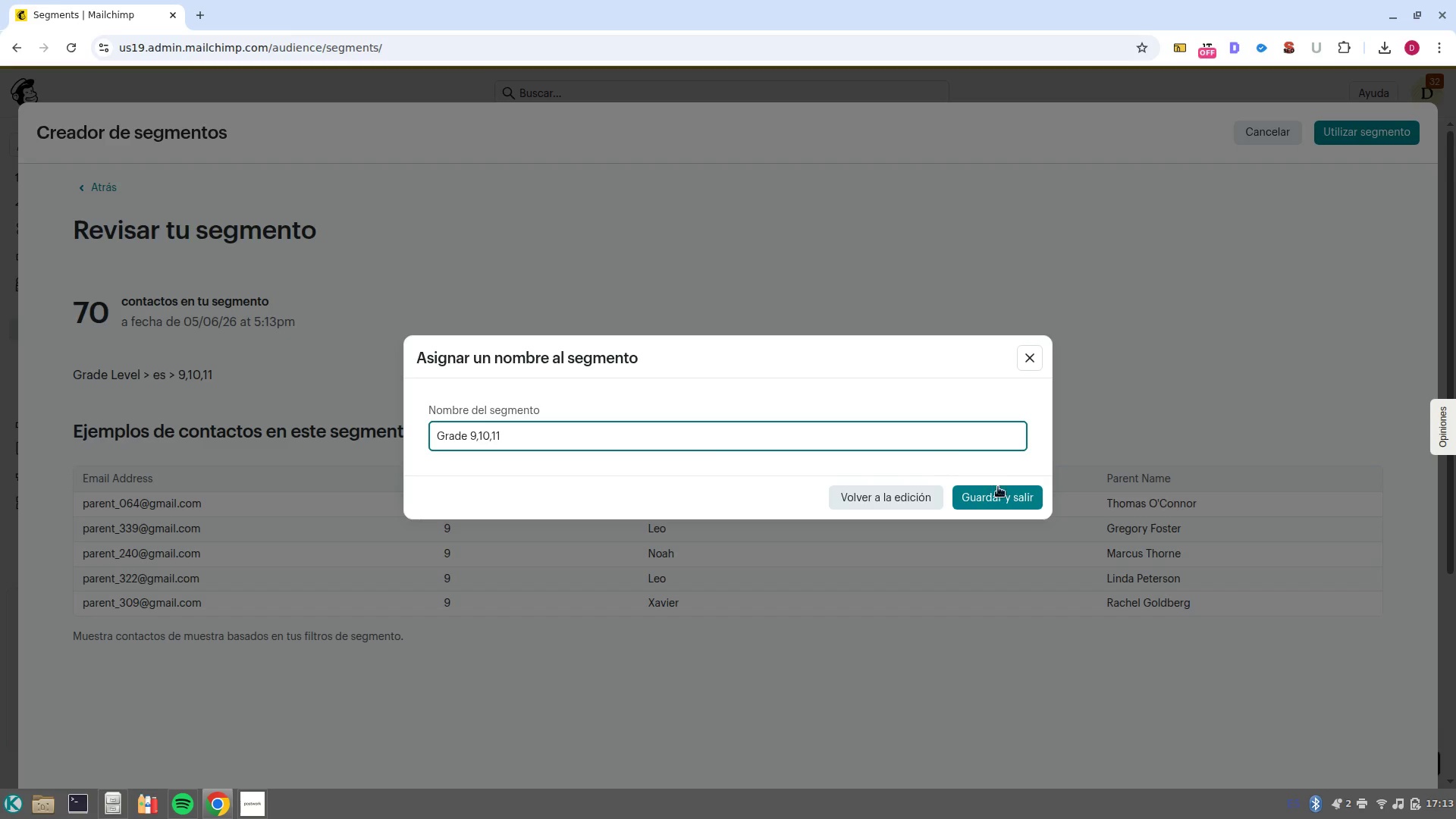 
left_click([1006, 496])
 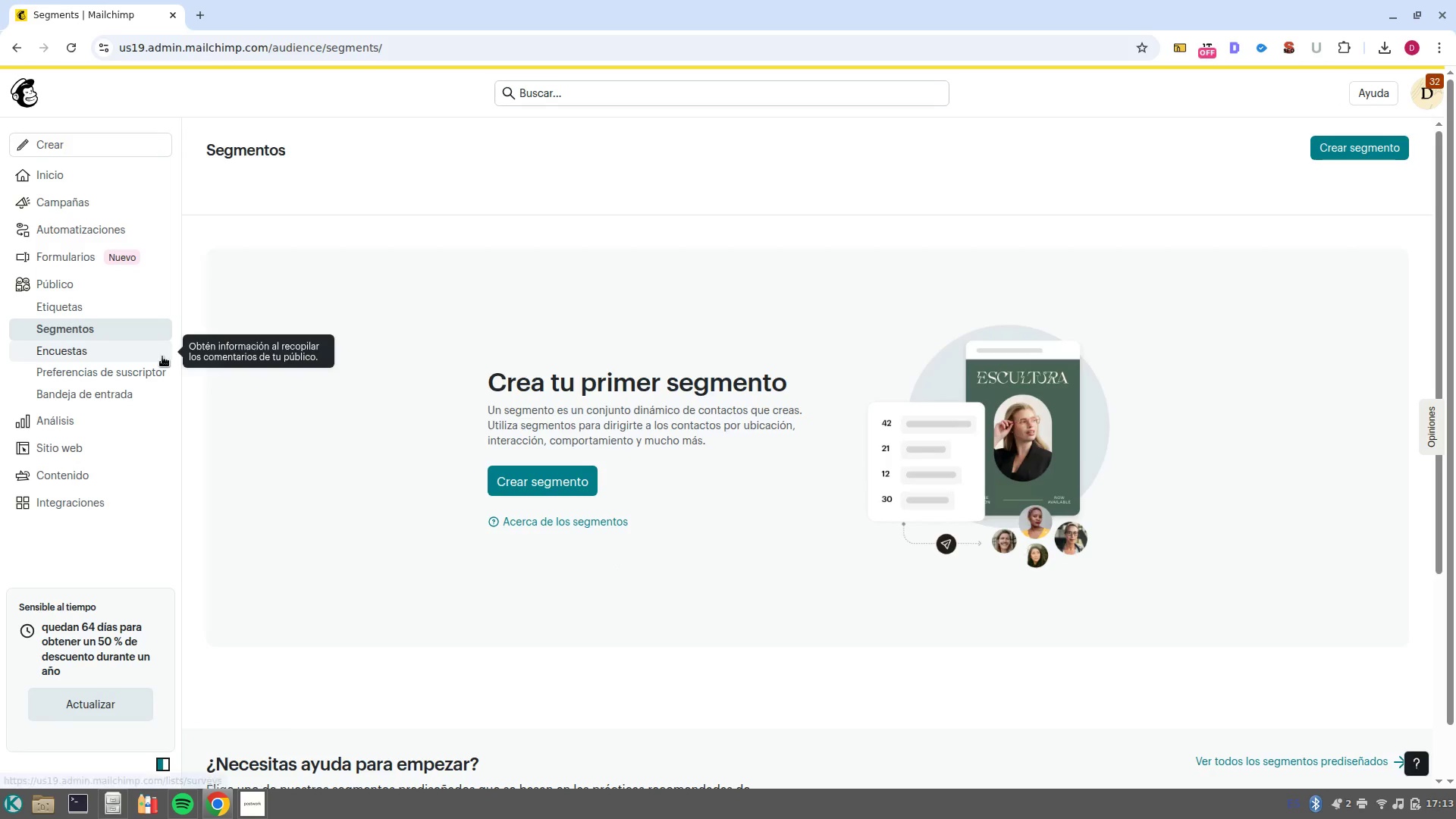 
left_click([94, 347])
 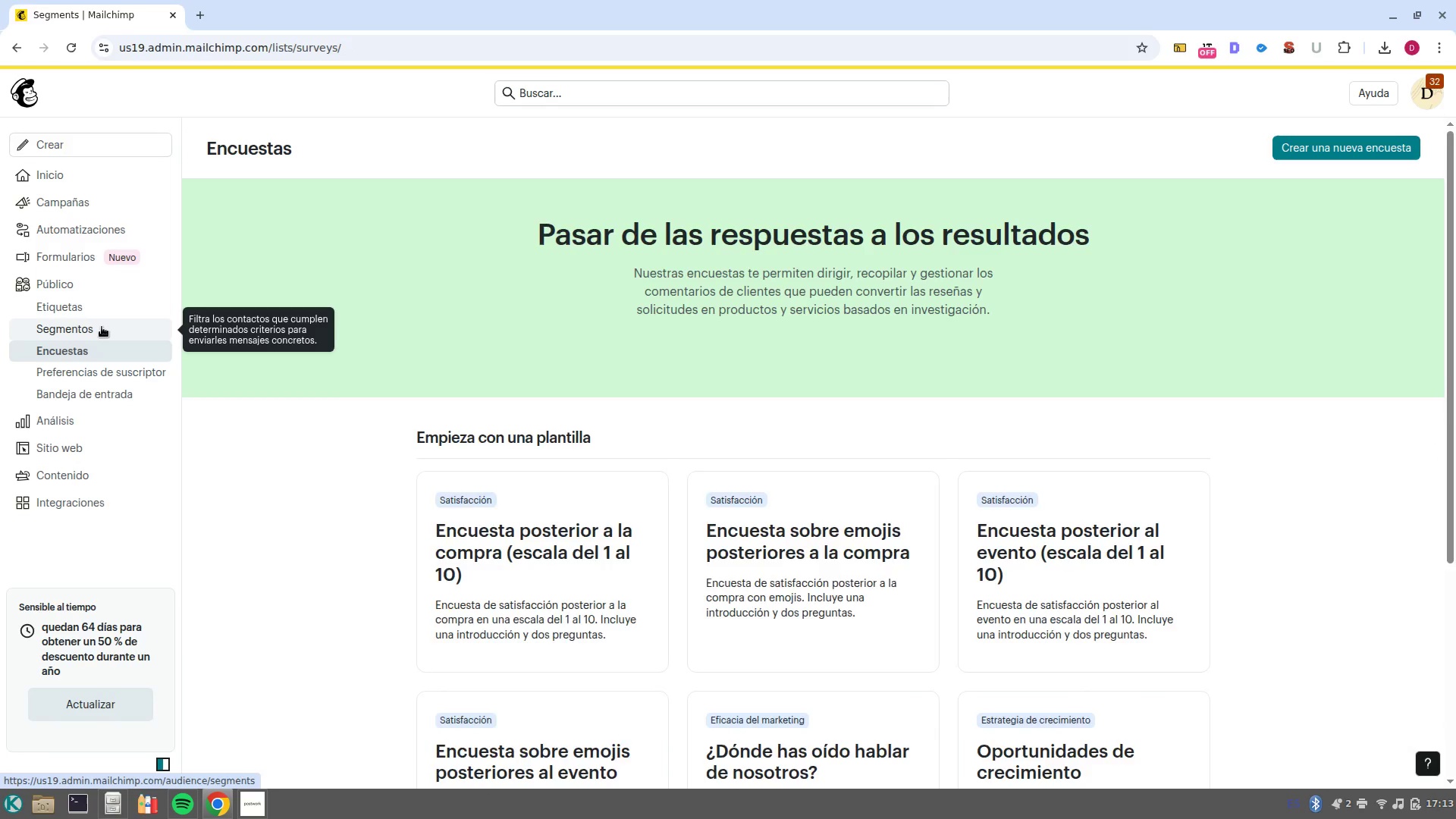 
left_click([102, 334])
 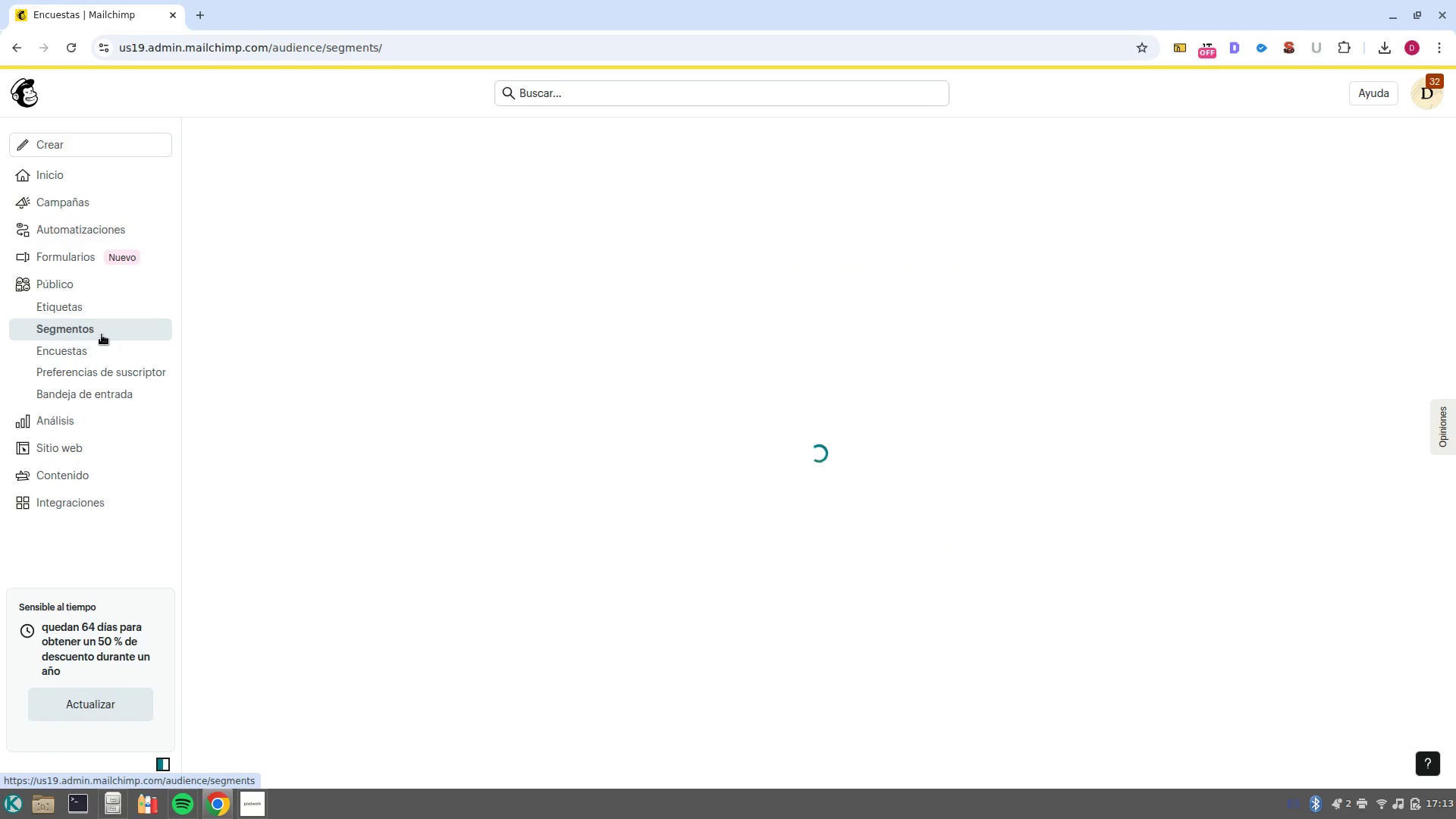 
mouse_move([52, 292])
 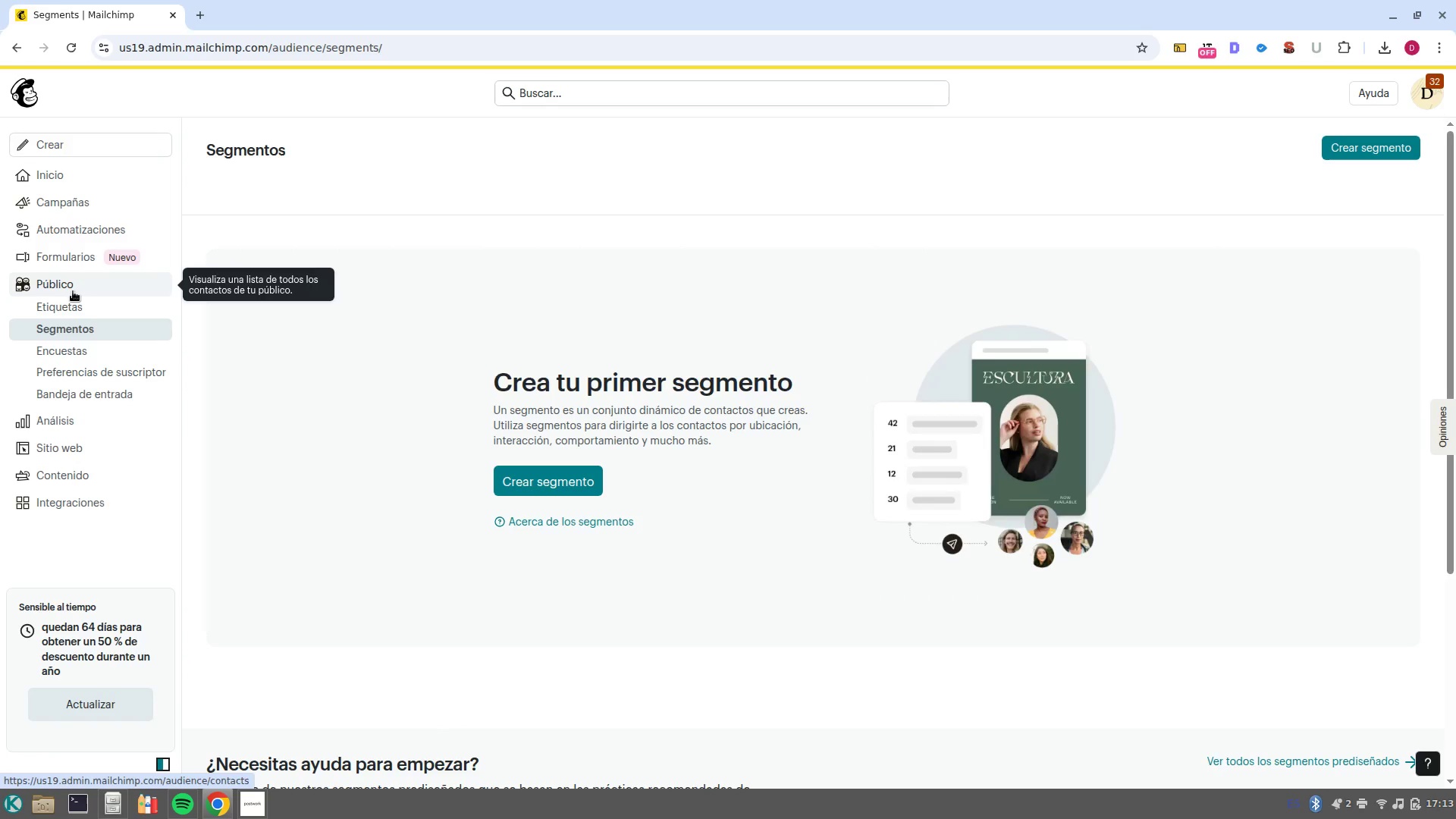 
left_click([73, 291])
 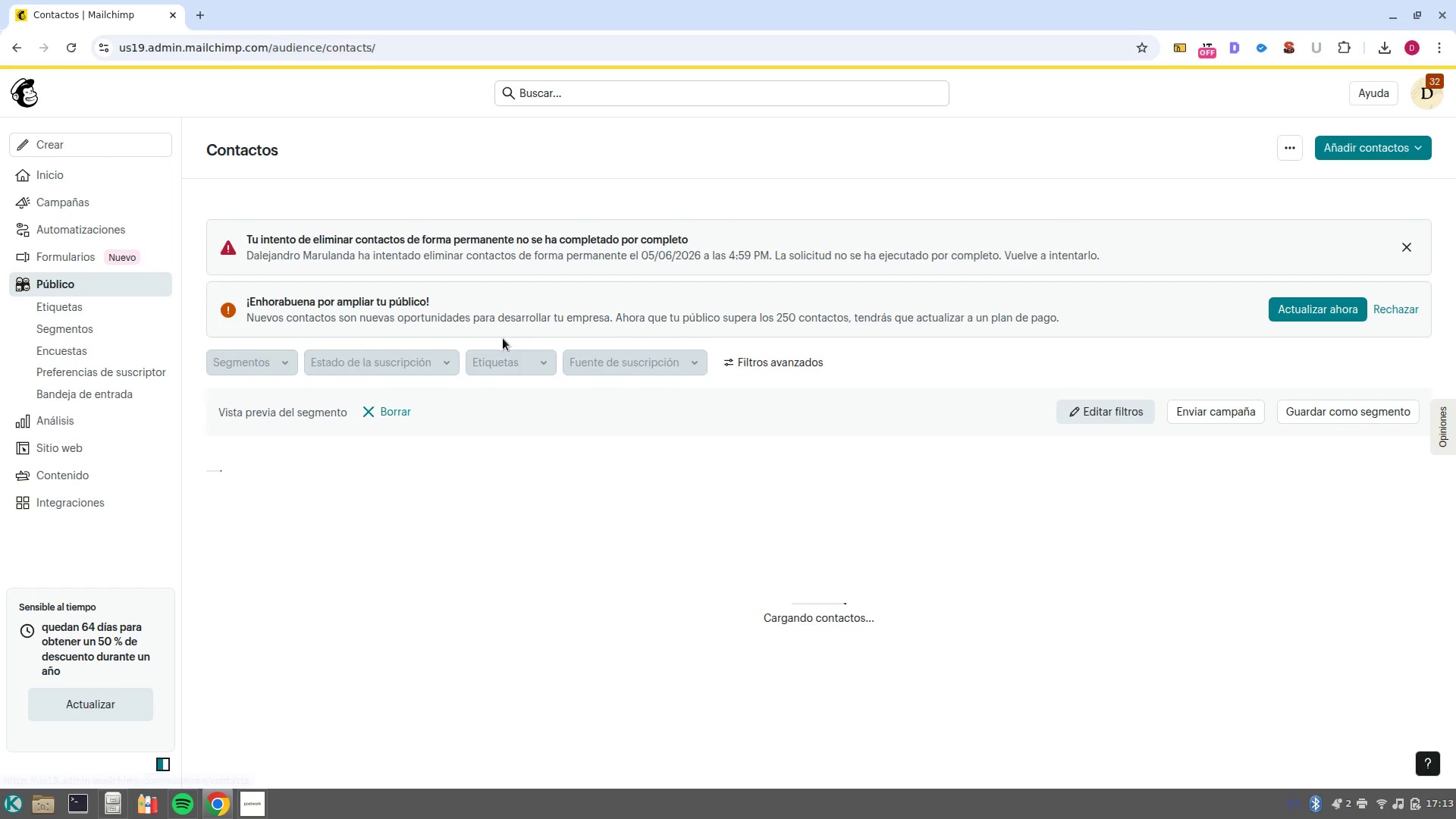 
left_click([419, 356])
 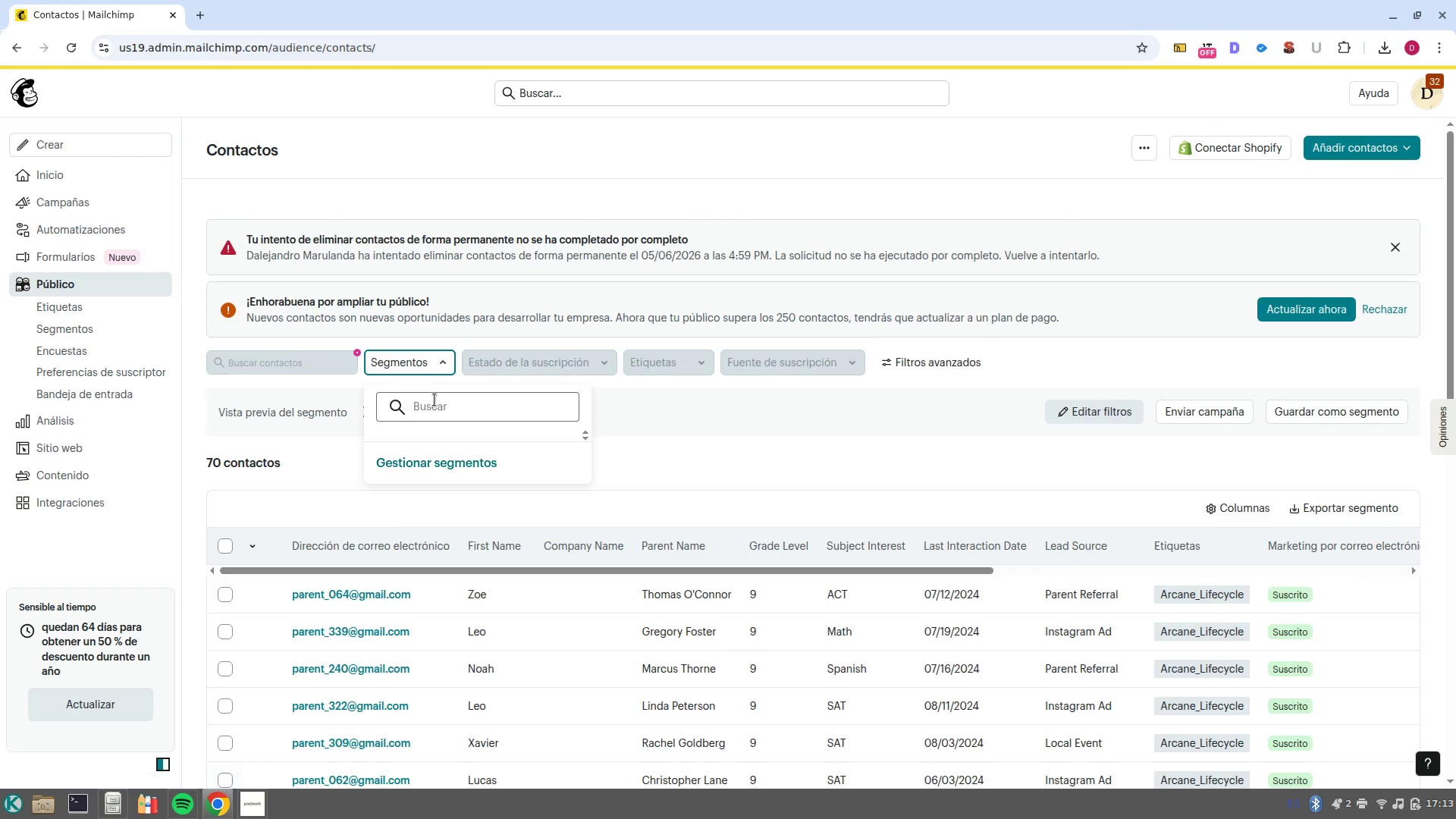 
left_click([435, 369])
 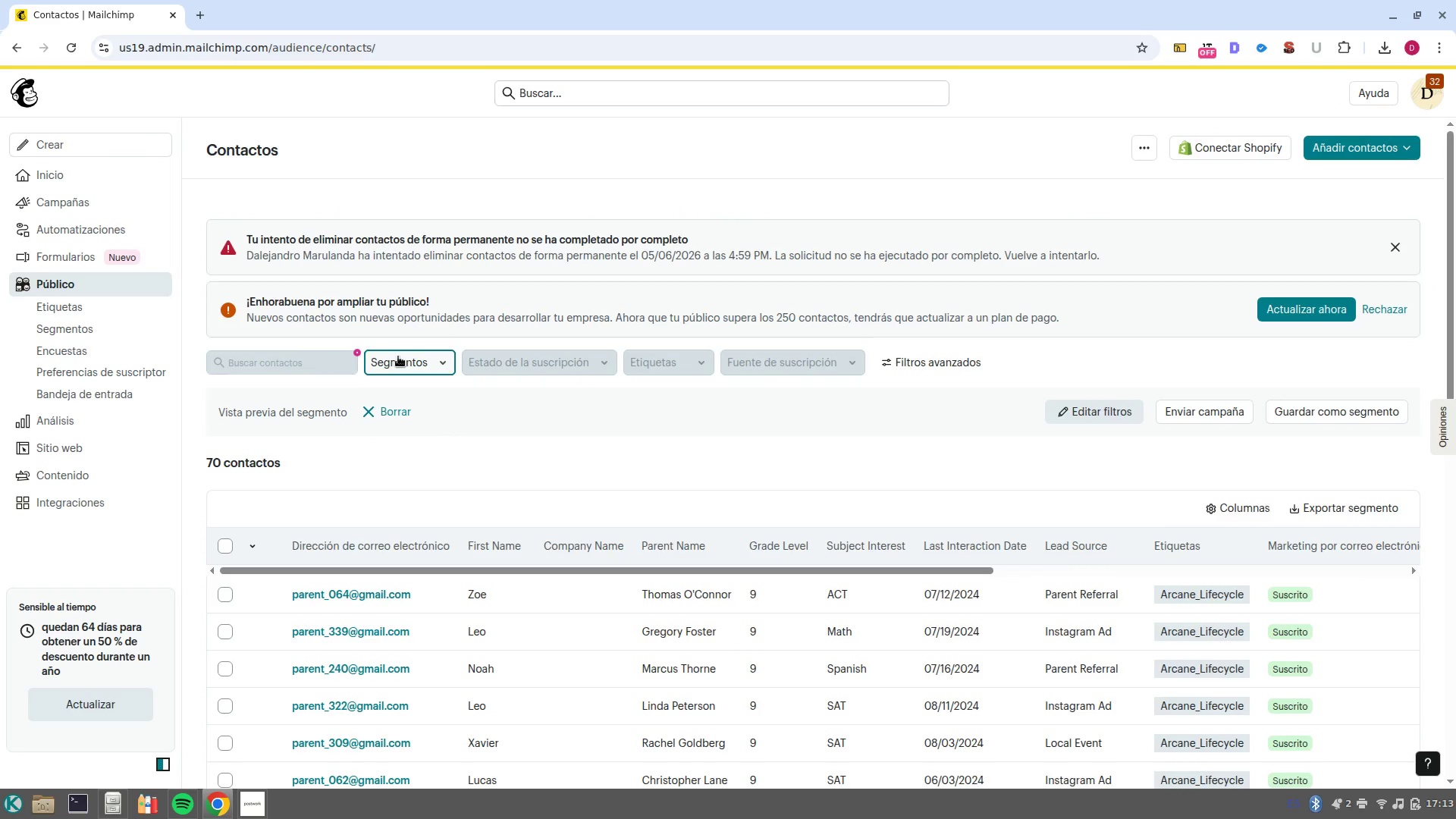 
left_click([397, 363])
 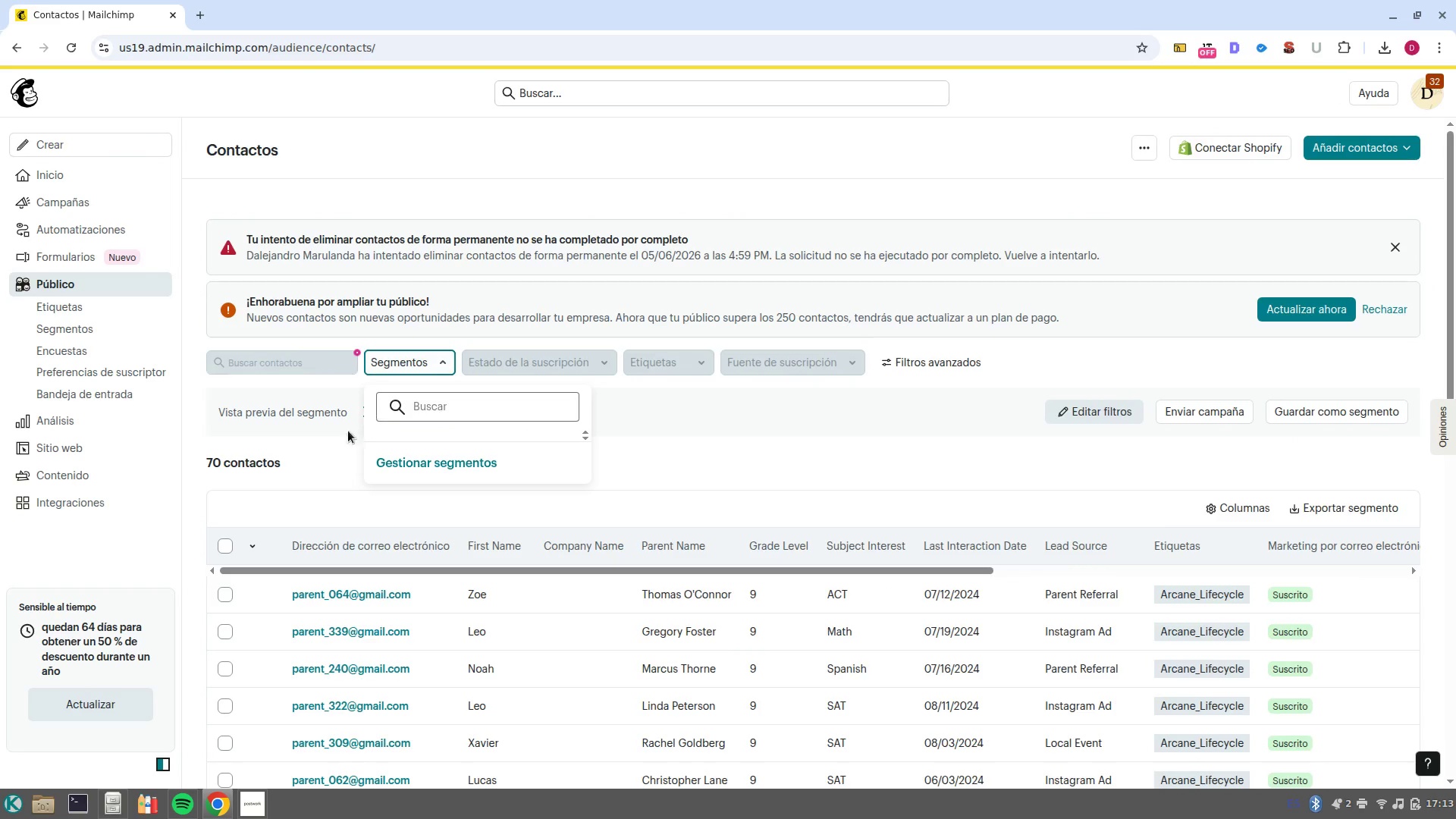 
left_click([326, 440])
 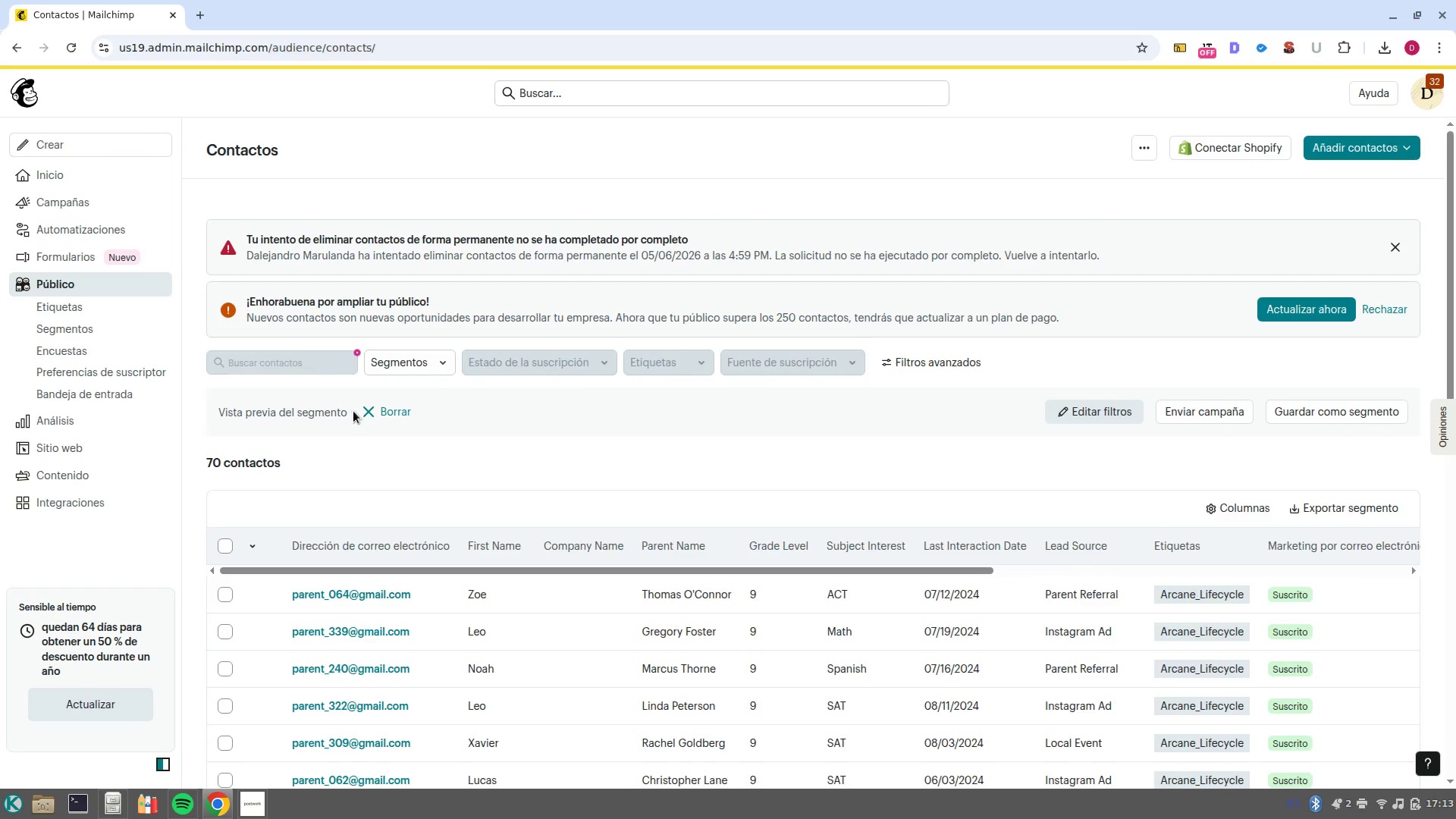 
left_click([370, 411])
 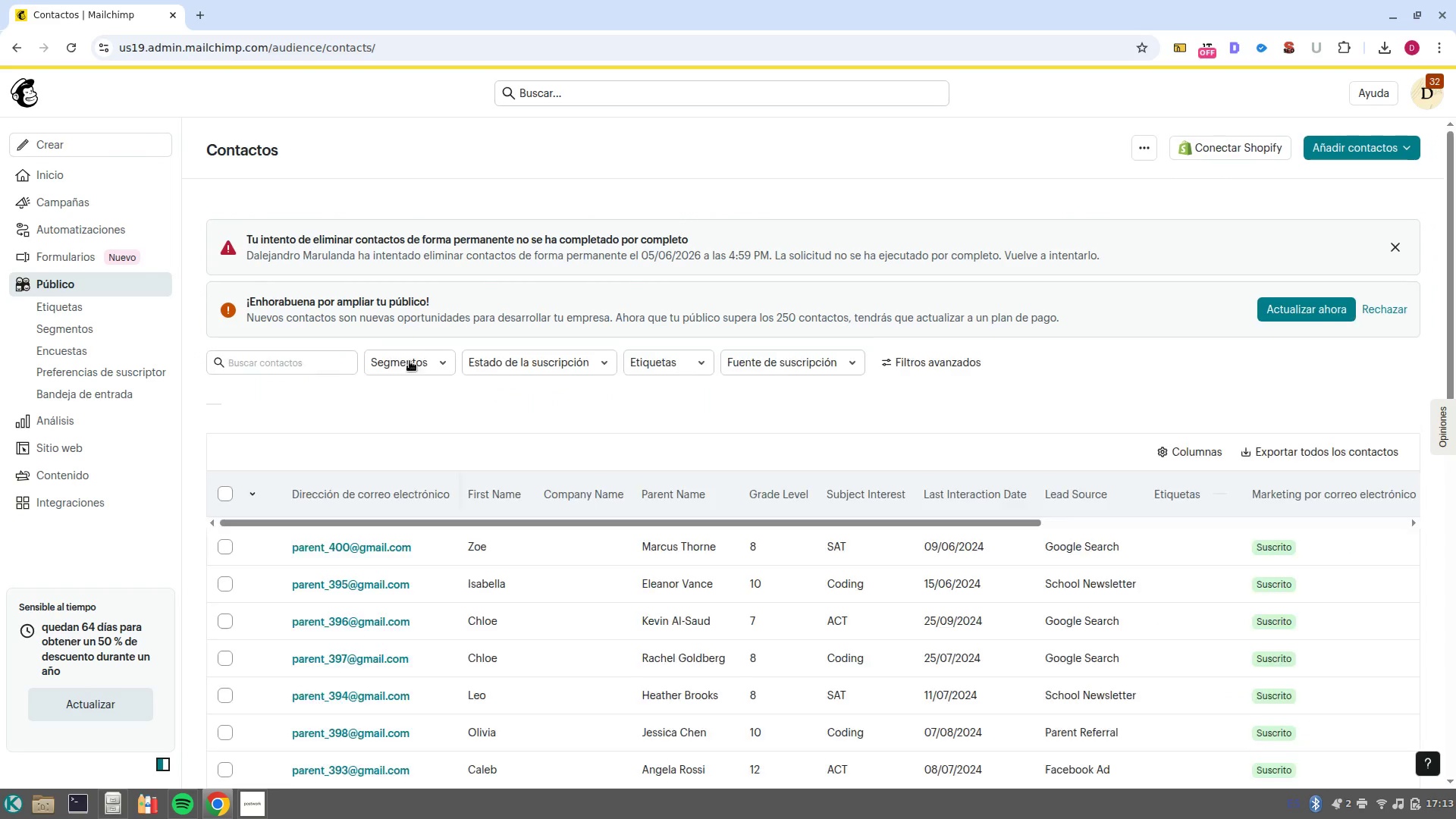 
left_click([412, 359])
 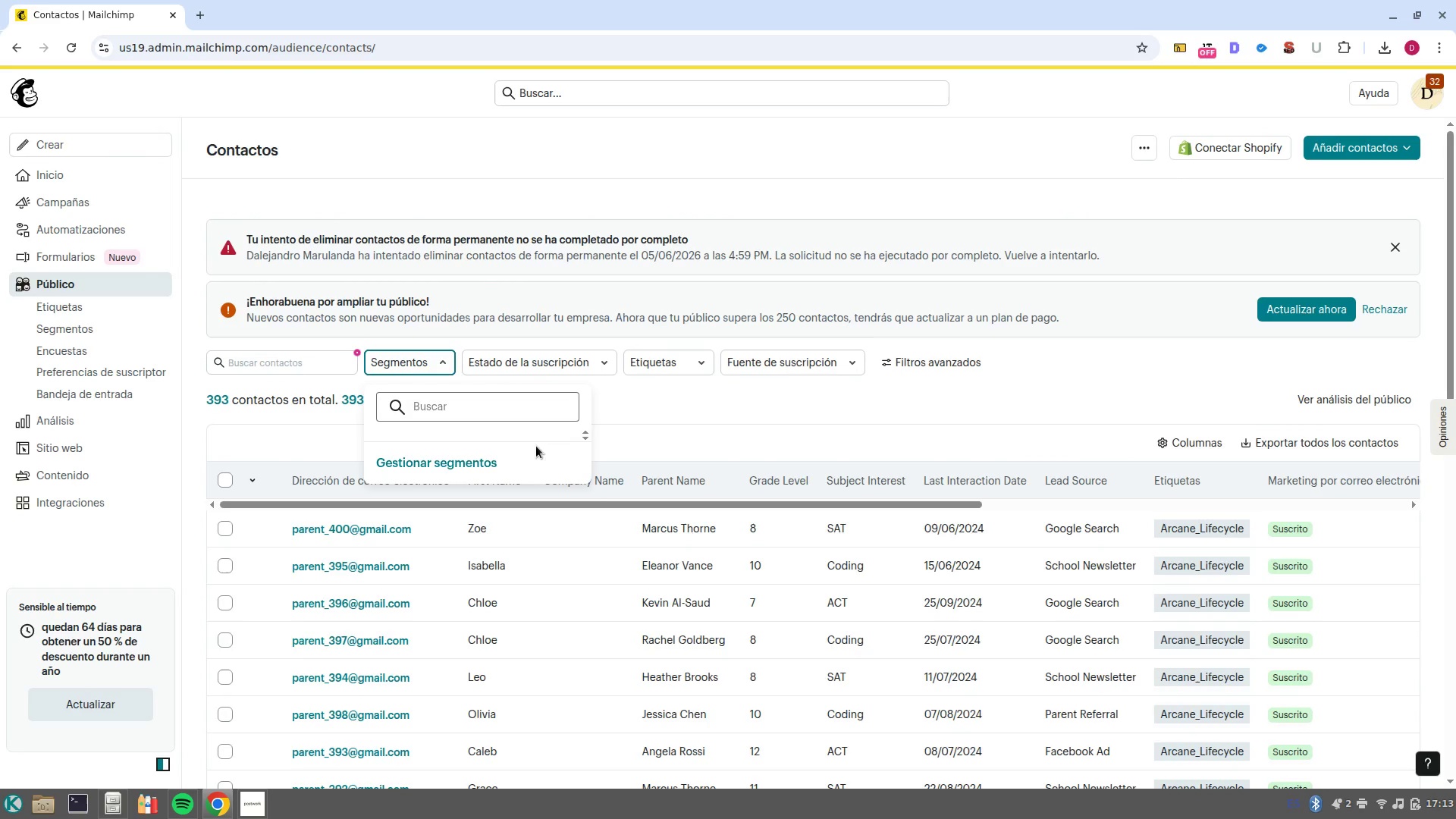 
left_click([464, 465])
 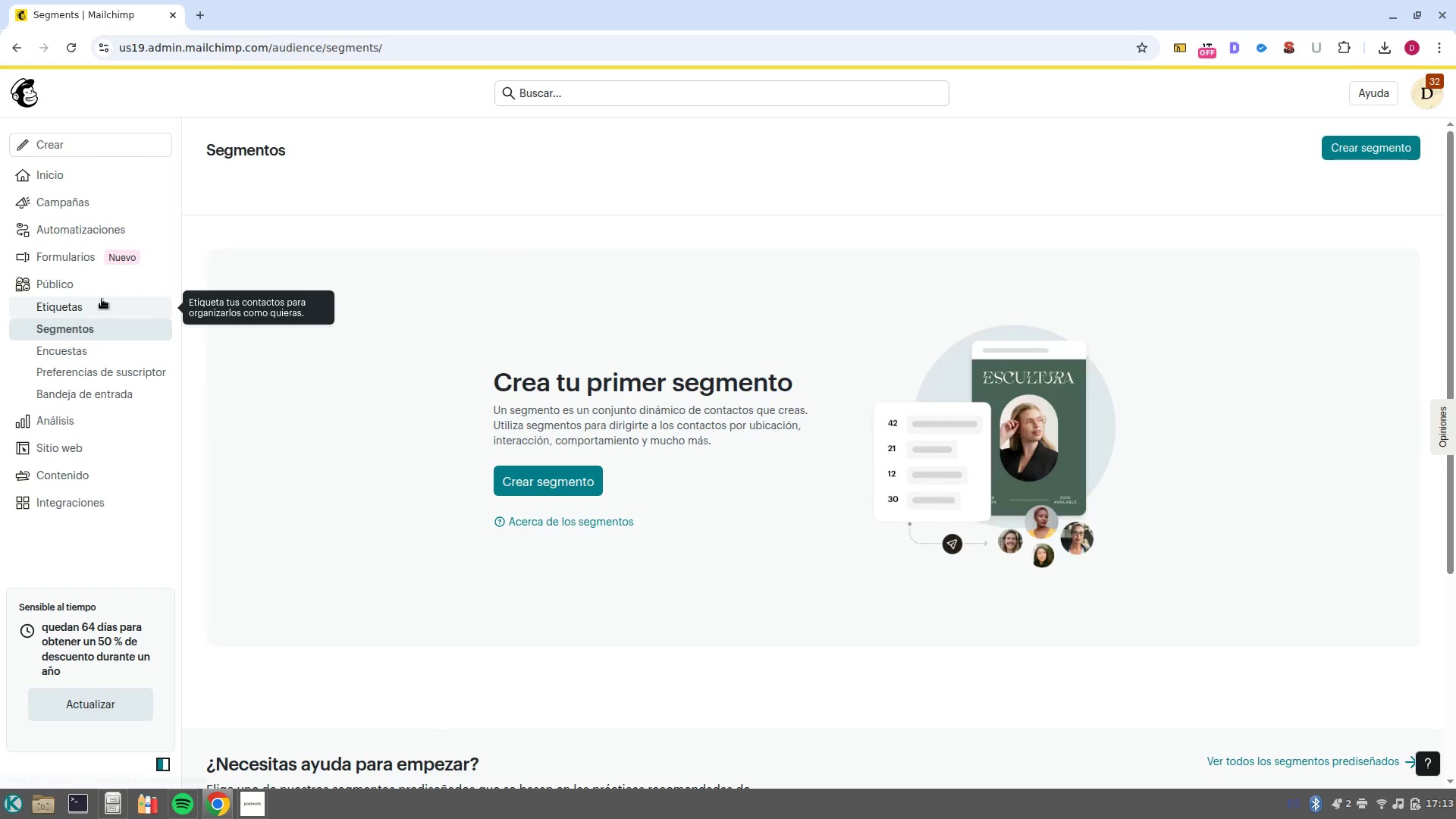 
left_click([108, 336])
 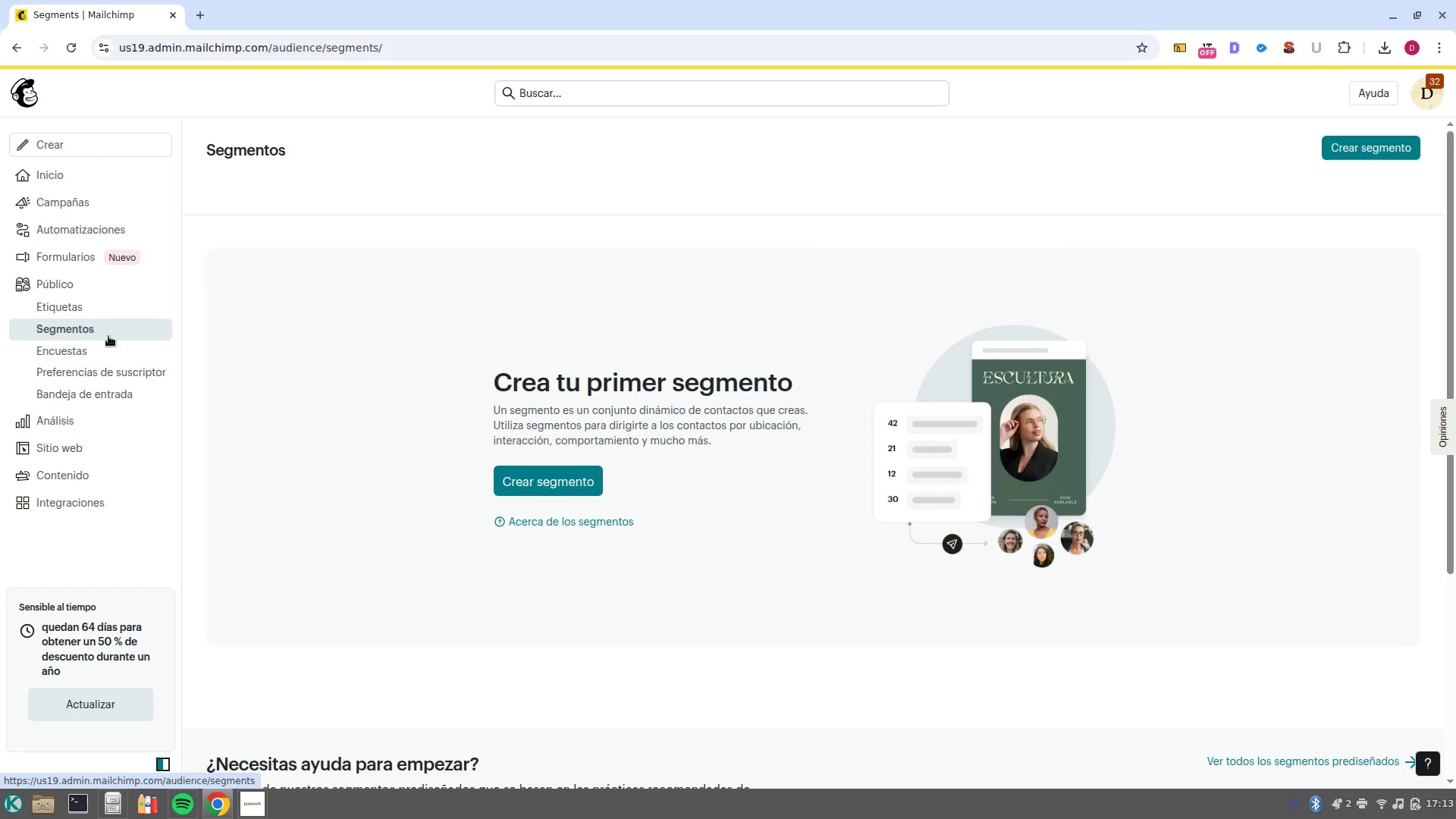 
left_click([89, 314])
 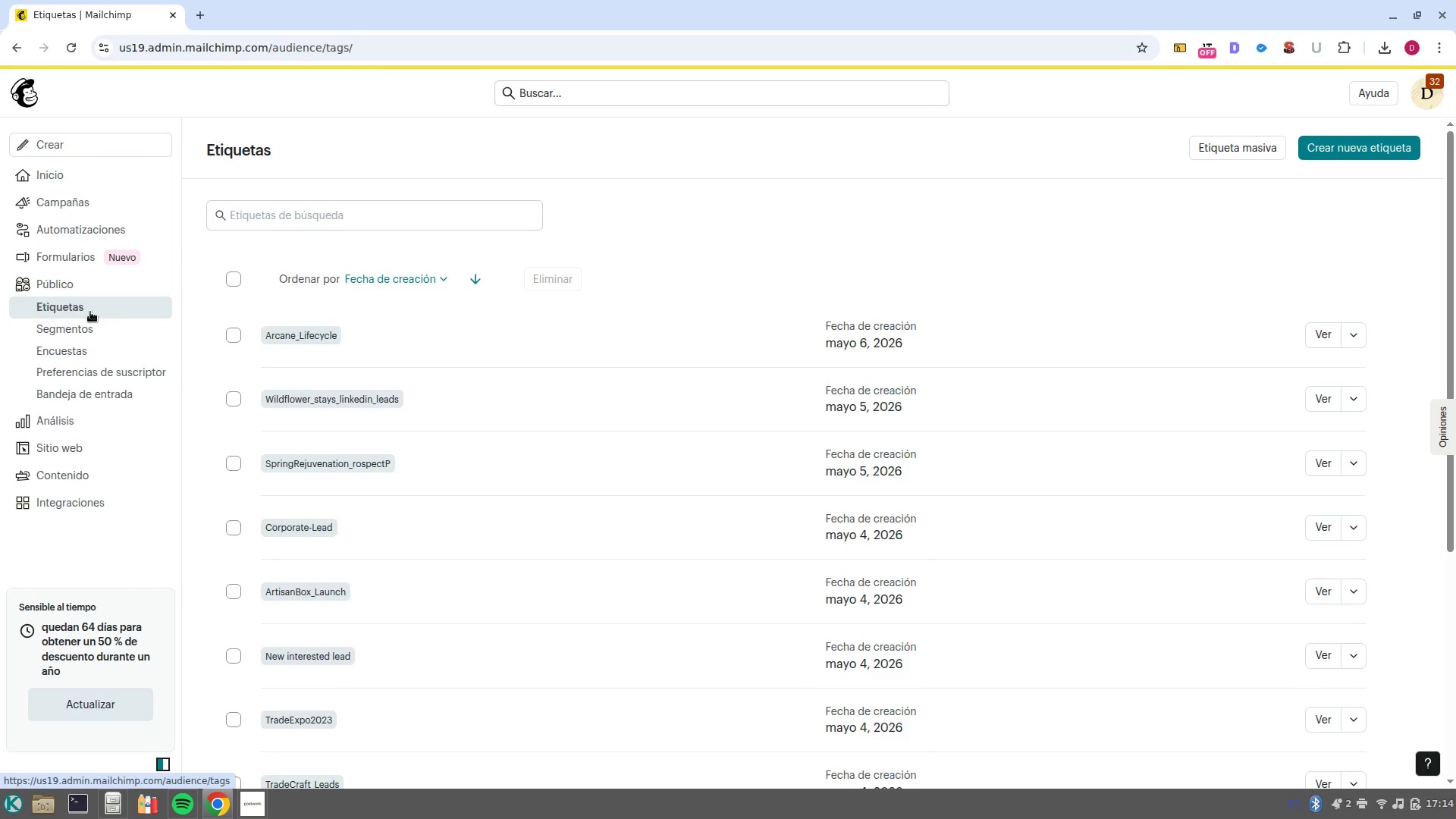 
left_click([68, 282])
 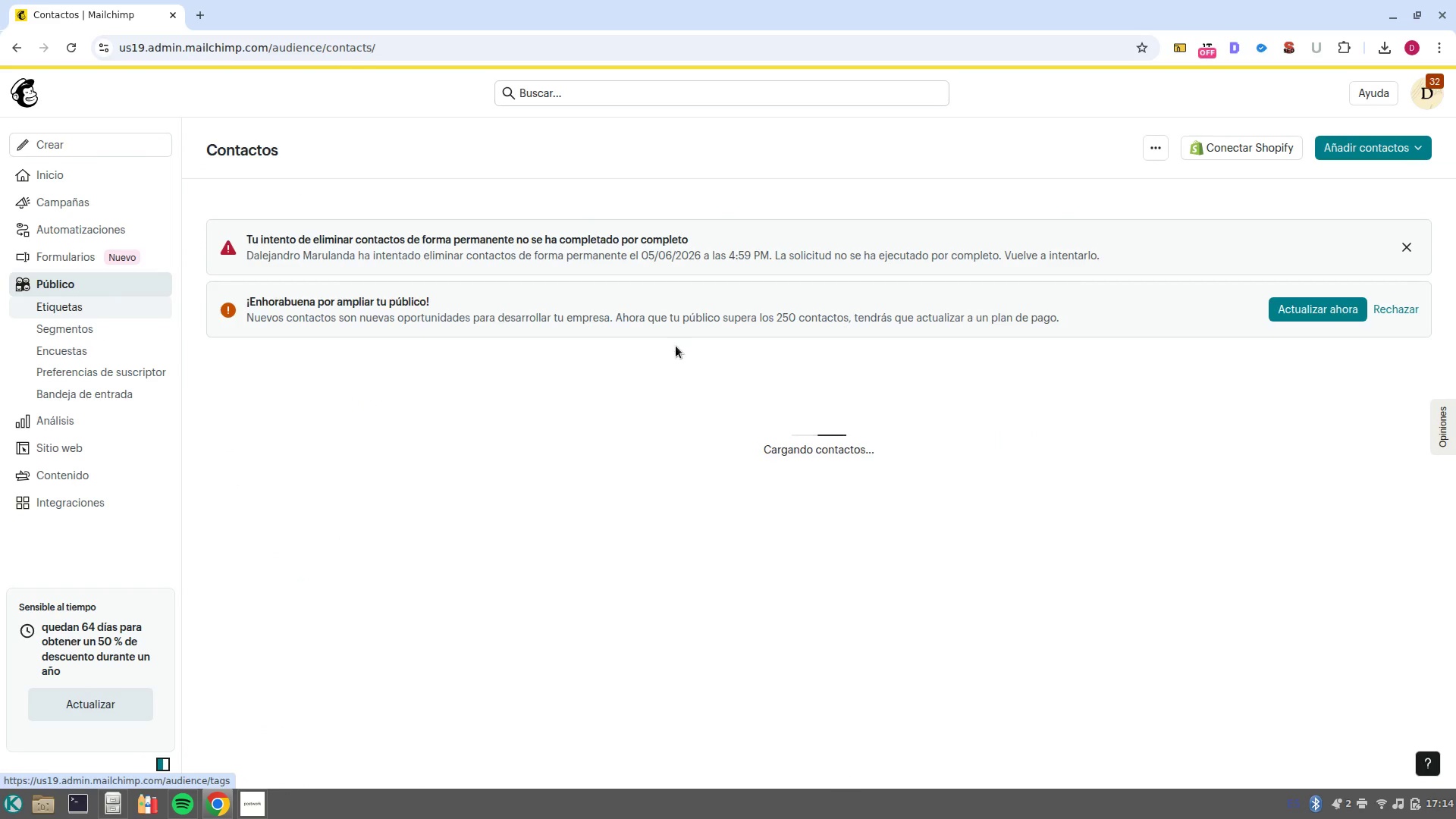 
scroll: coordinate [543, 479], scroll_direction: up, amount: 2.0
 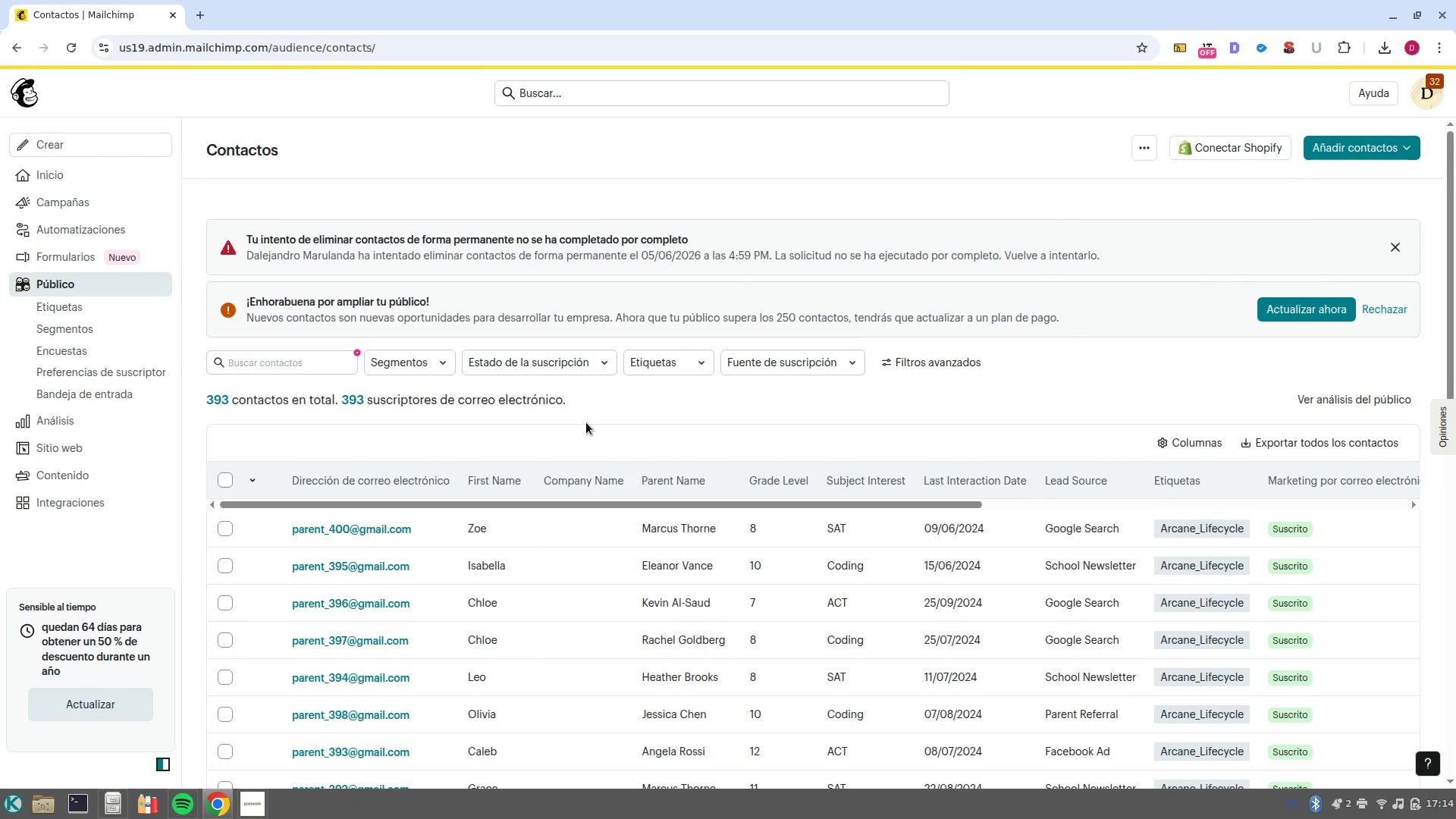 
scroll: coordinate [587, 422], scroll_direction: down, amount: 1.0
 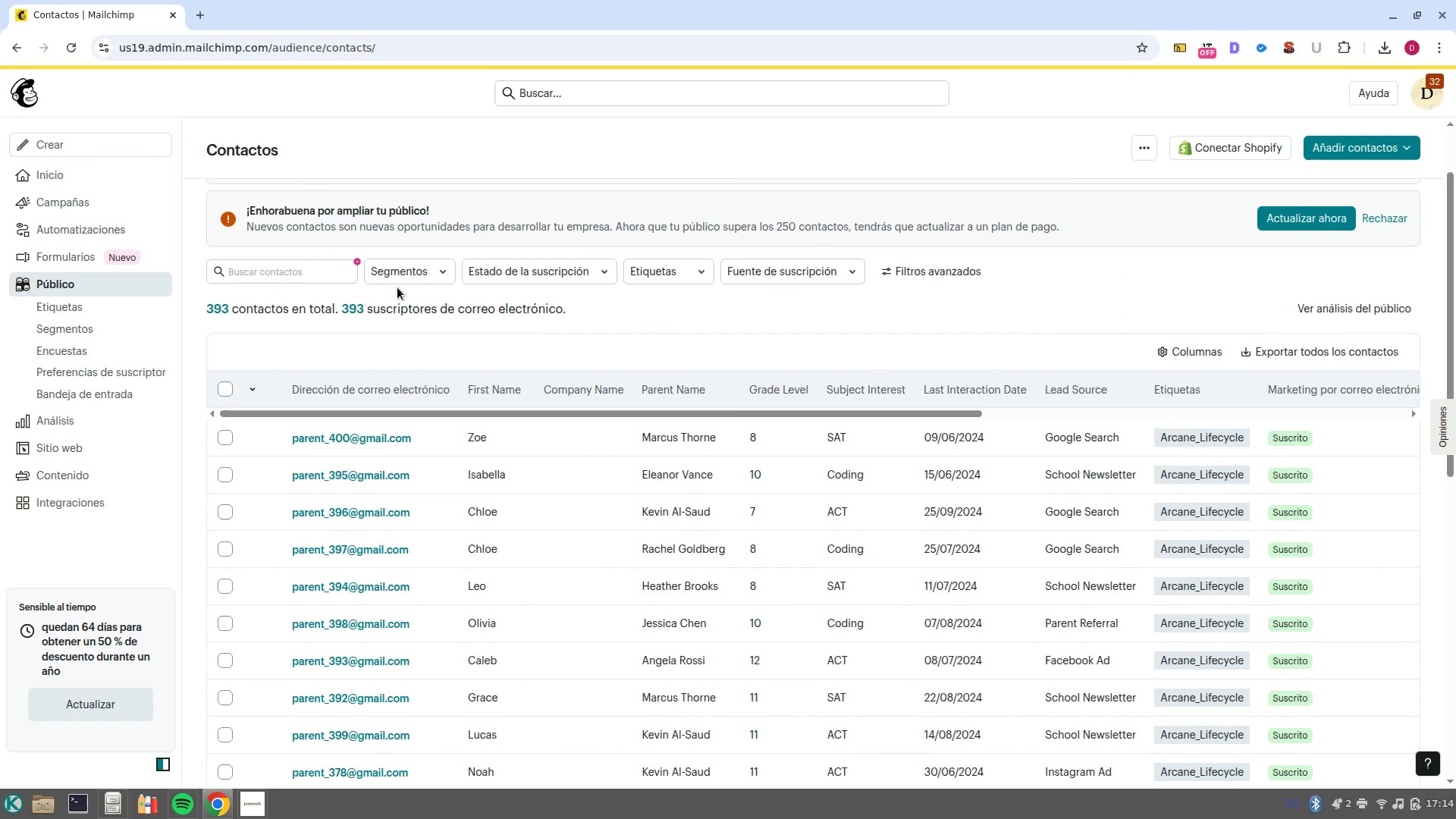 
left_click([407, 266])
 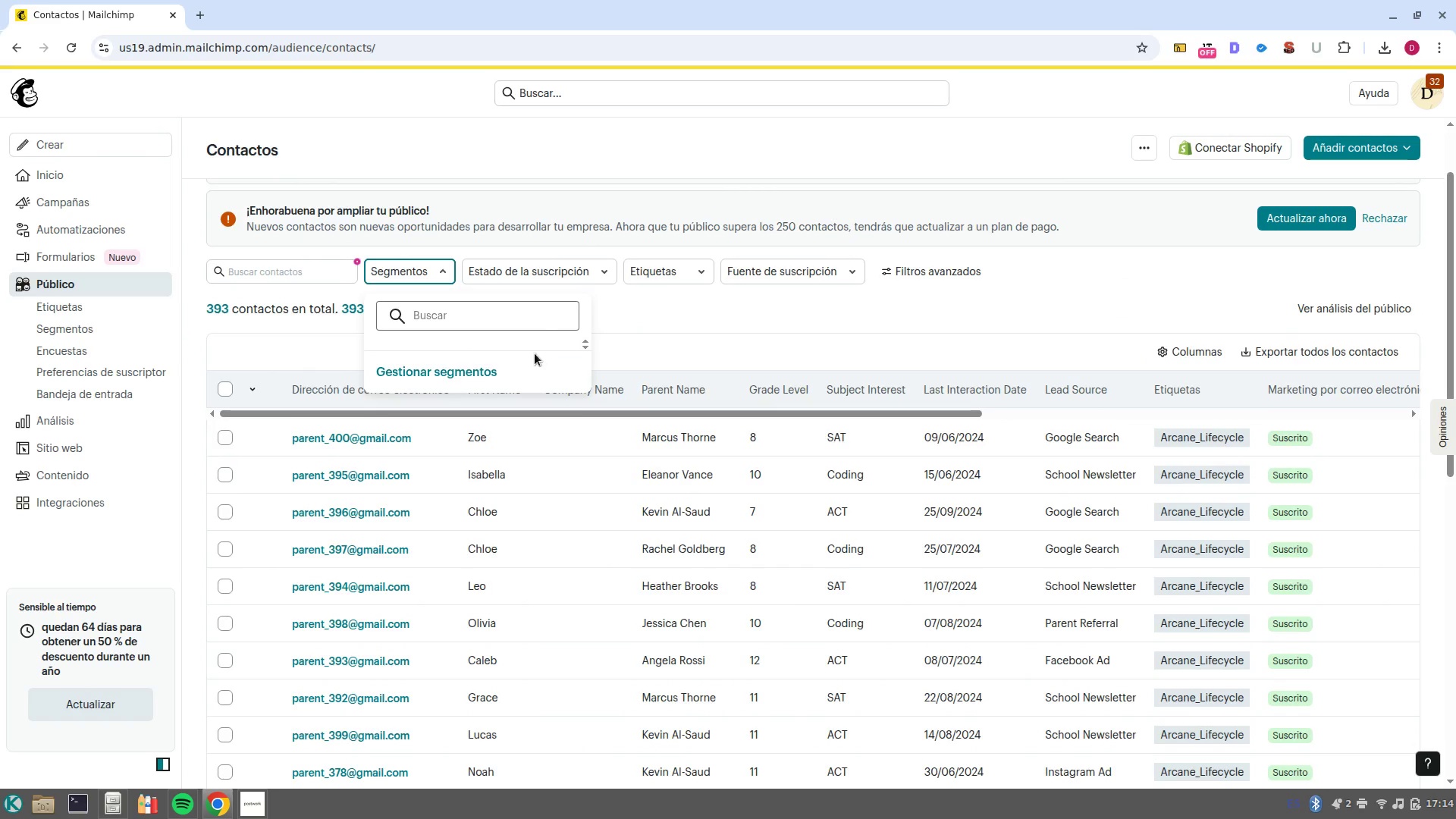 
hold_key(key=ControlLeft, duration=1.41)
 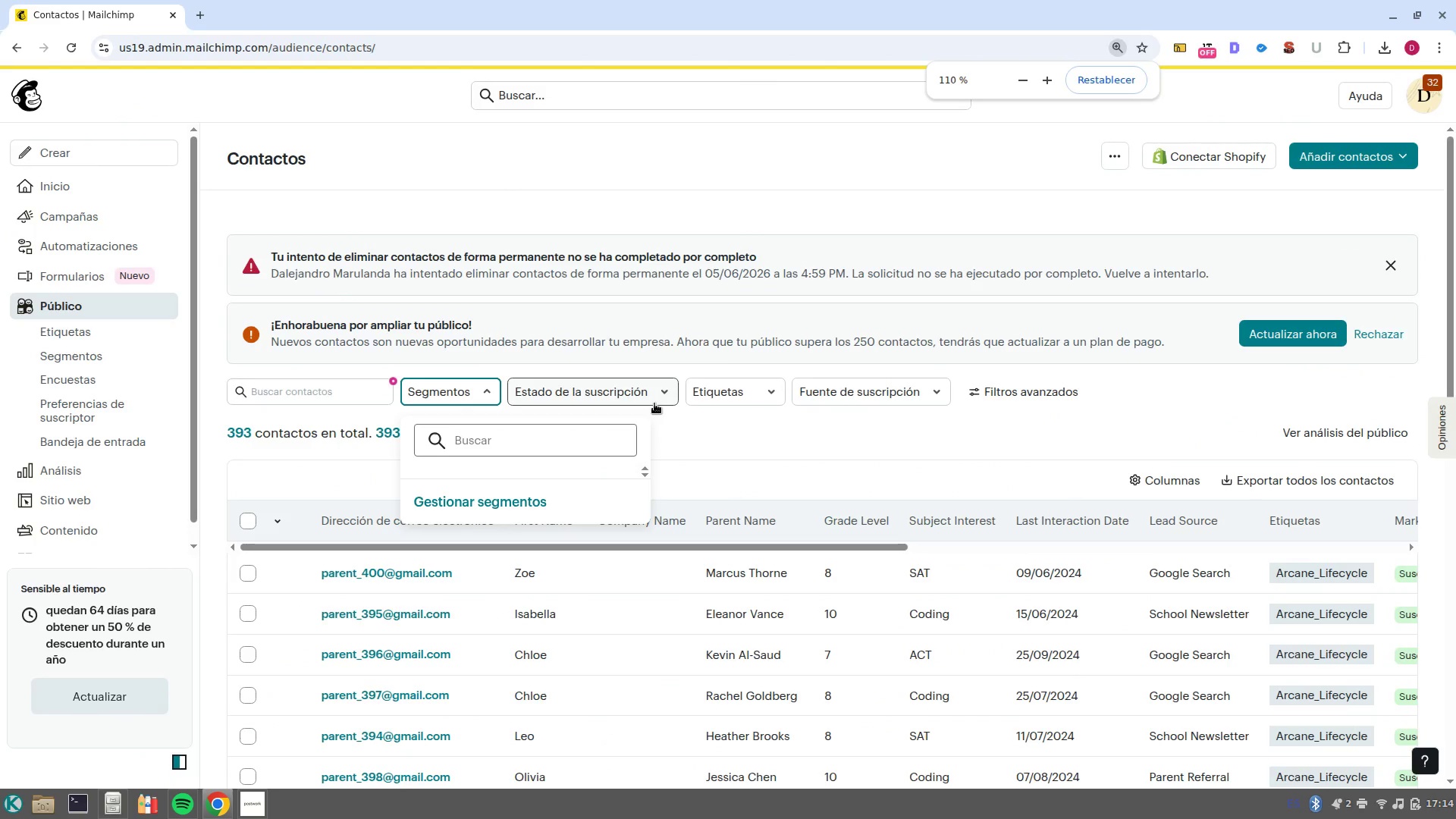 
scroll: coordinate [549, 336], scroll_direction: up, amount: 2.0
 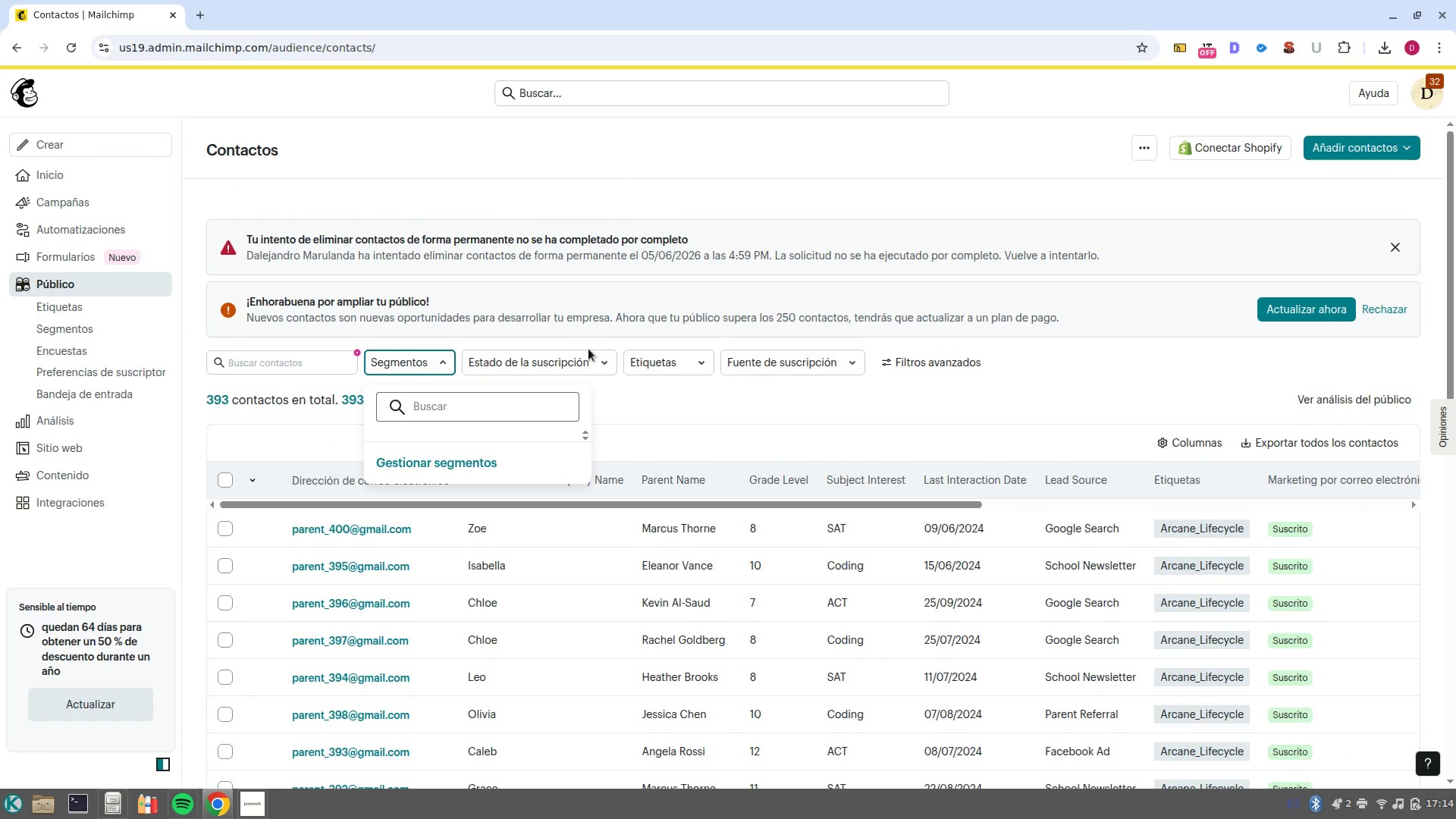 
scroll: coordinate [645, 374], scroll_direction: down, amount: 3.0
 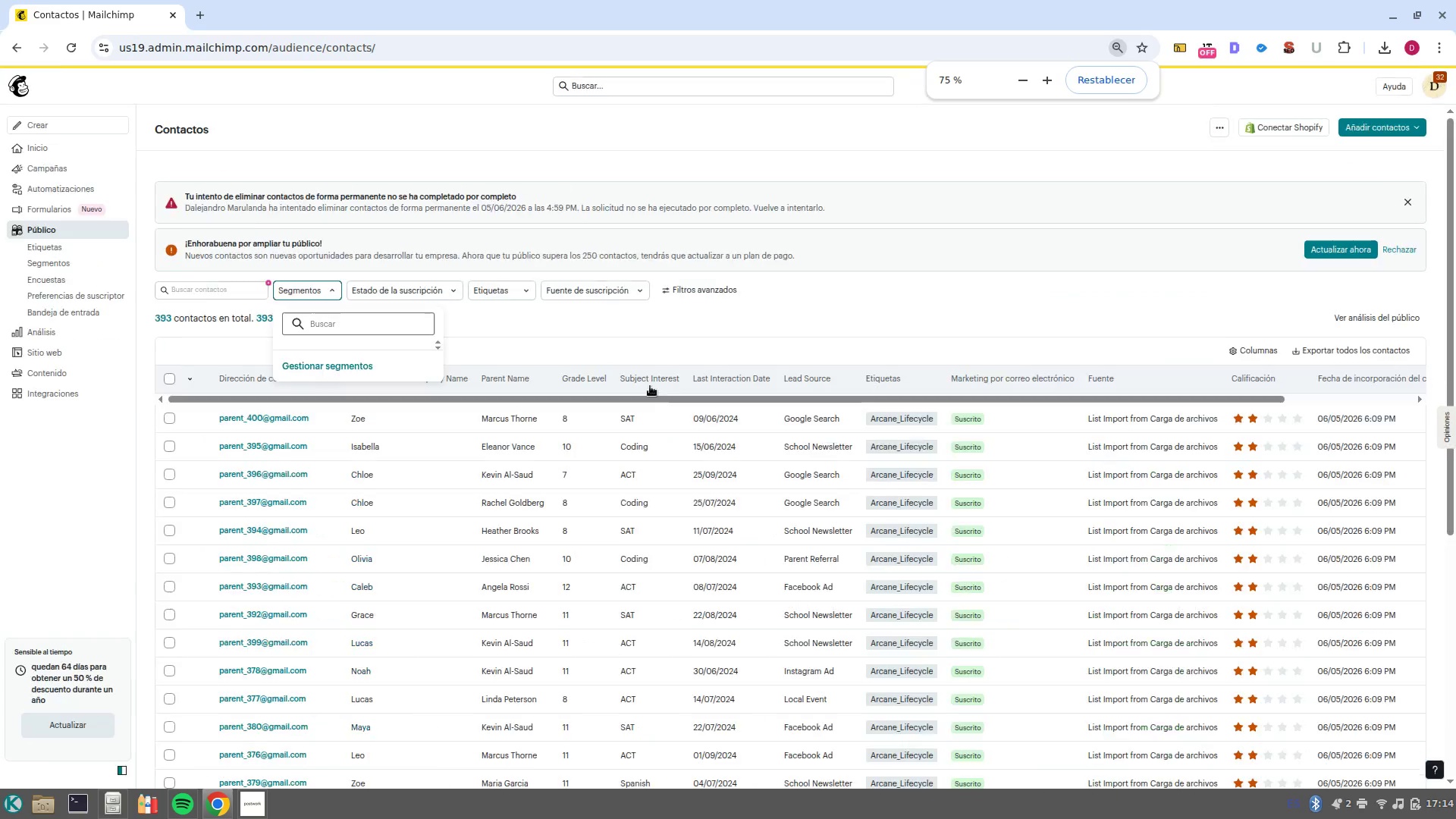 
scroll: coordinate [654, 403], scroll_direction: up, amount: 4.0
 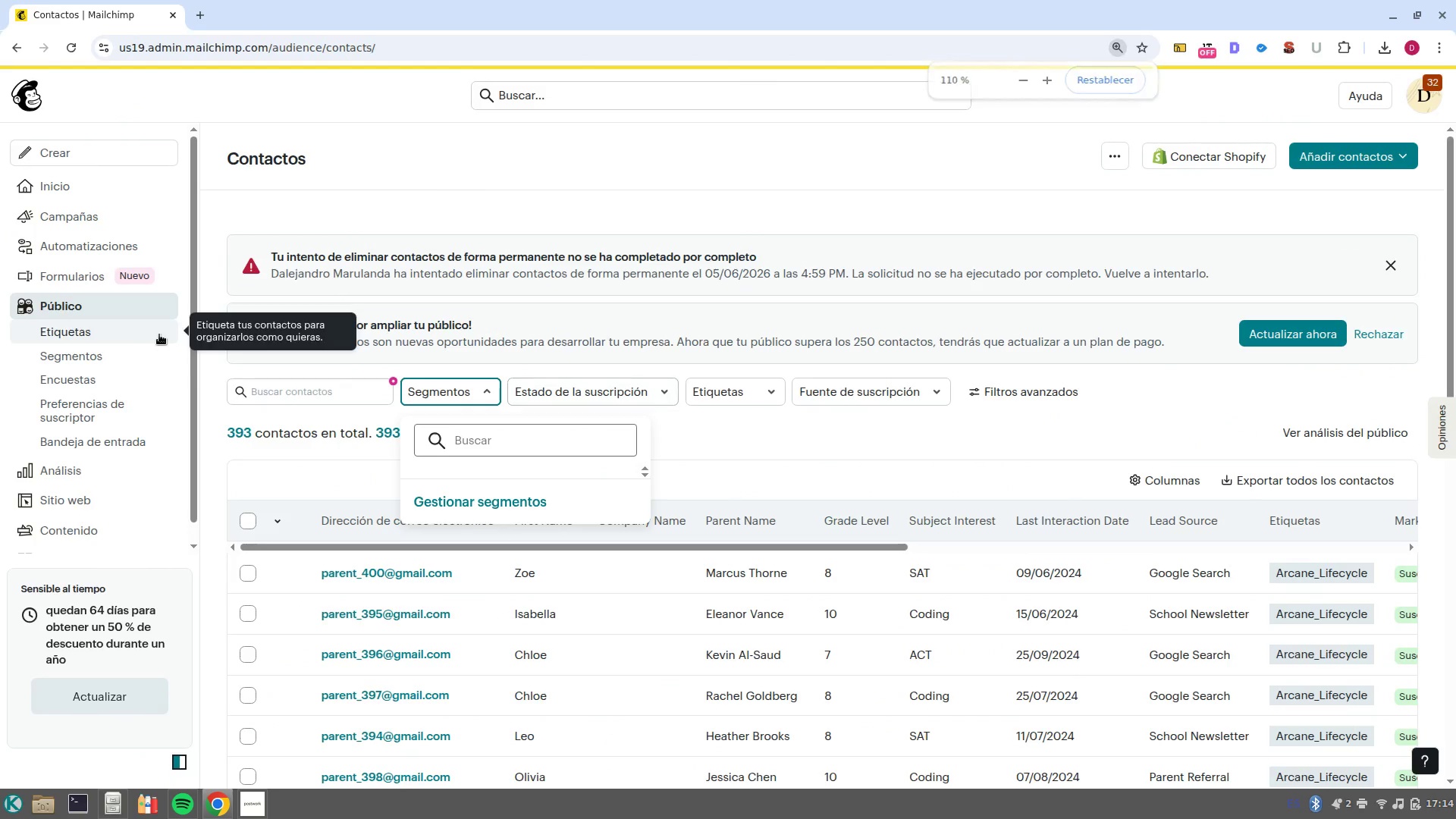 
left_click([139, 366])
 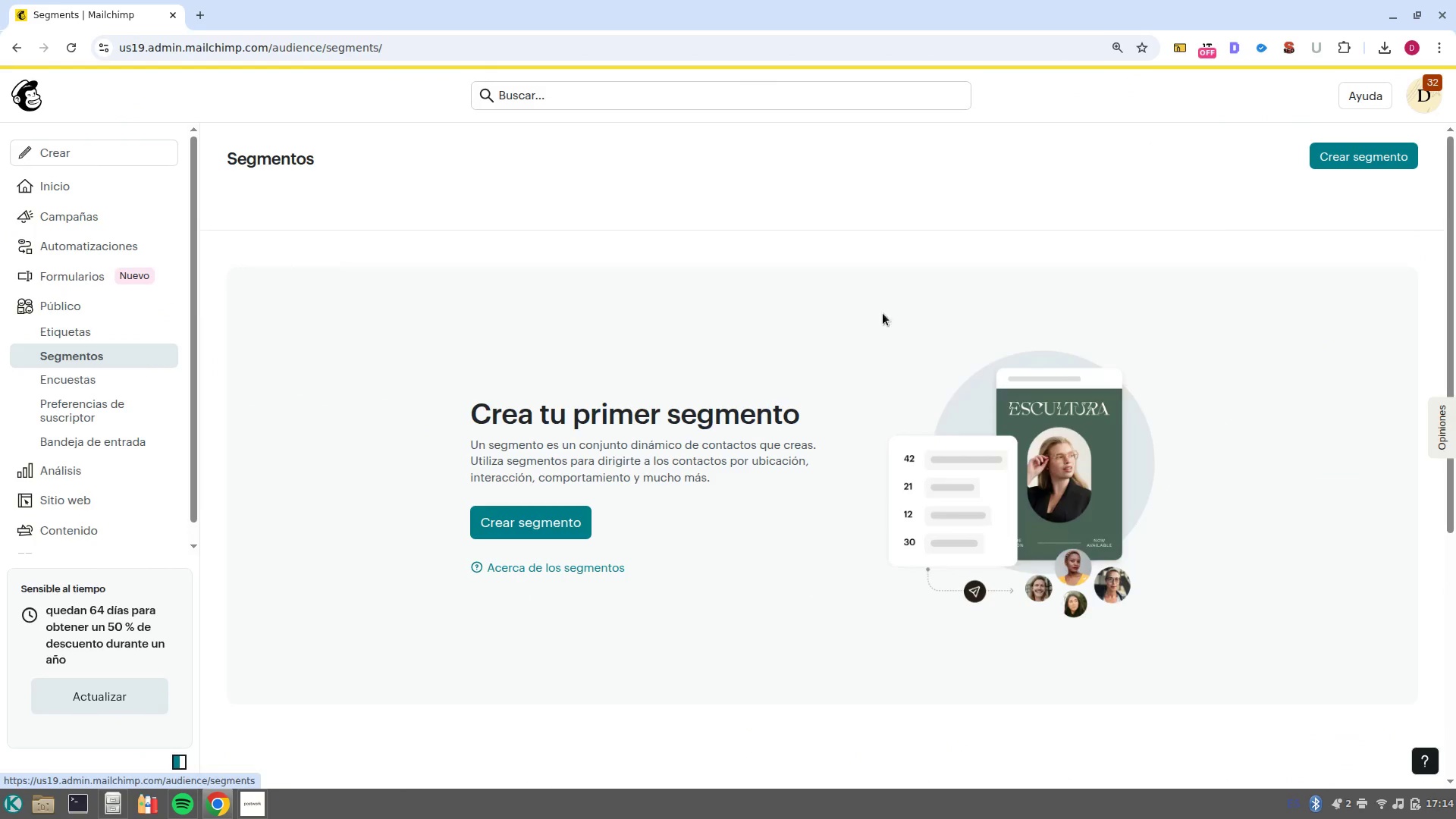 
left_click([1364, 164])
 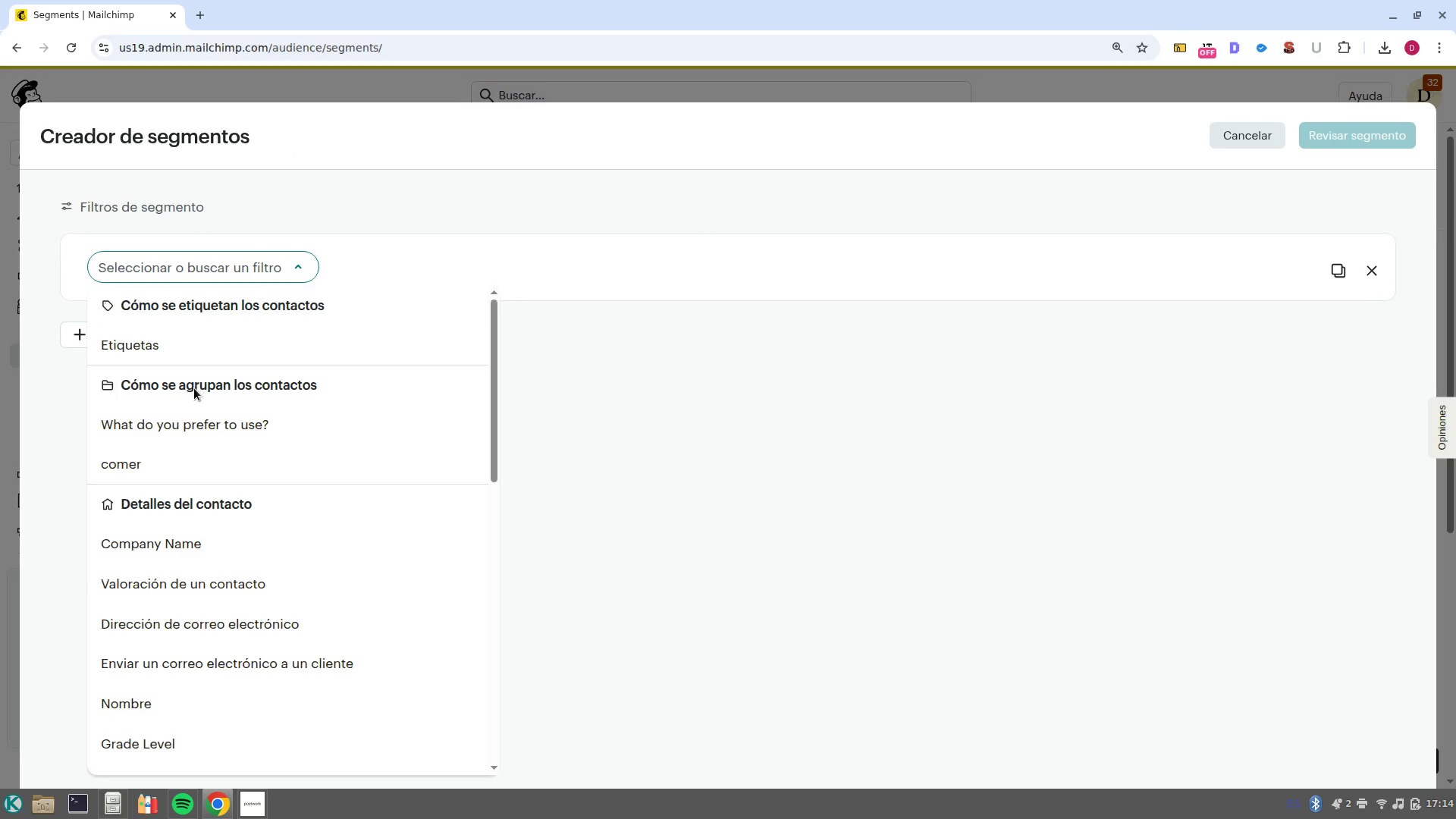 
scroll: coordinate [169, 605], scroll_direction: down, amount: 3.0
 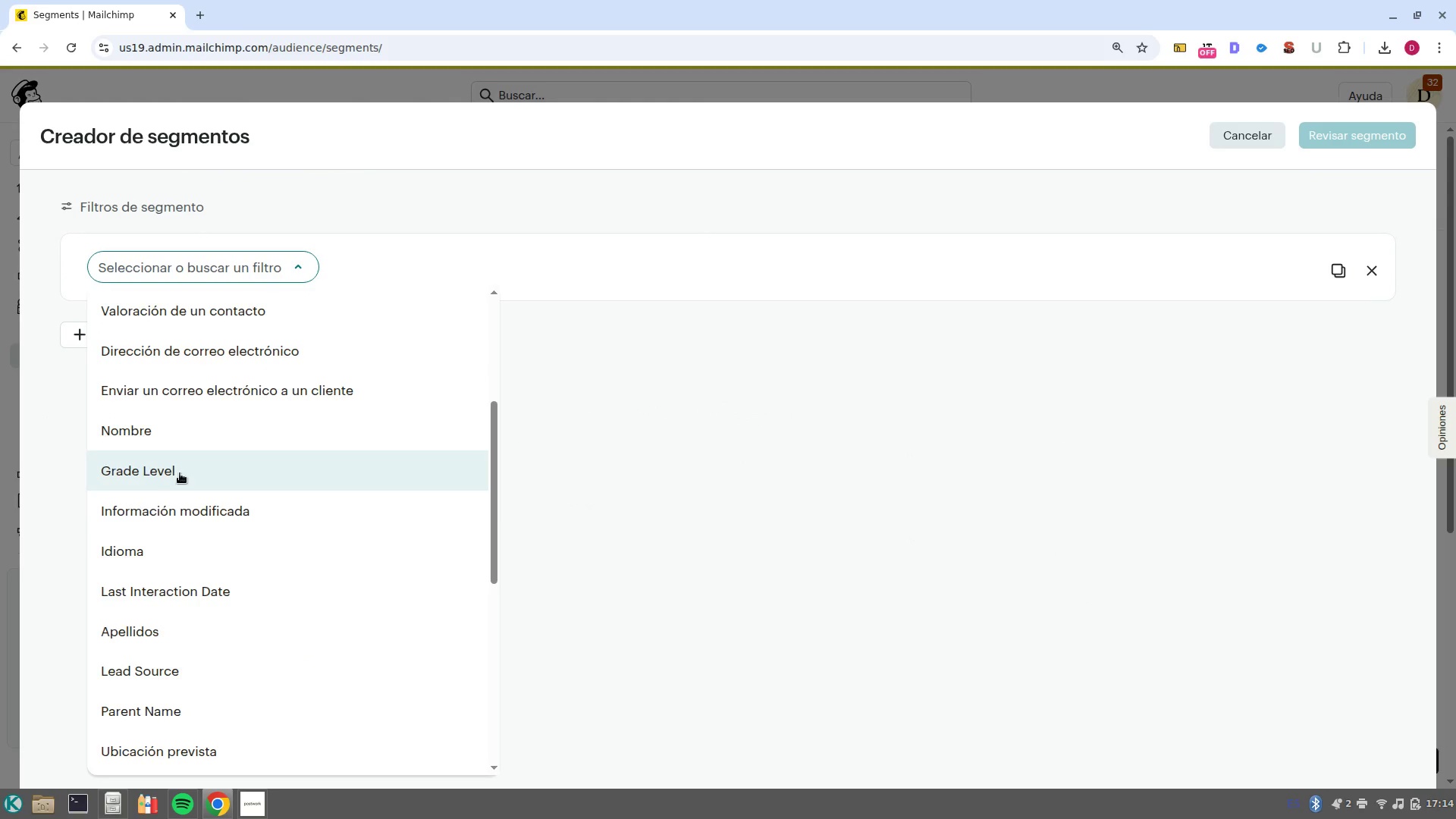 
left_click([180, 469])
 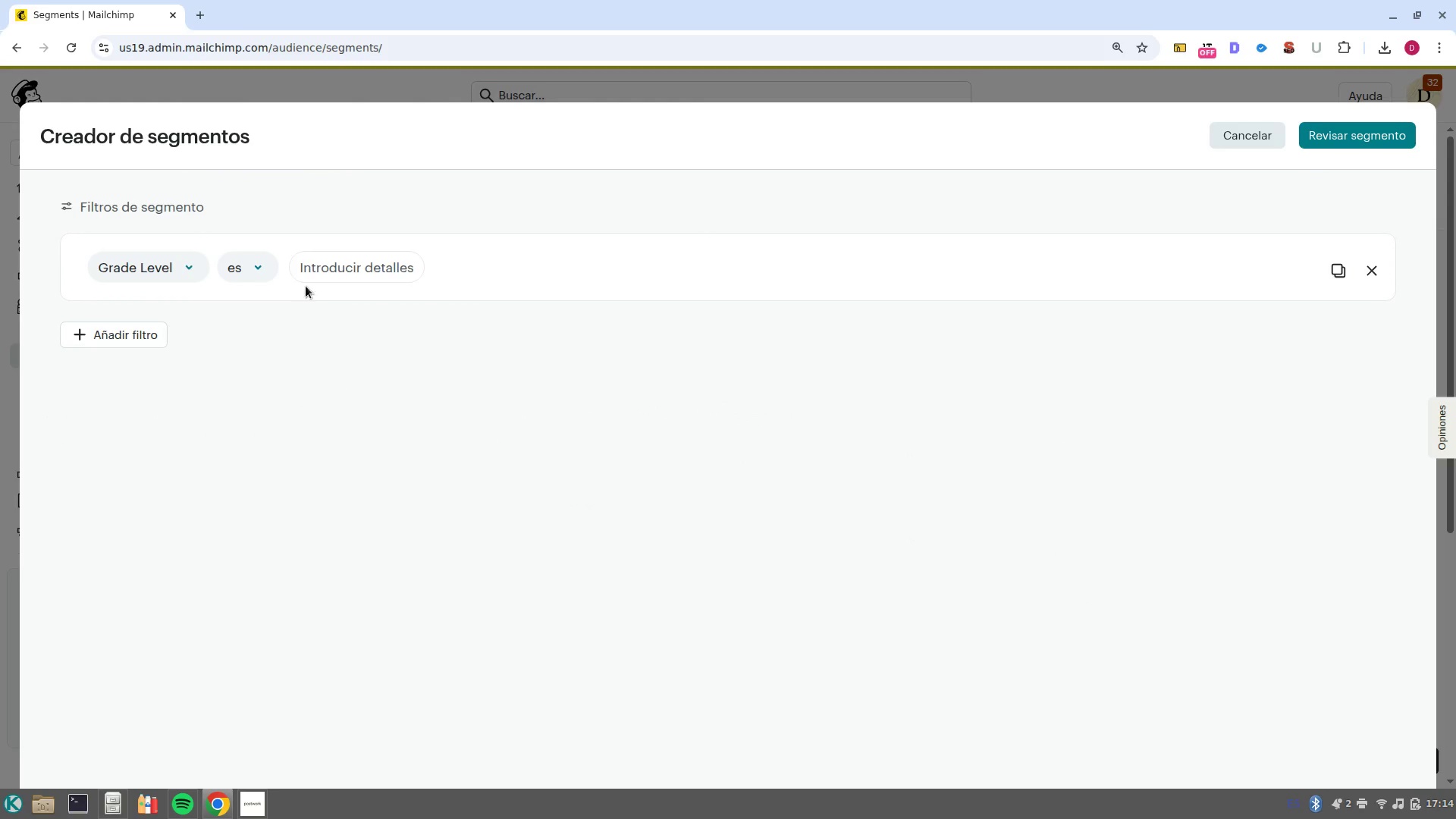 
left_click([362, 263])
 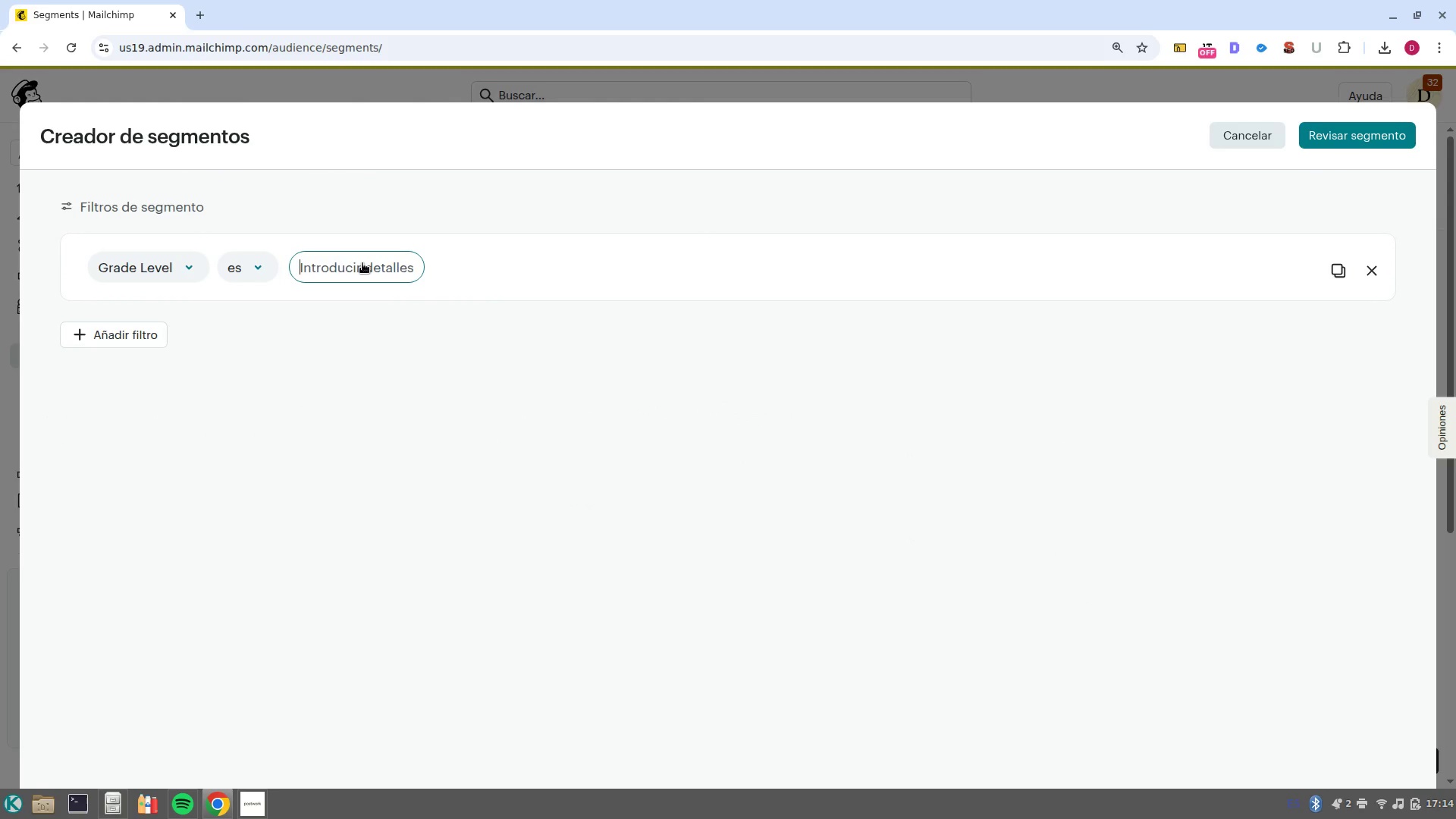 
key(0)
 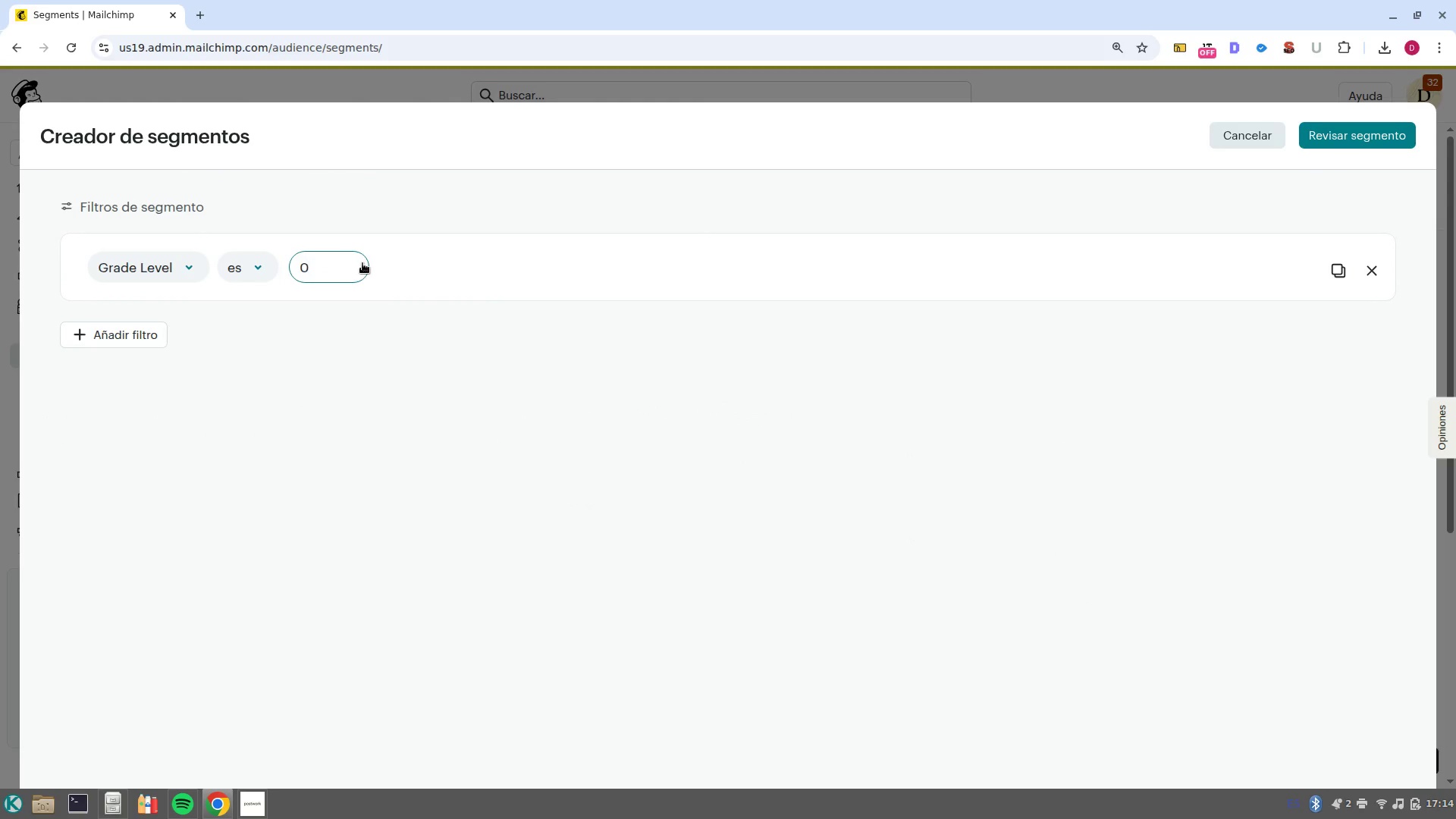 
key(Backspace)
 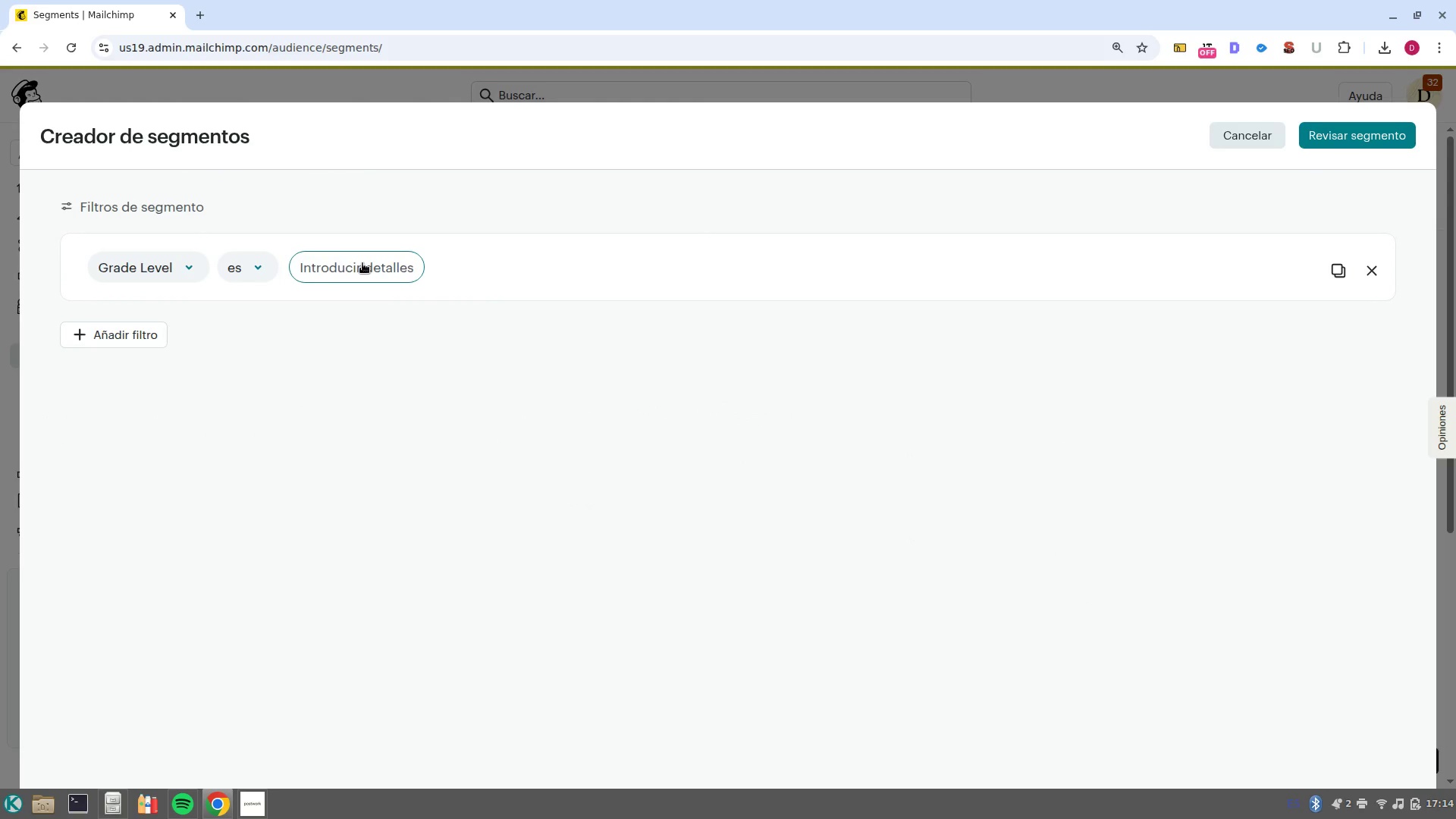 
key(9)
 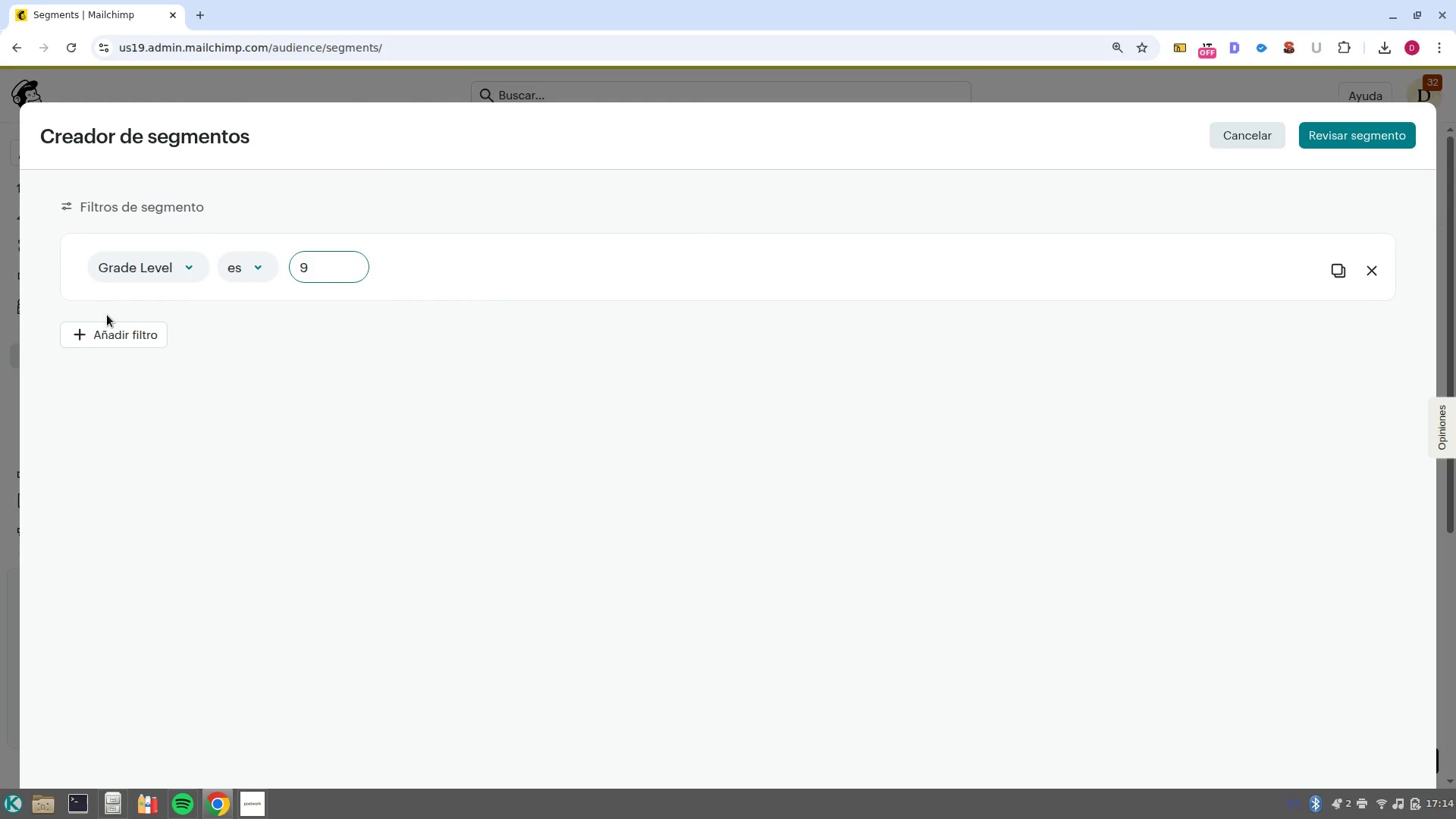 
left_click([108, 337])
 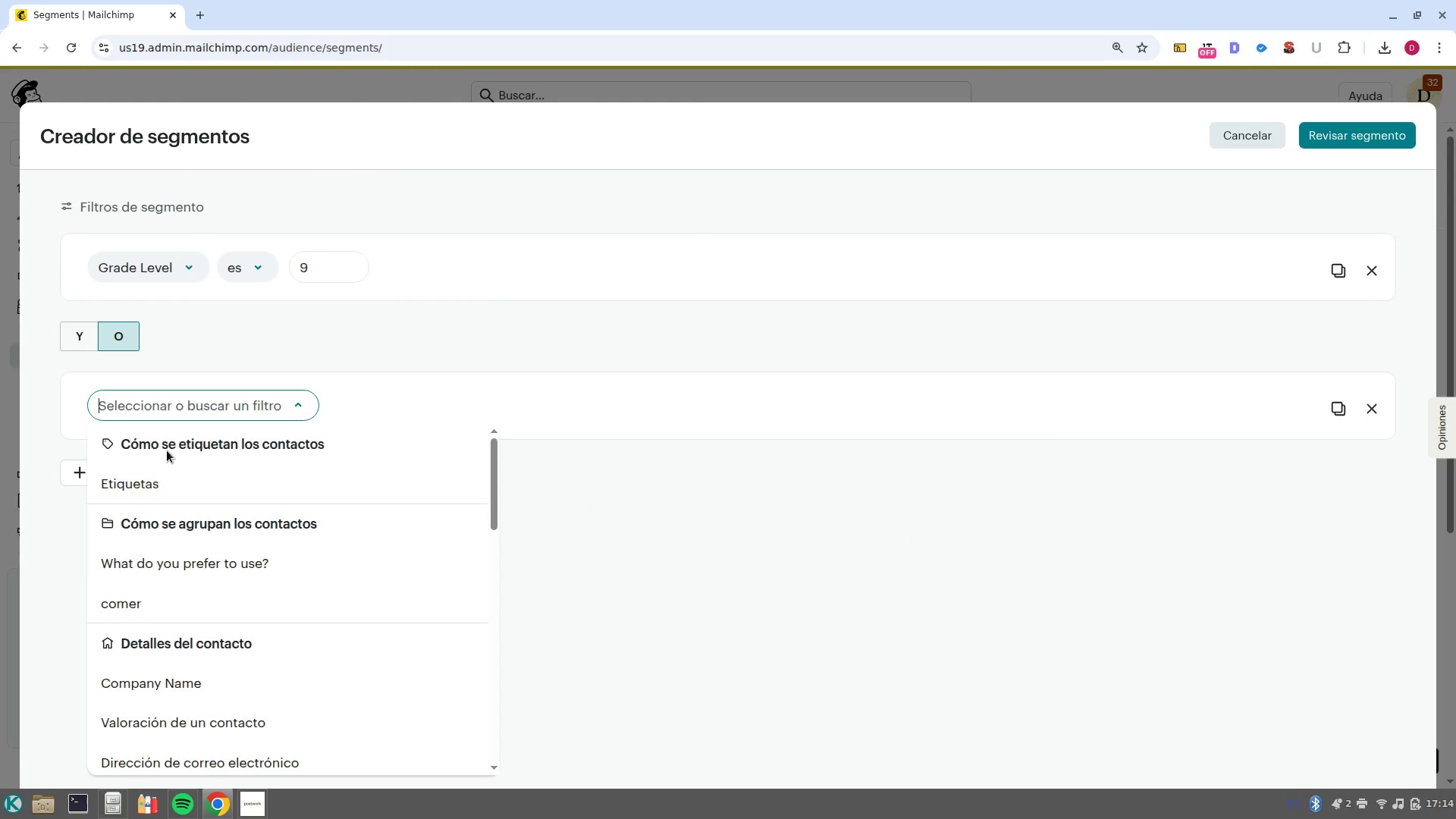 
scroll: coordinate [202, 639], scroll_direction: down, amount: 4.0
 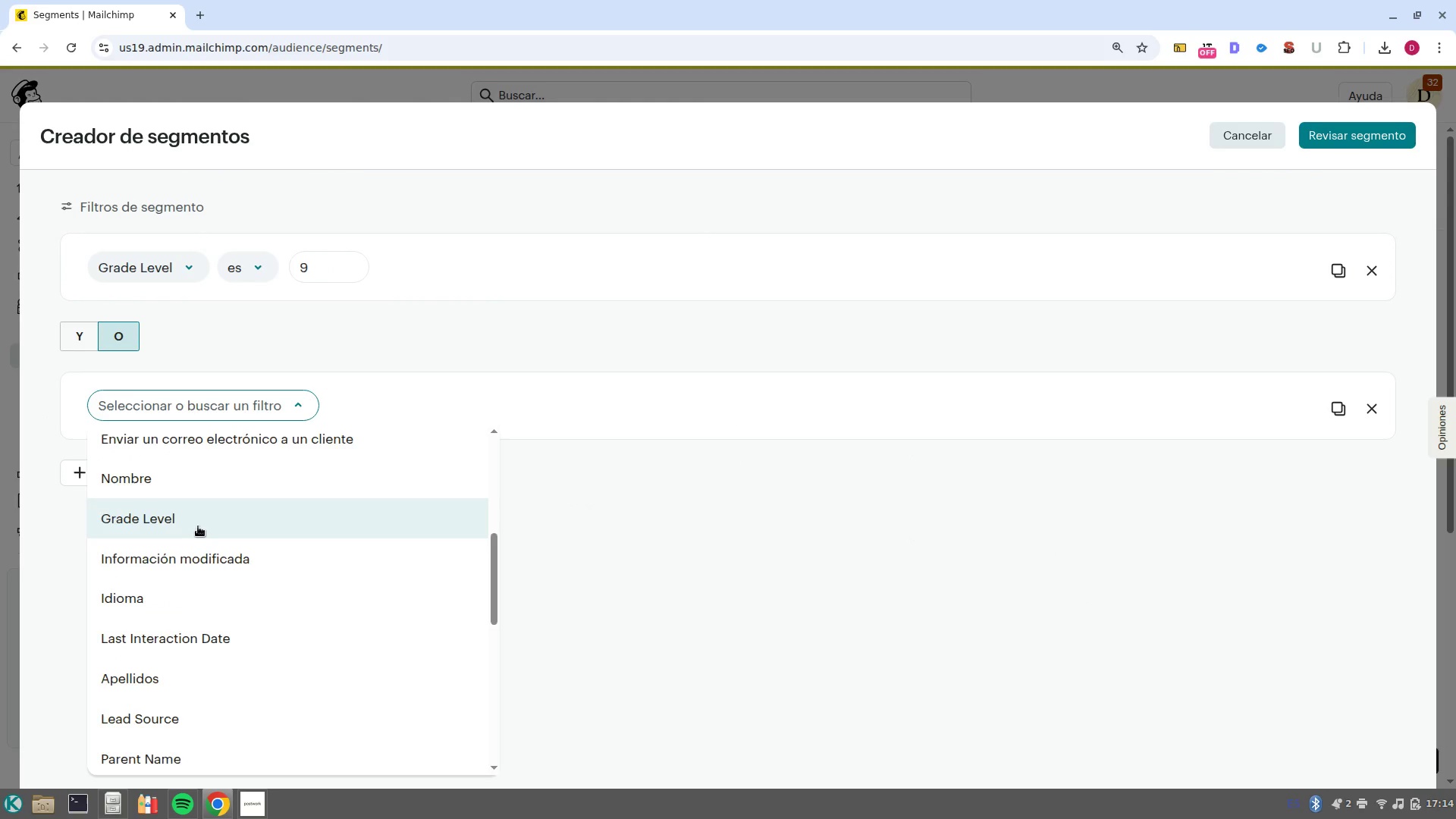 
left_click([198, 526])
 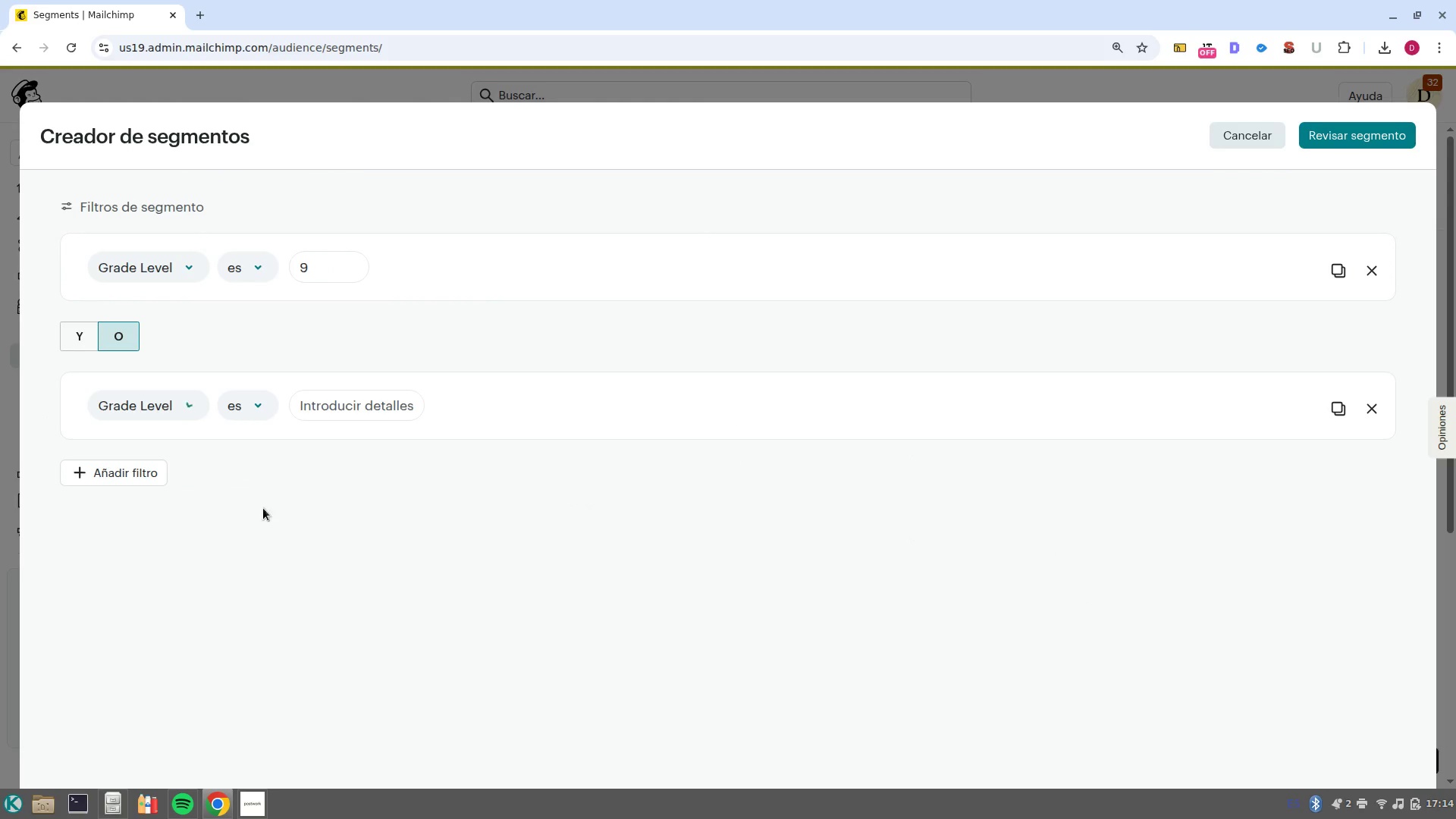 
key(Control+ControlLeft)
 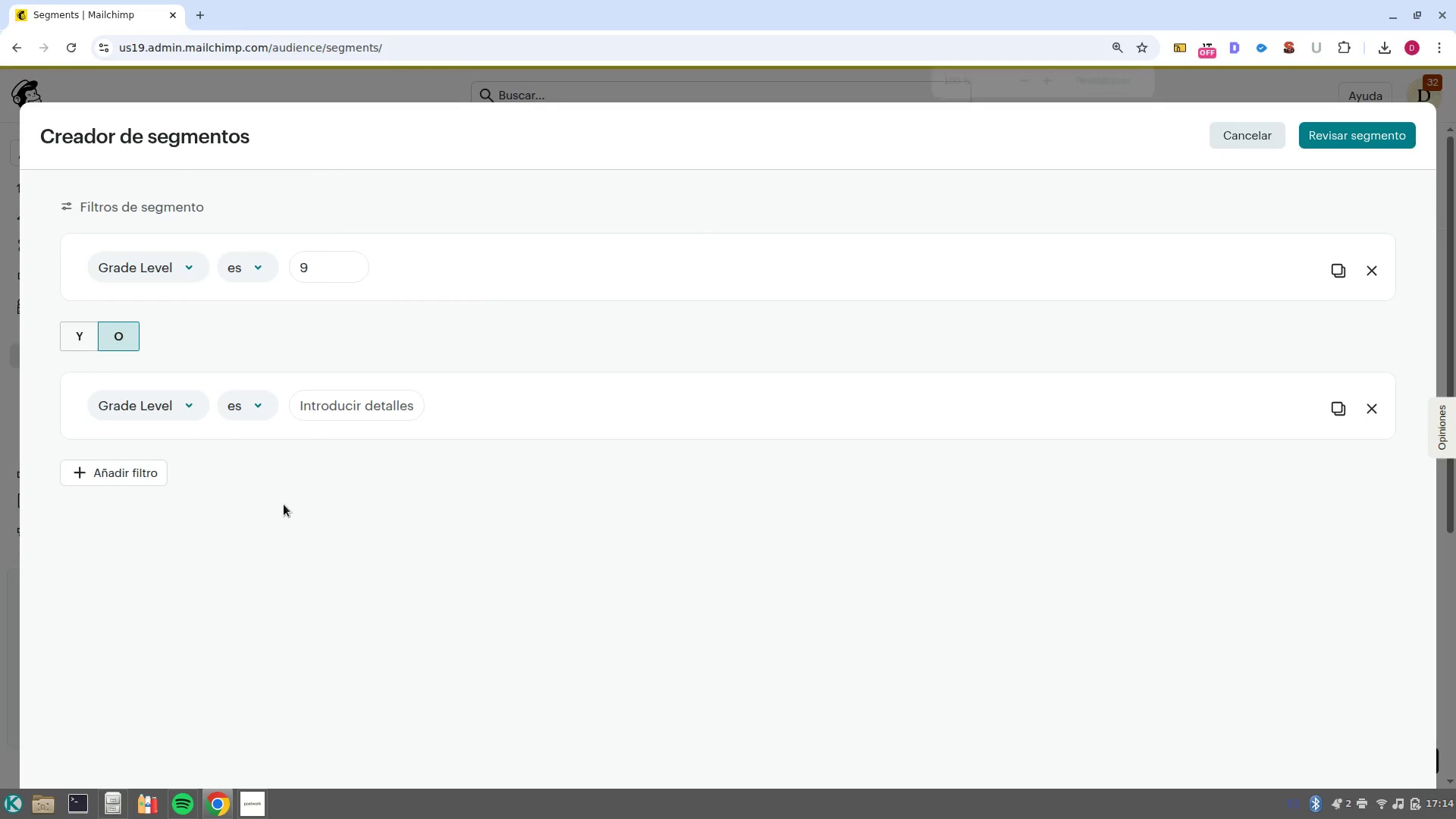 
scroll: coordinate [284, 504], scroll_direction: down, amount: 1.0
 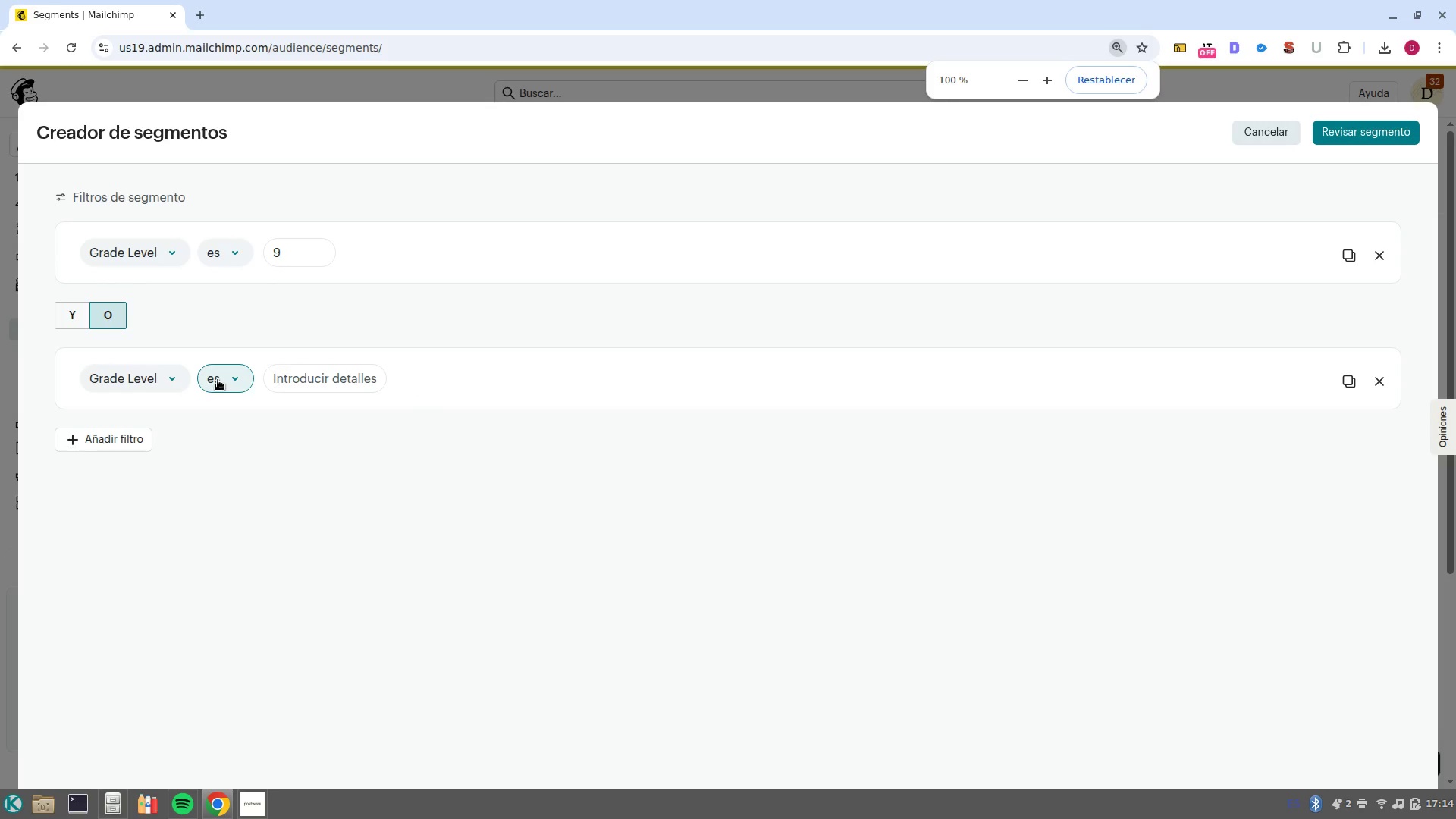 
left_click([331, 381])
 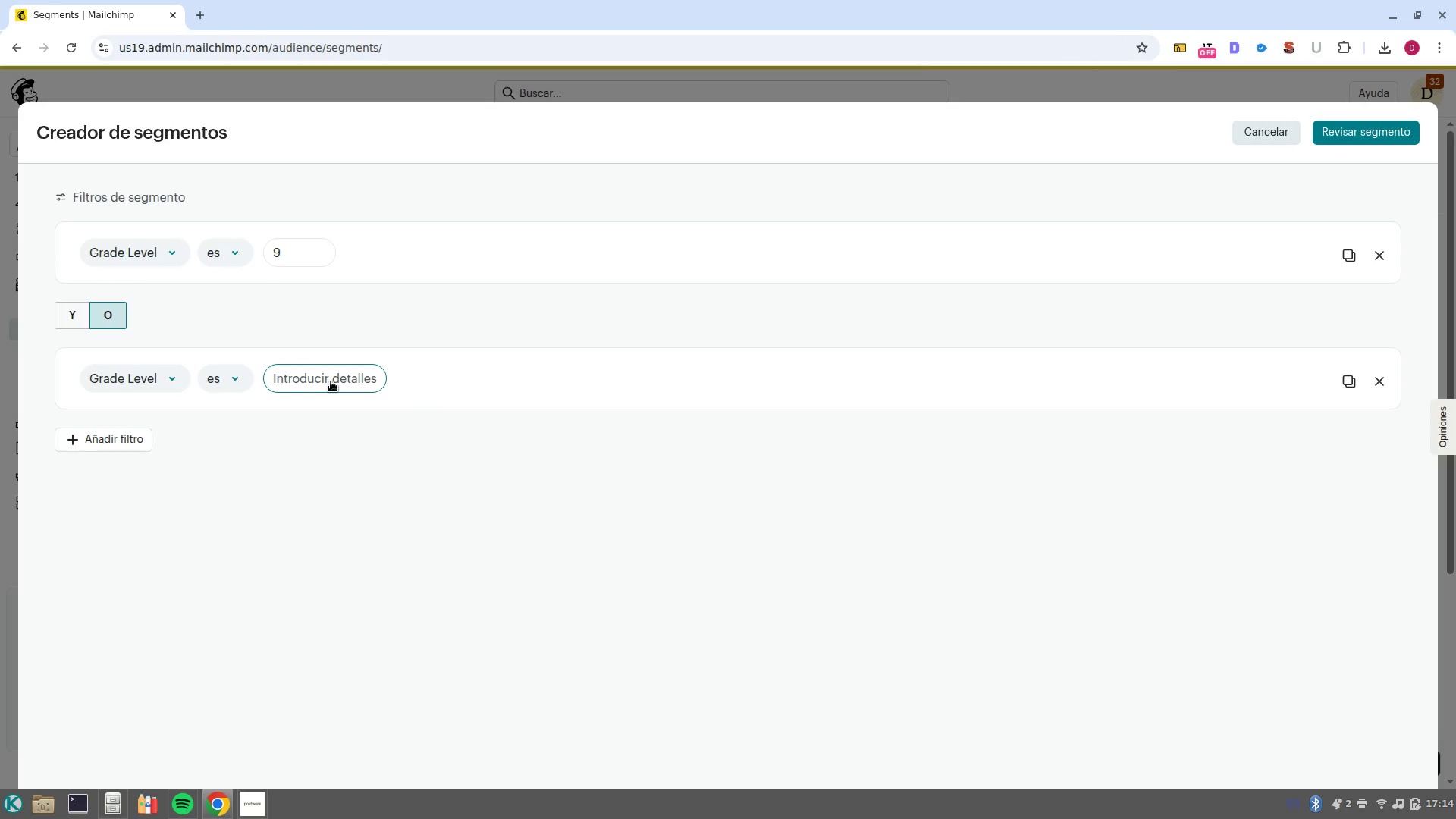 
type(10)
 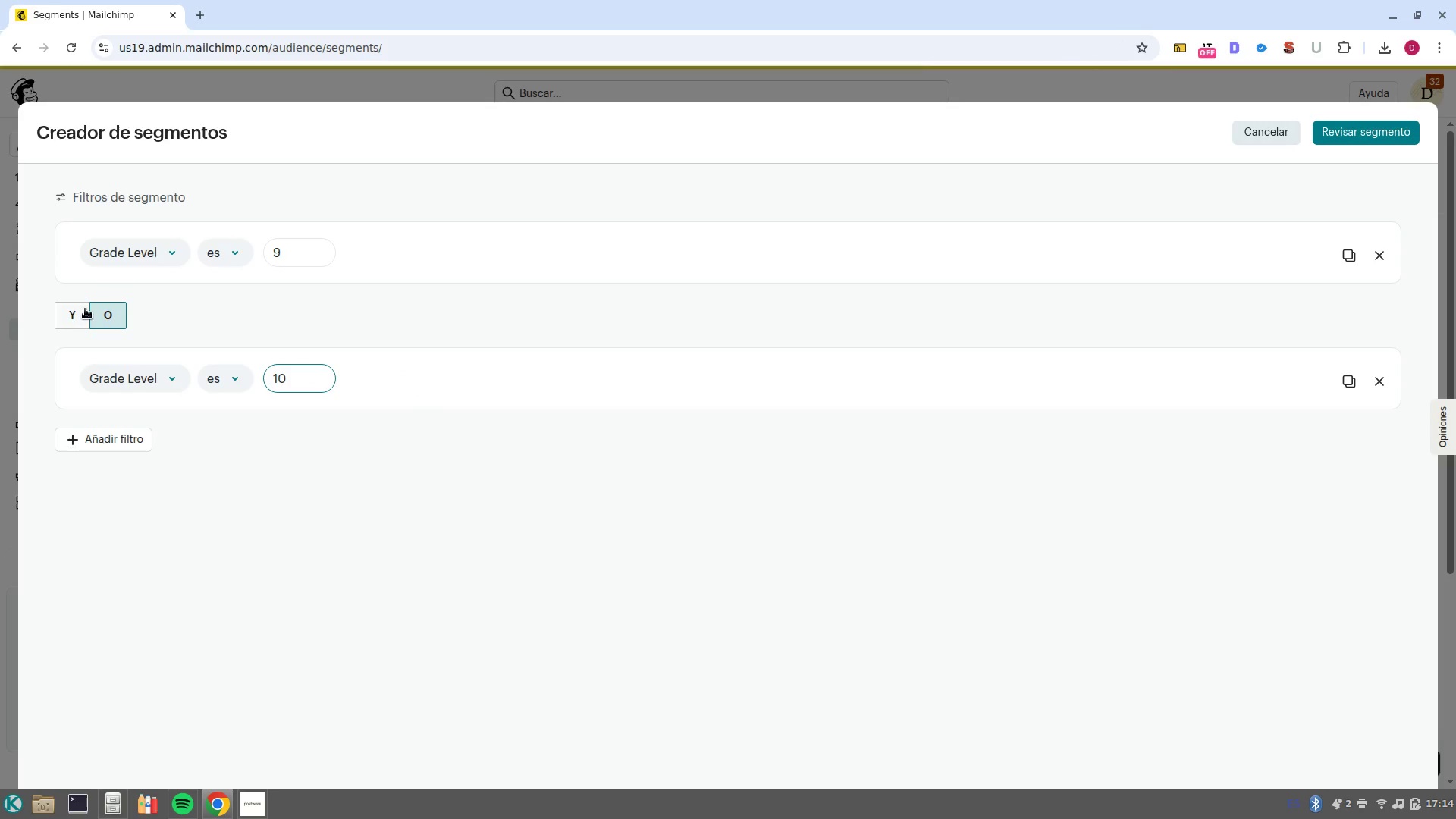 
left_click([84, 315])
 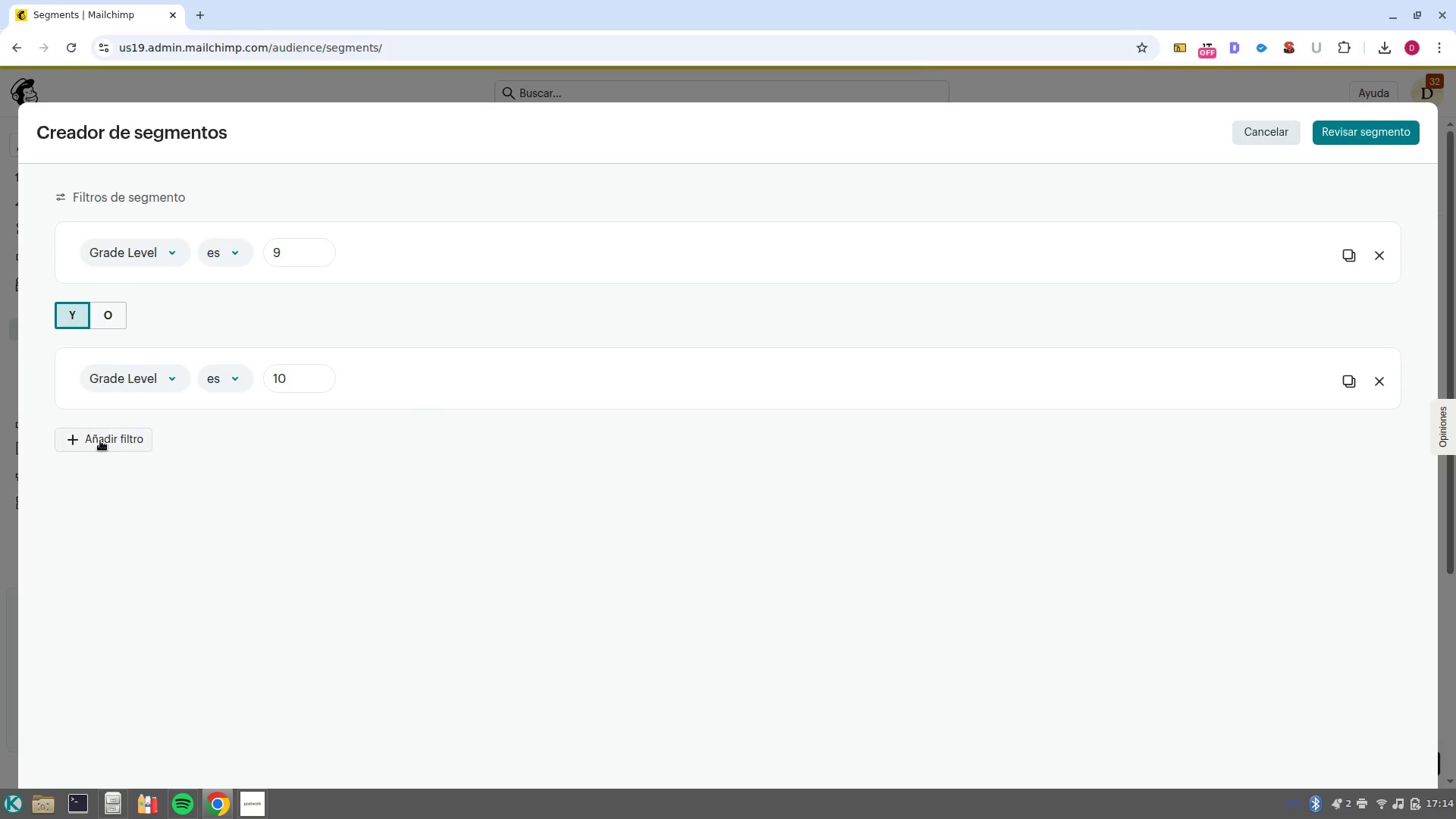 
left_click([100, 441])
 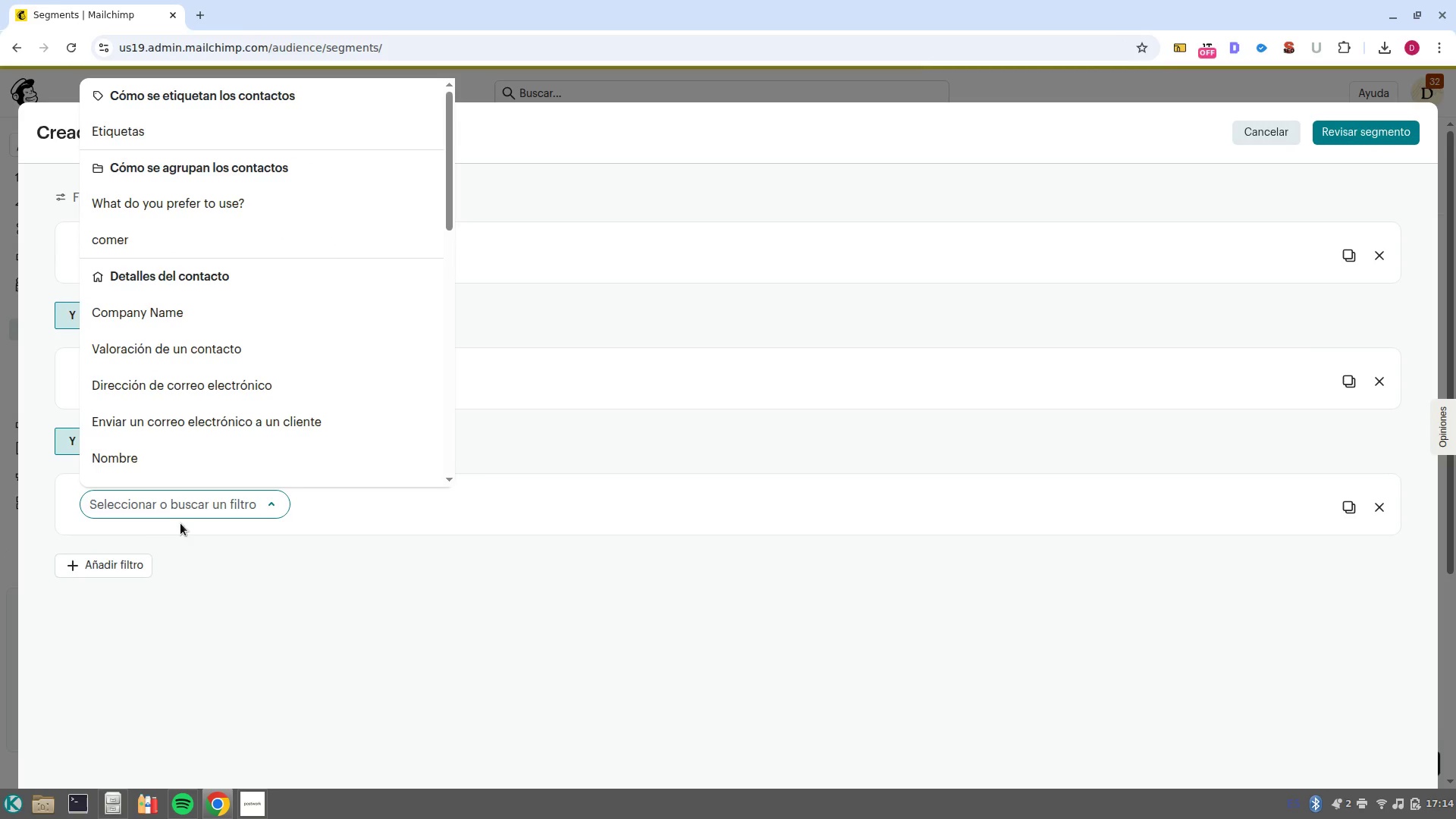 
left_click([175, 553])
 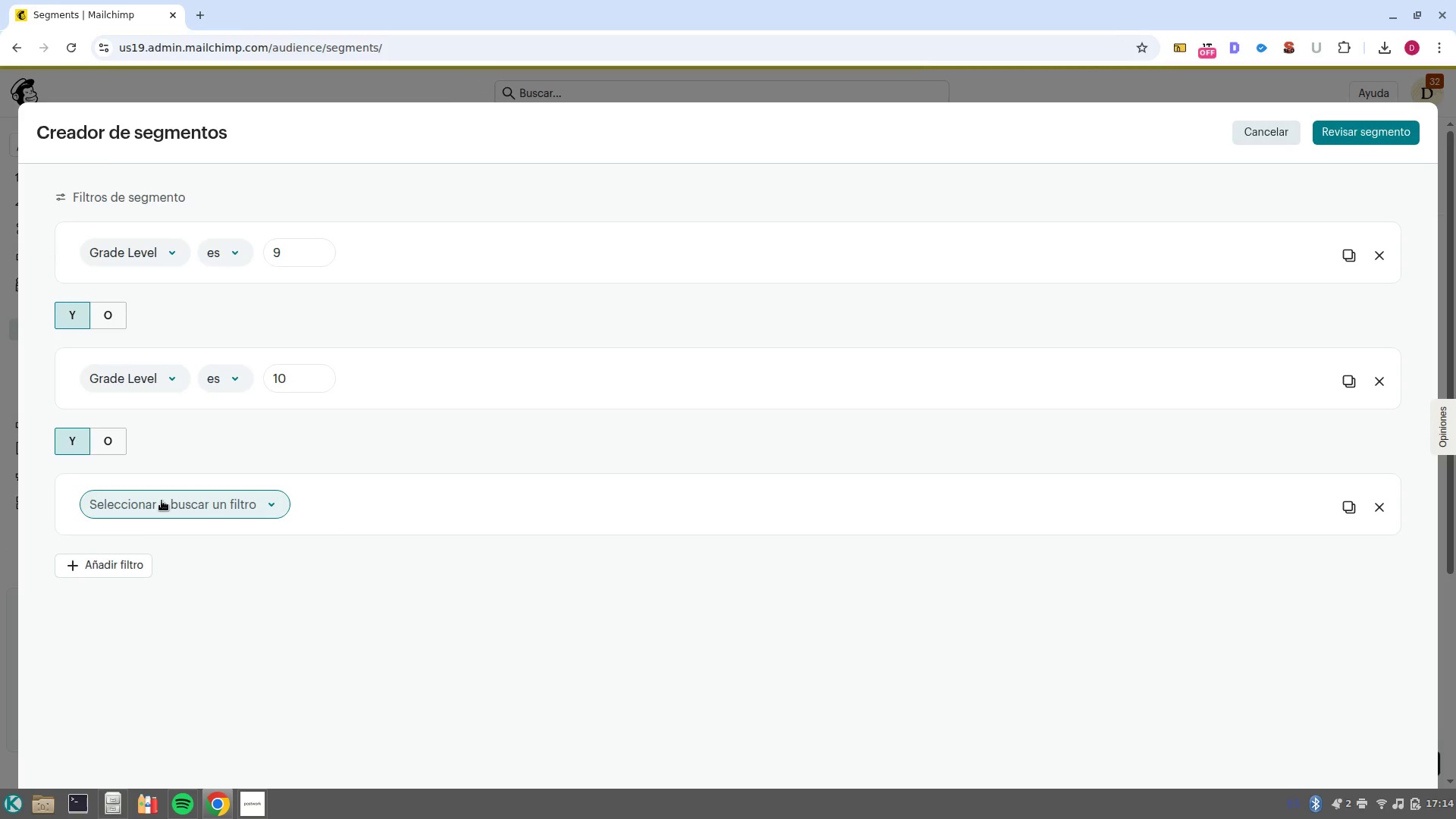 
left_click([162, 500])
 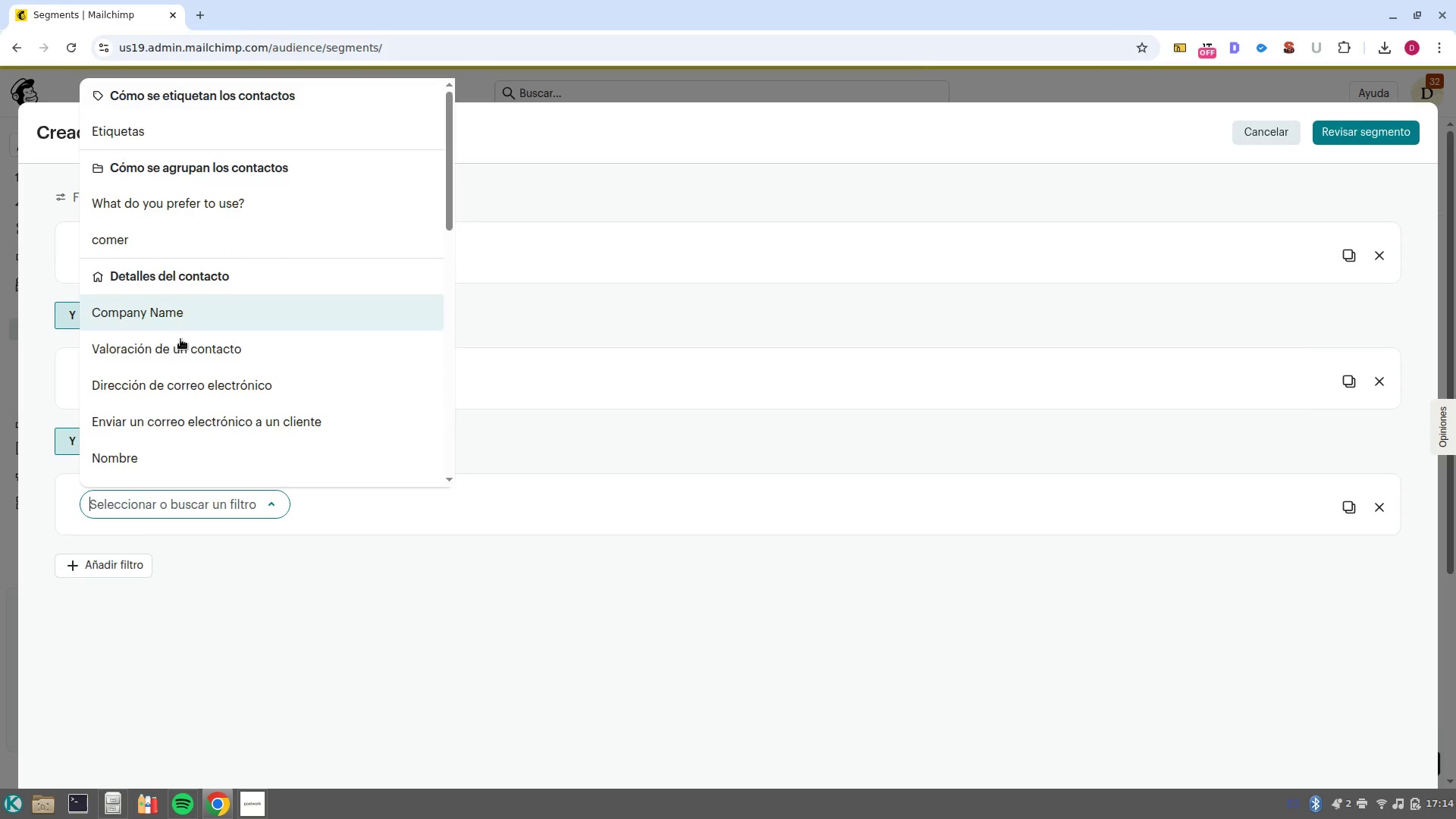 
scroll: coordinate [169, 381], scroll_direction: down, amount: 5.0
 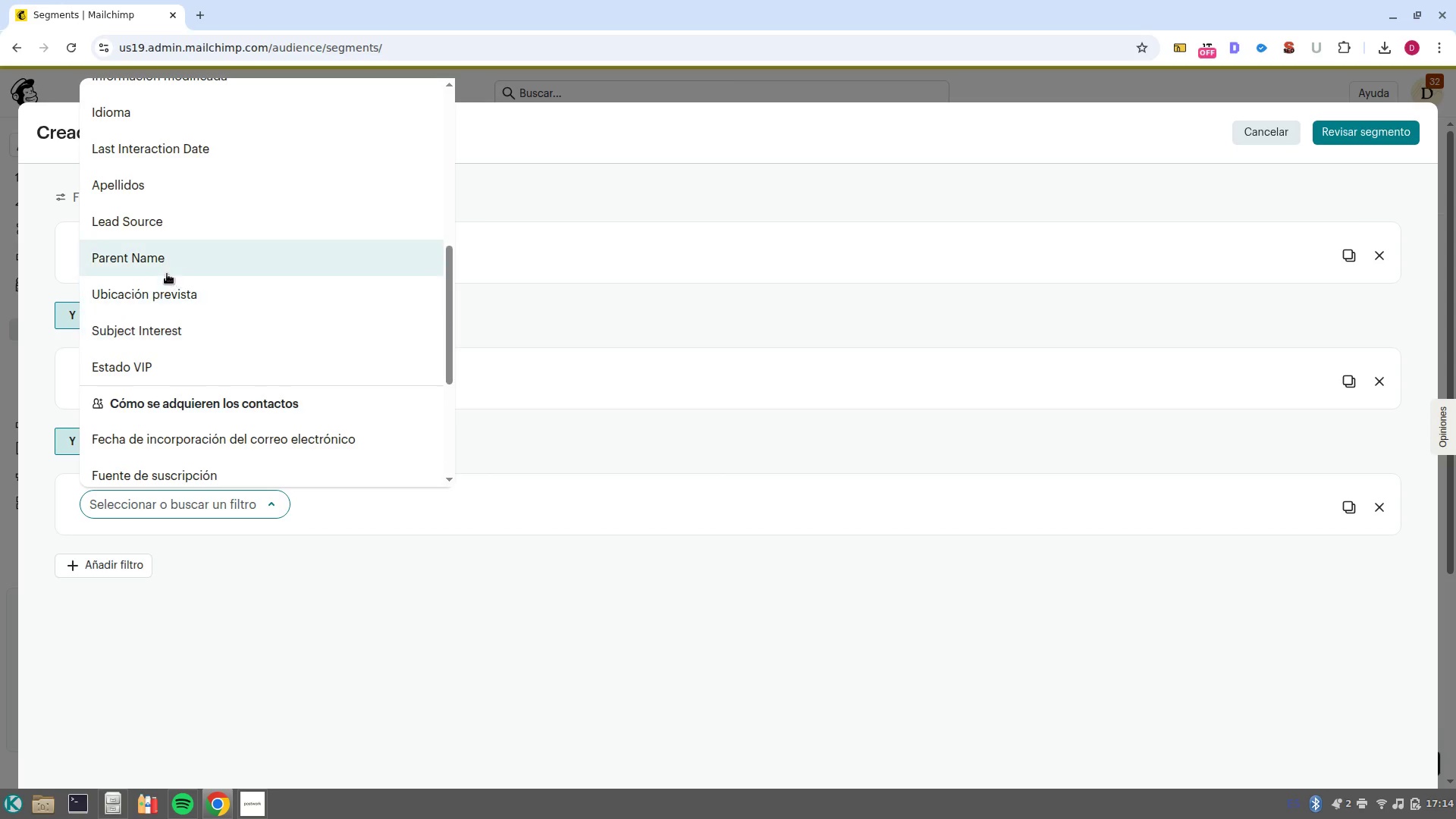 
scroll: coordinate [167, 271], scroll_direction: up, amount: 2.0
 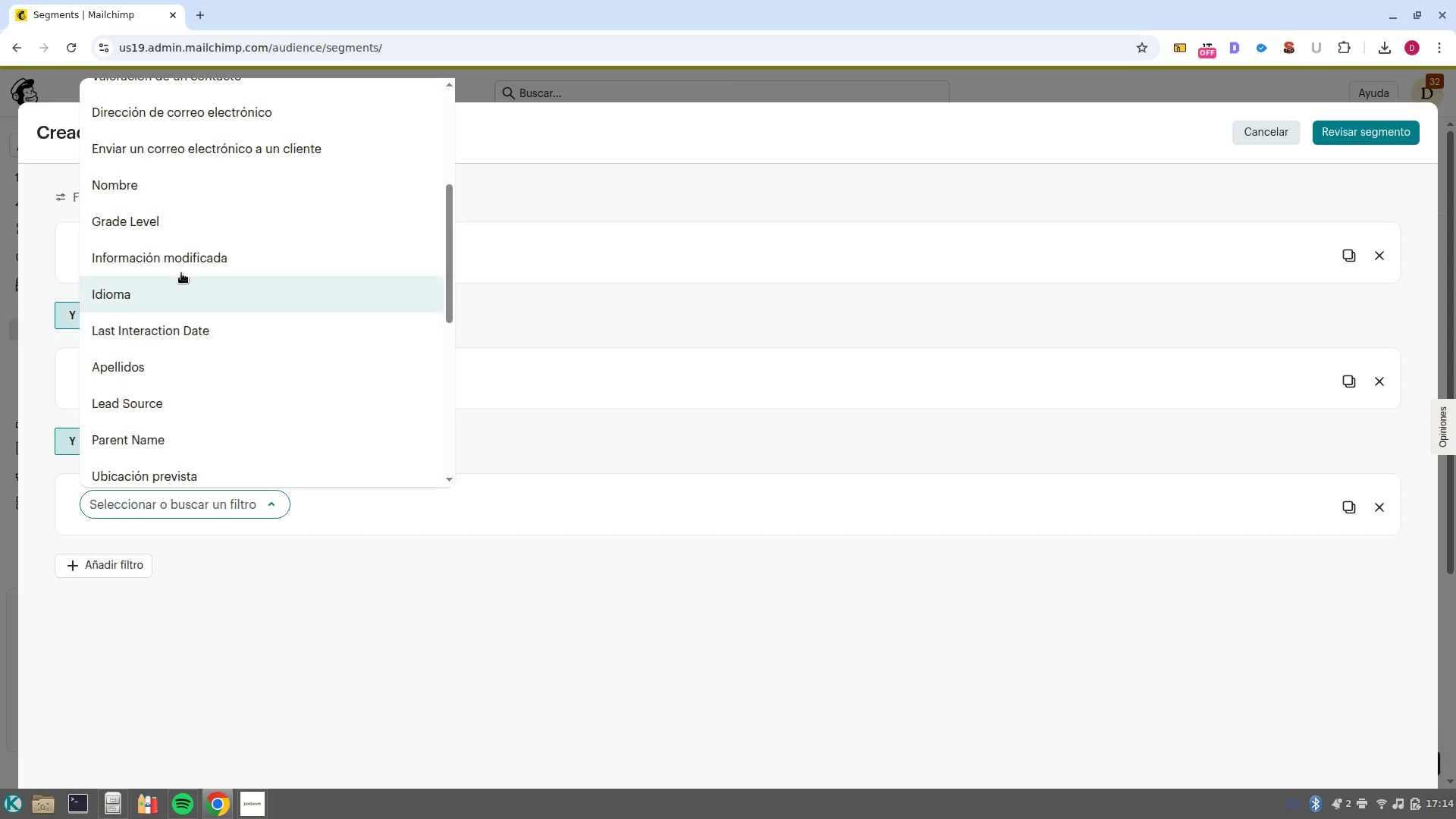 
left_click([181, 237])
 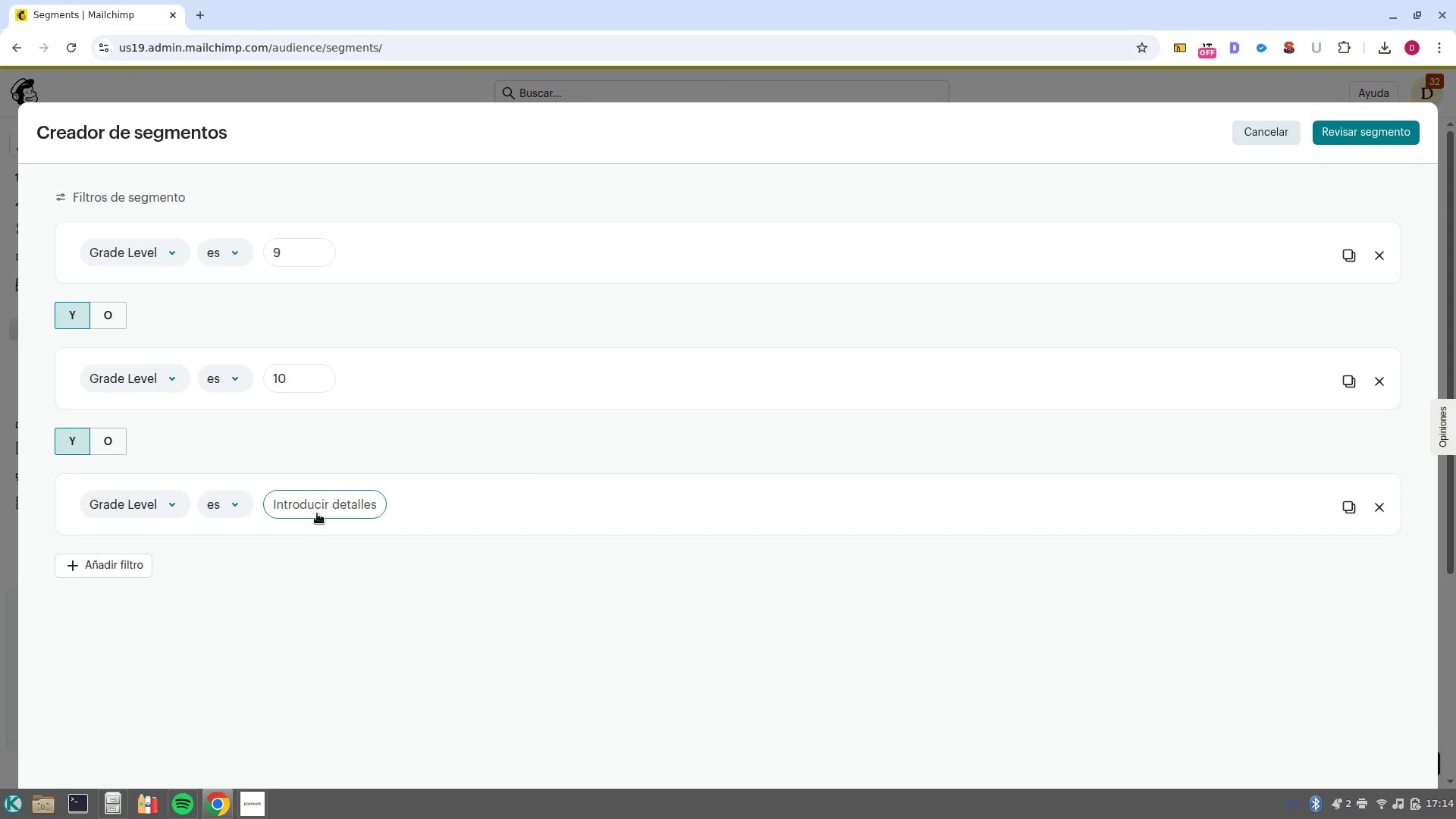 
left_click([317, 513])
 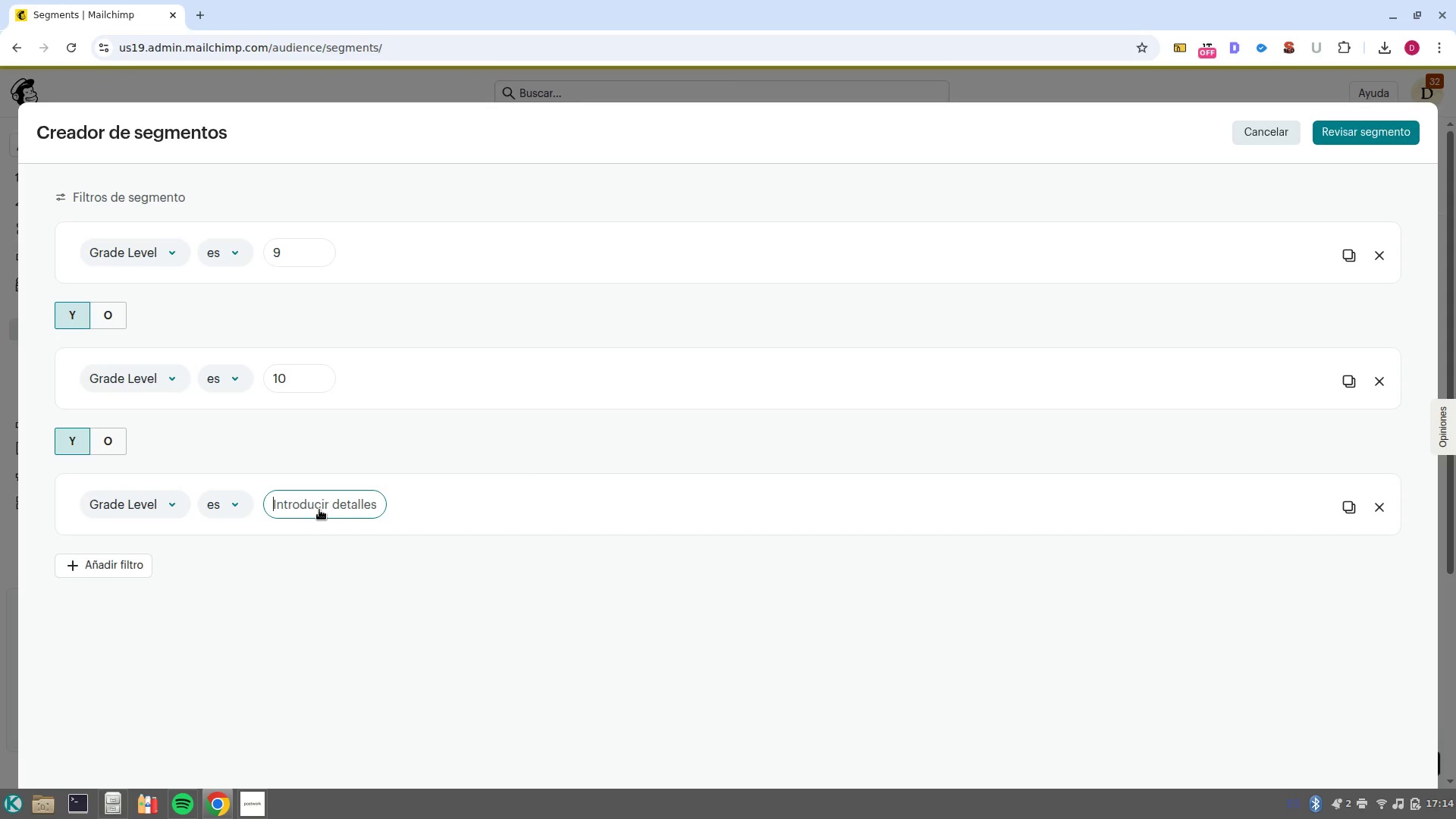 
type(11)
 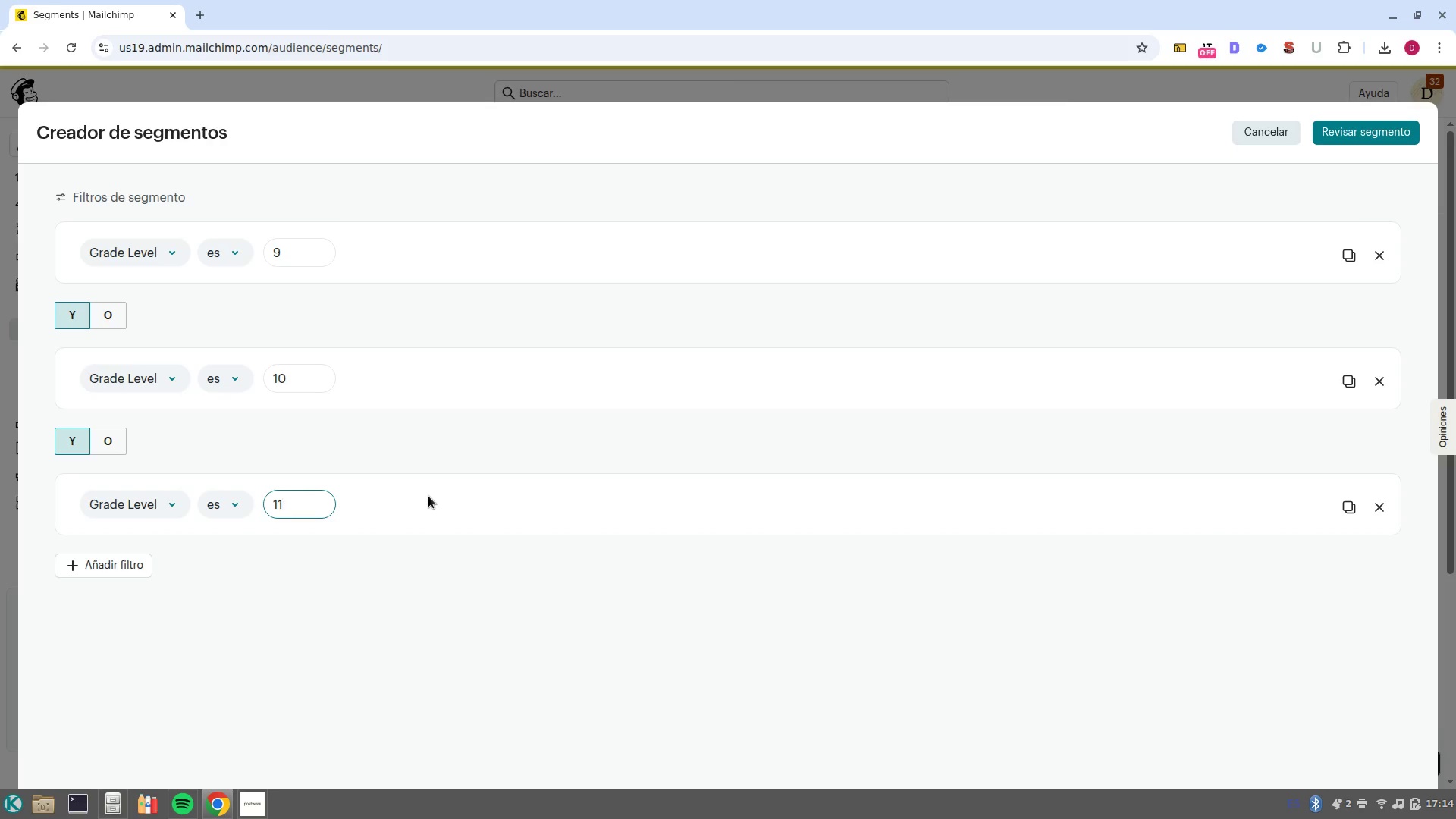 
wait(14.22)
 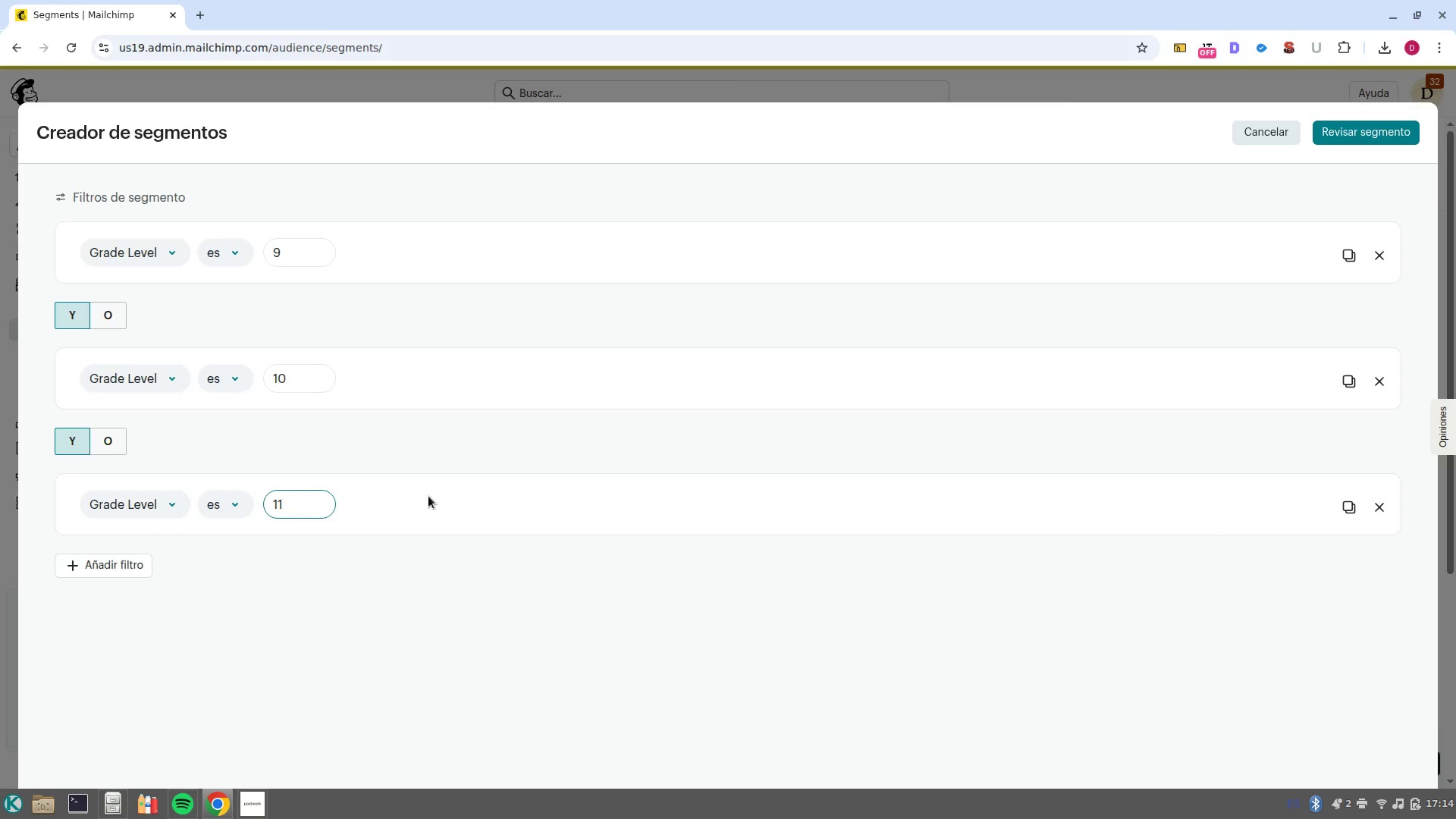 
left_click([1348, 143])
 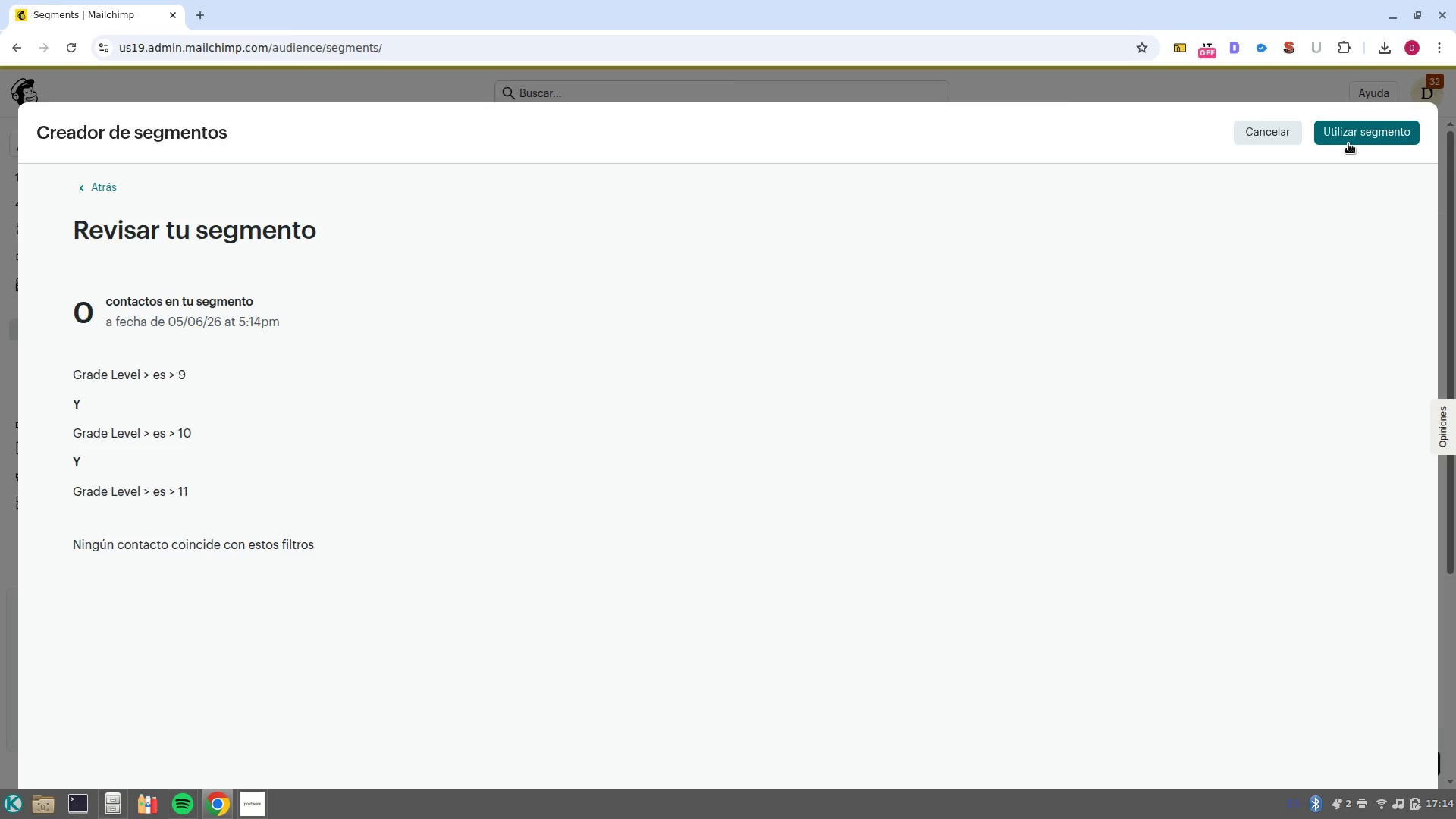 
left_click([1270, 140])
 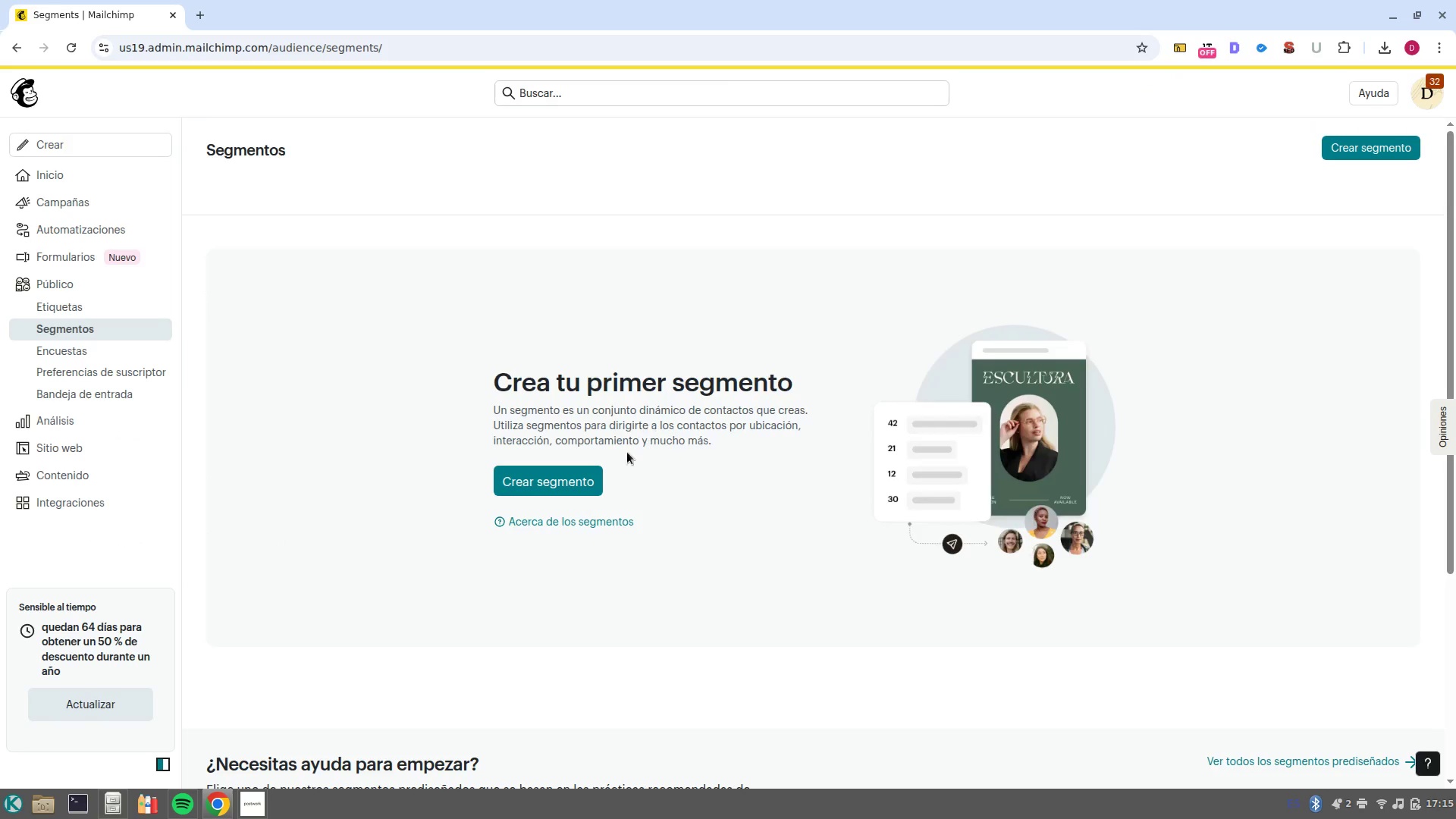 
left_click([585, 466])
 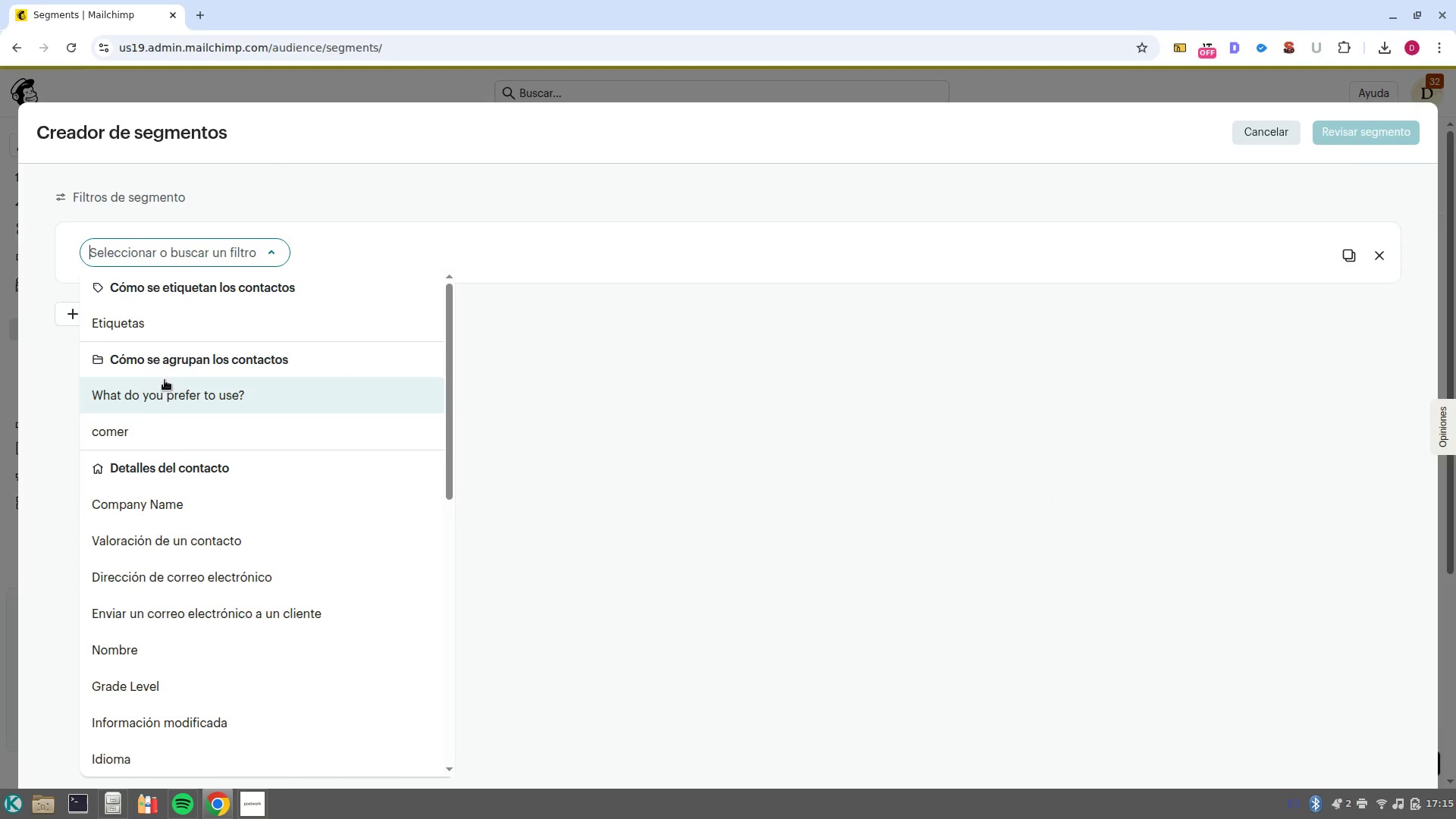 
scroll: coordinate [201, 544], scroll_direction: down, amount: 1.0
 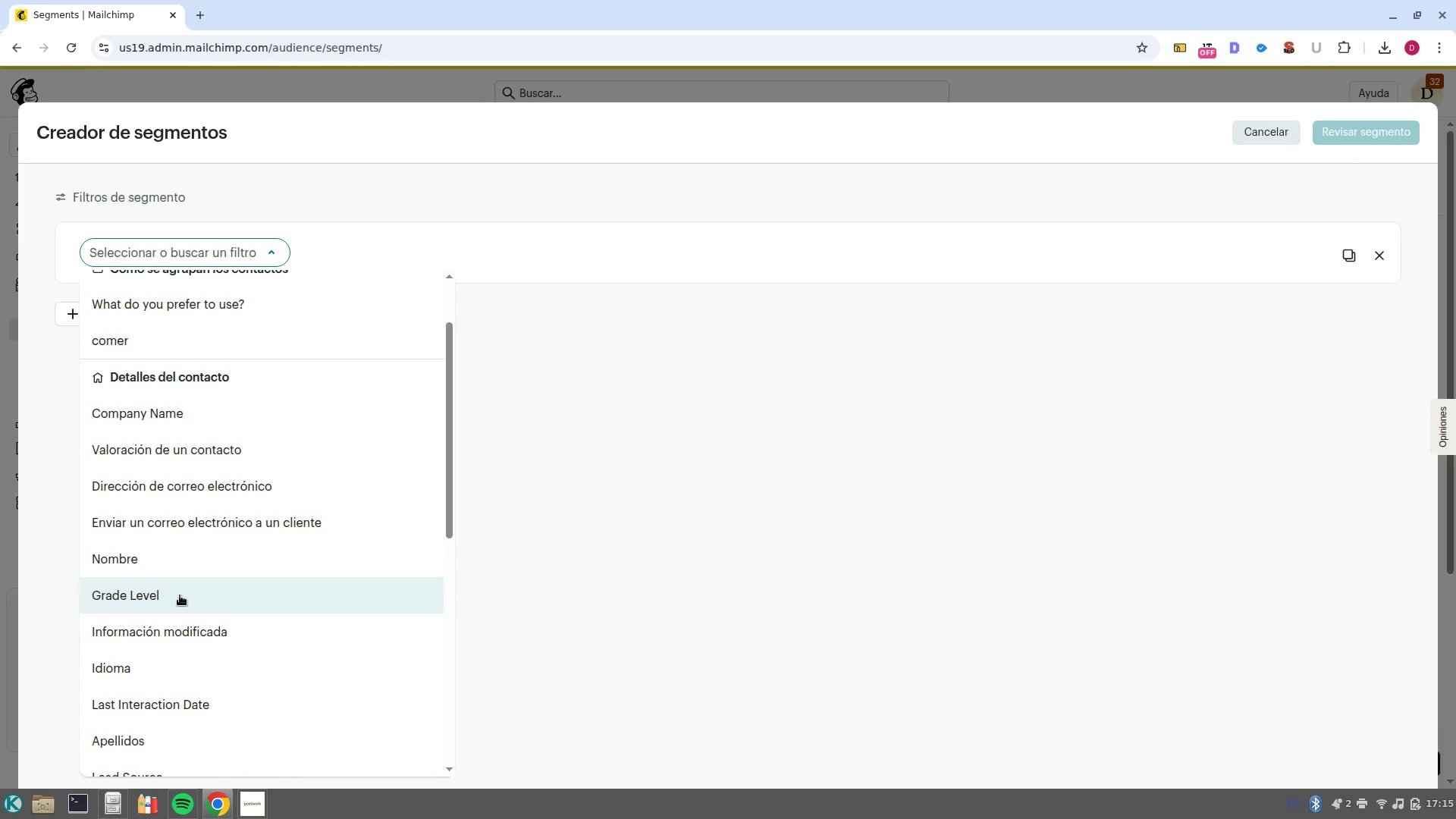 
left_click([180, 595])
 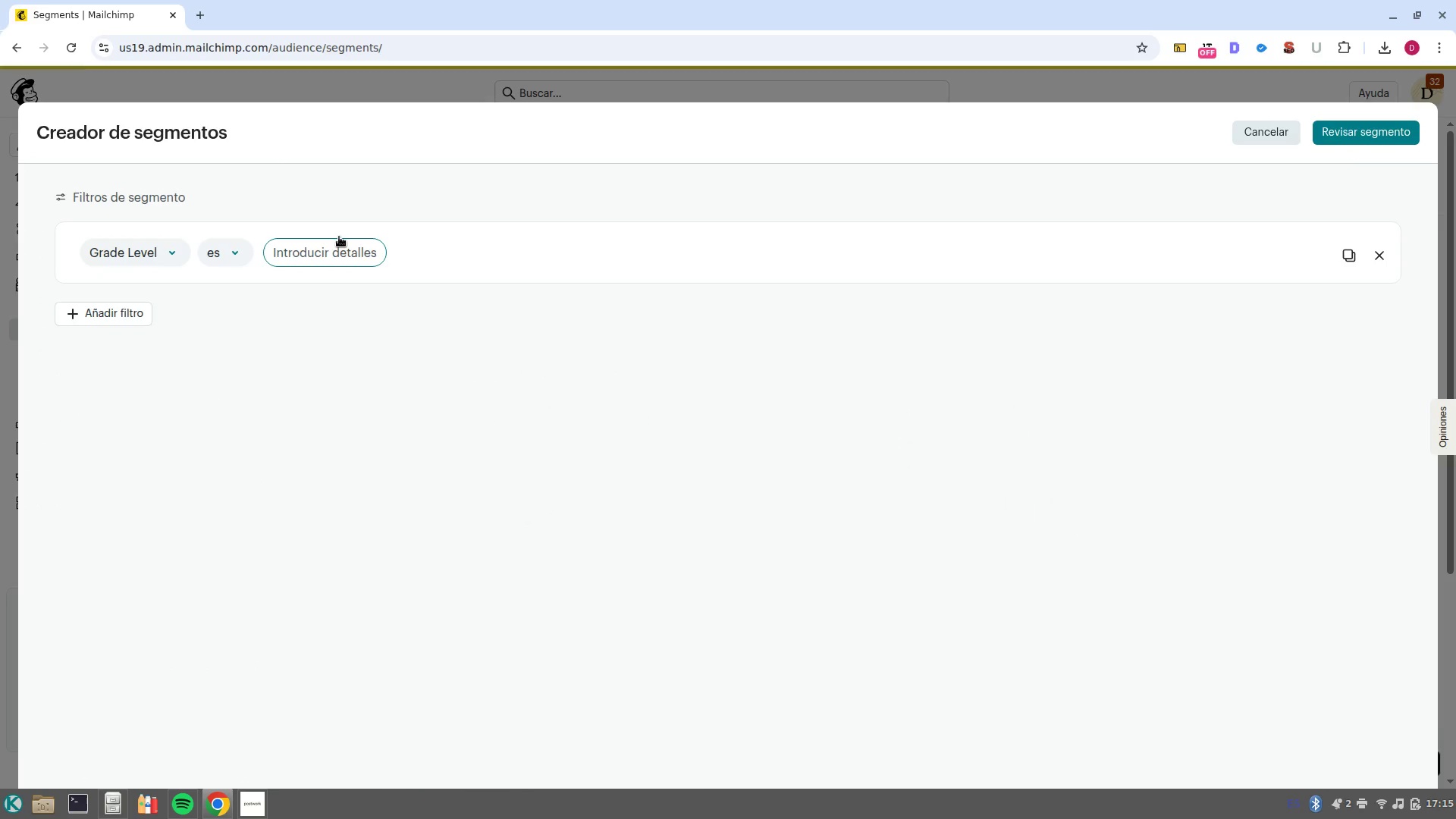 
left_click([334, 264])
 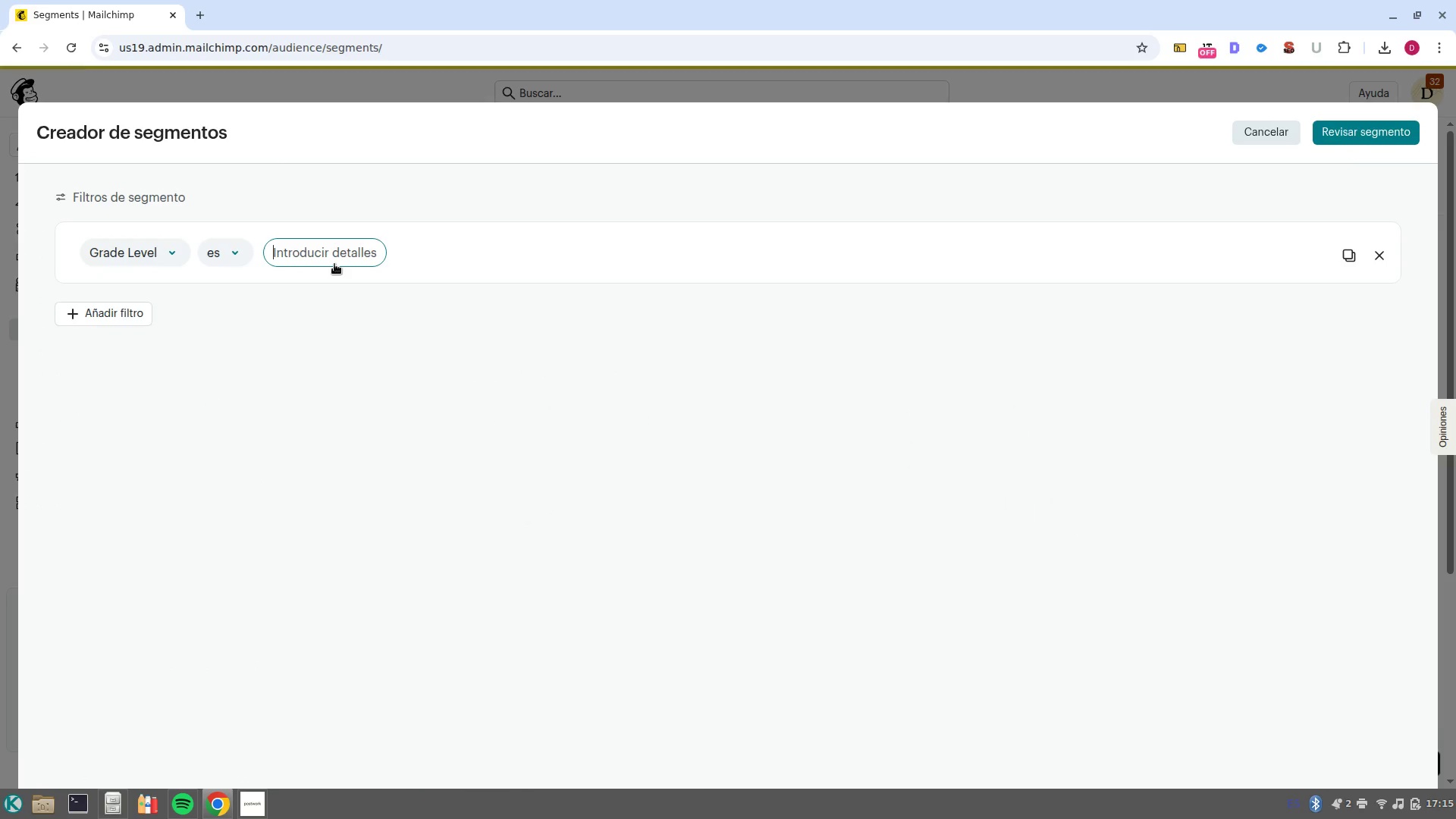 
key(9)
 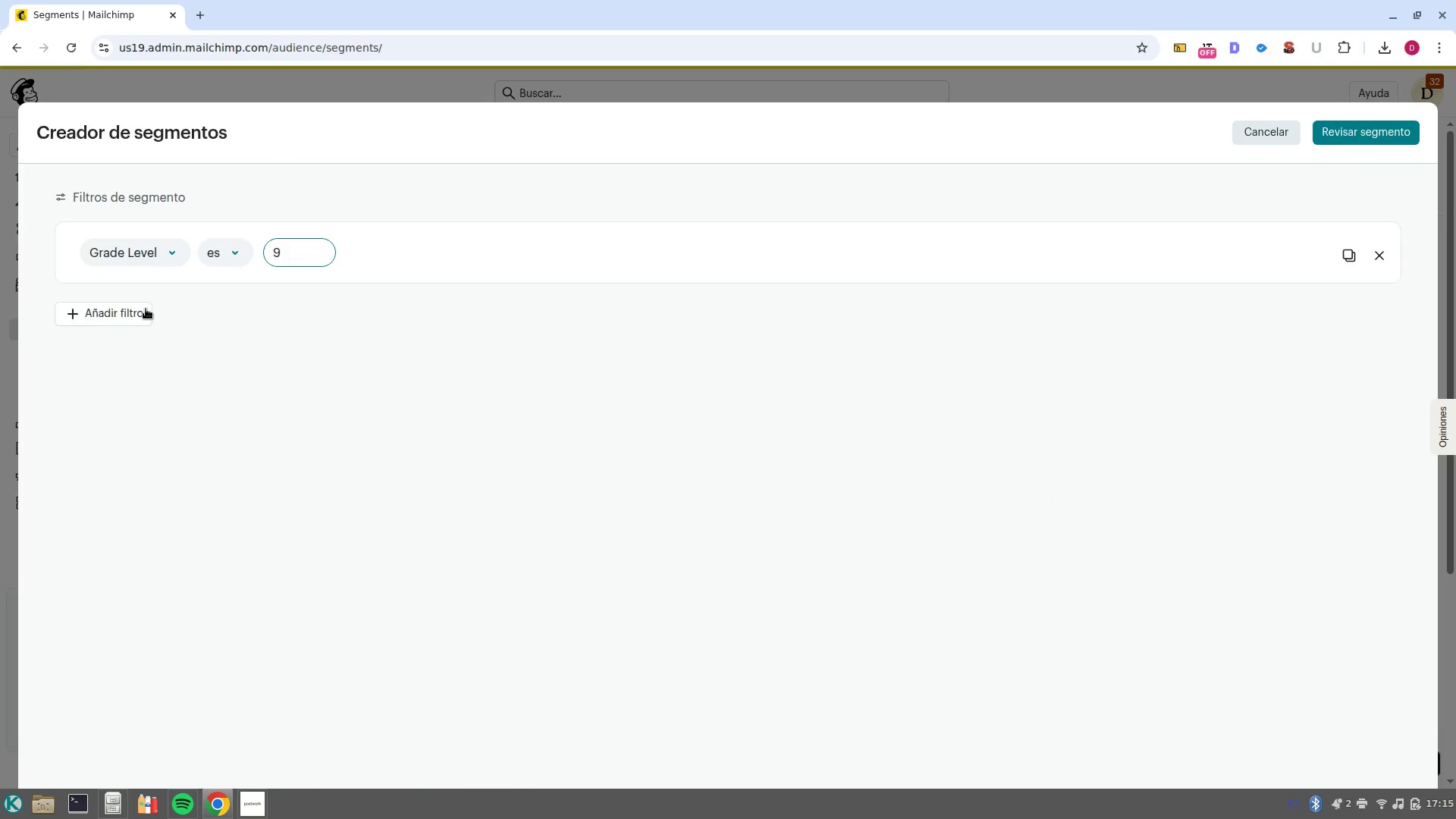 
left_click([140, 309])
 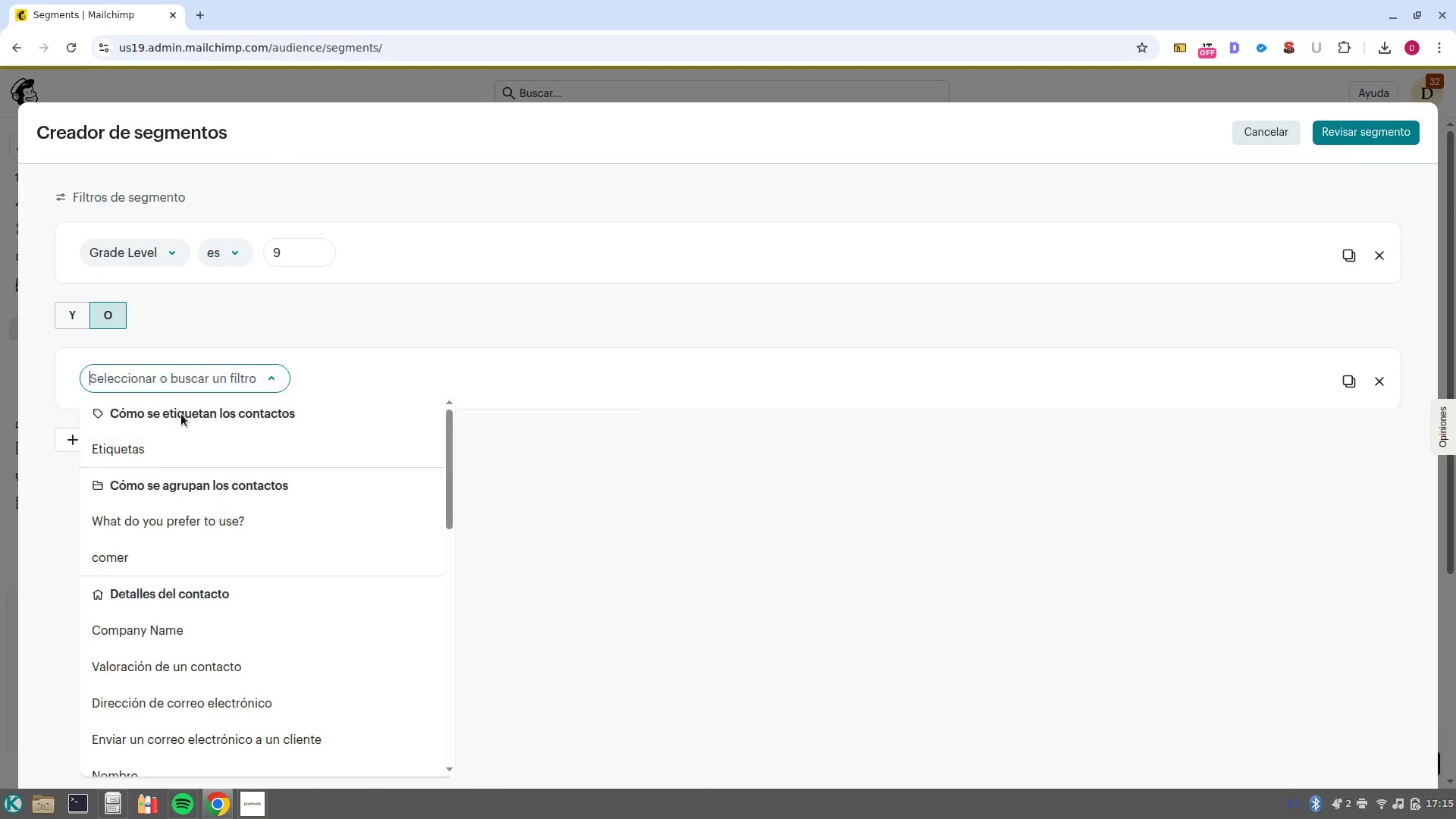 
scroll: coordinate [193, 519], scroll_direction: down, amount: 6.0
 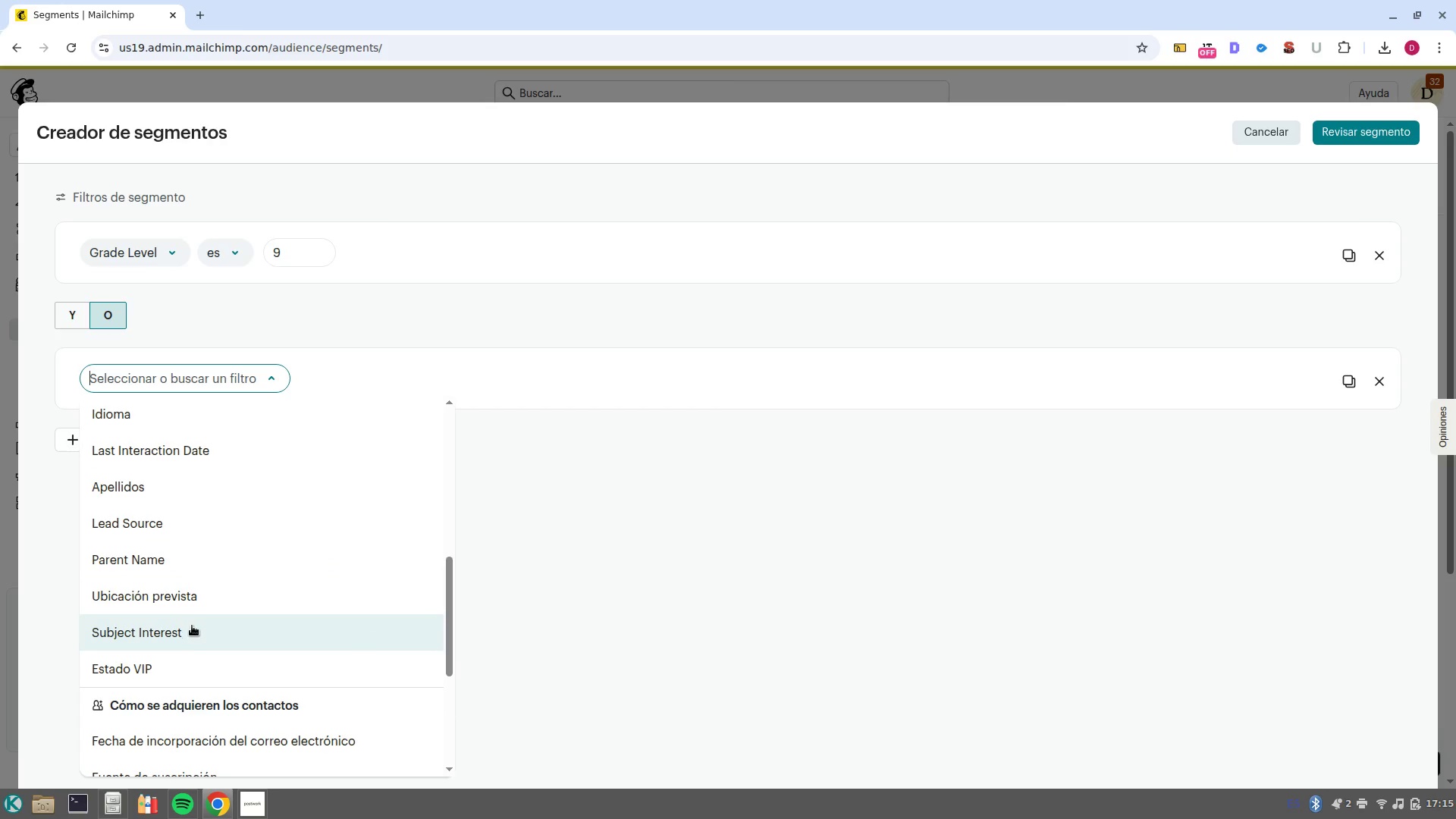 
scroll: coordinate [190, 576], scroll_direction: up, amount: 1.0
 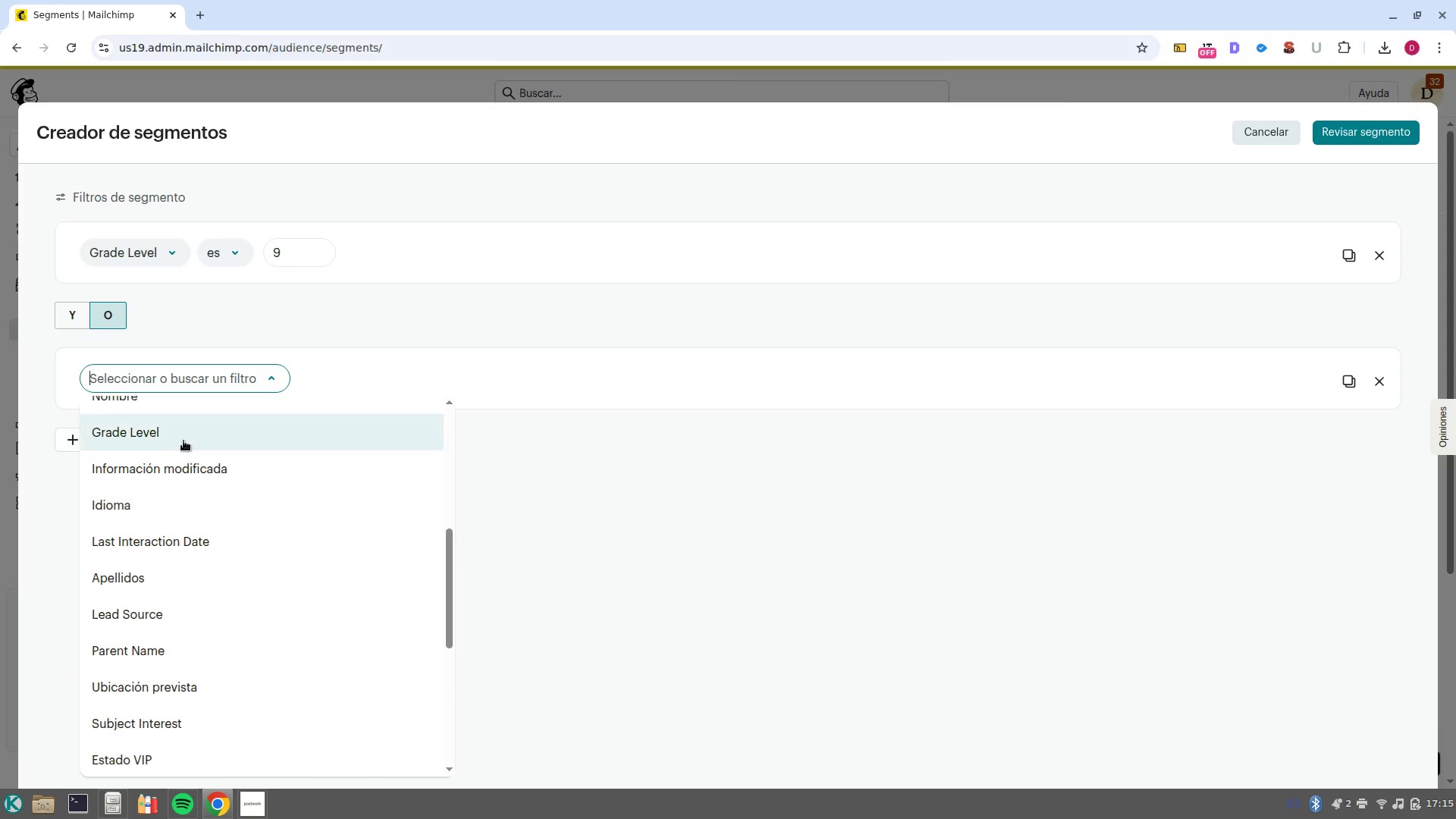 
left_click([184, 440])
 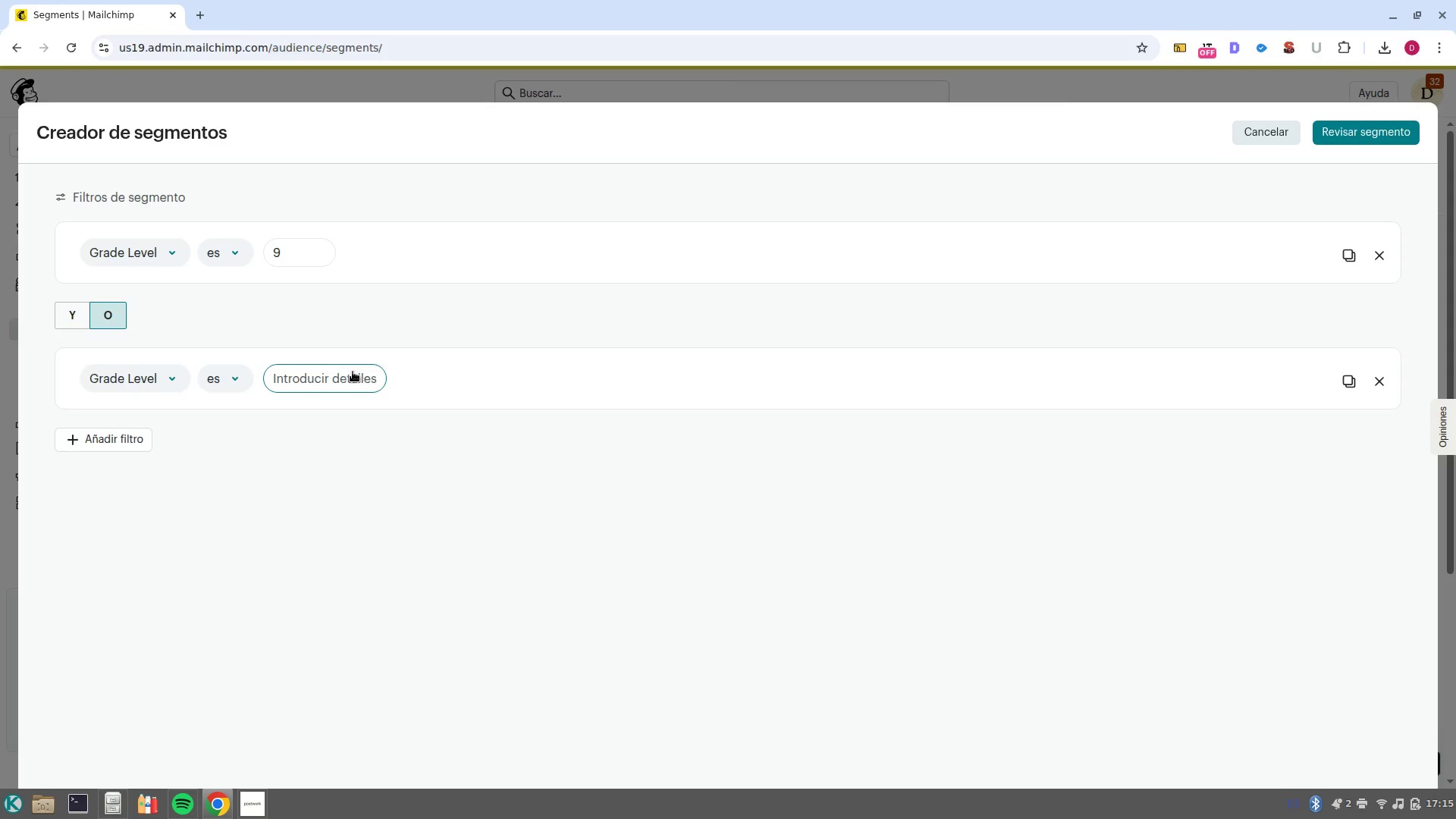 
left_click([347, 381])
 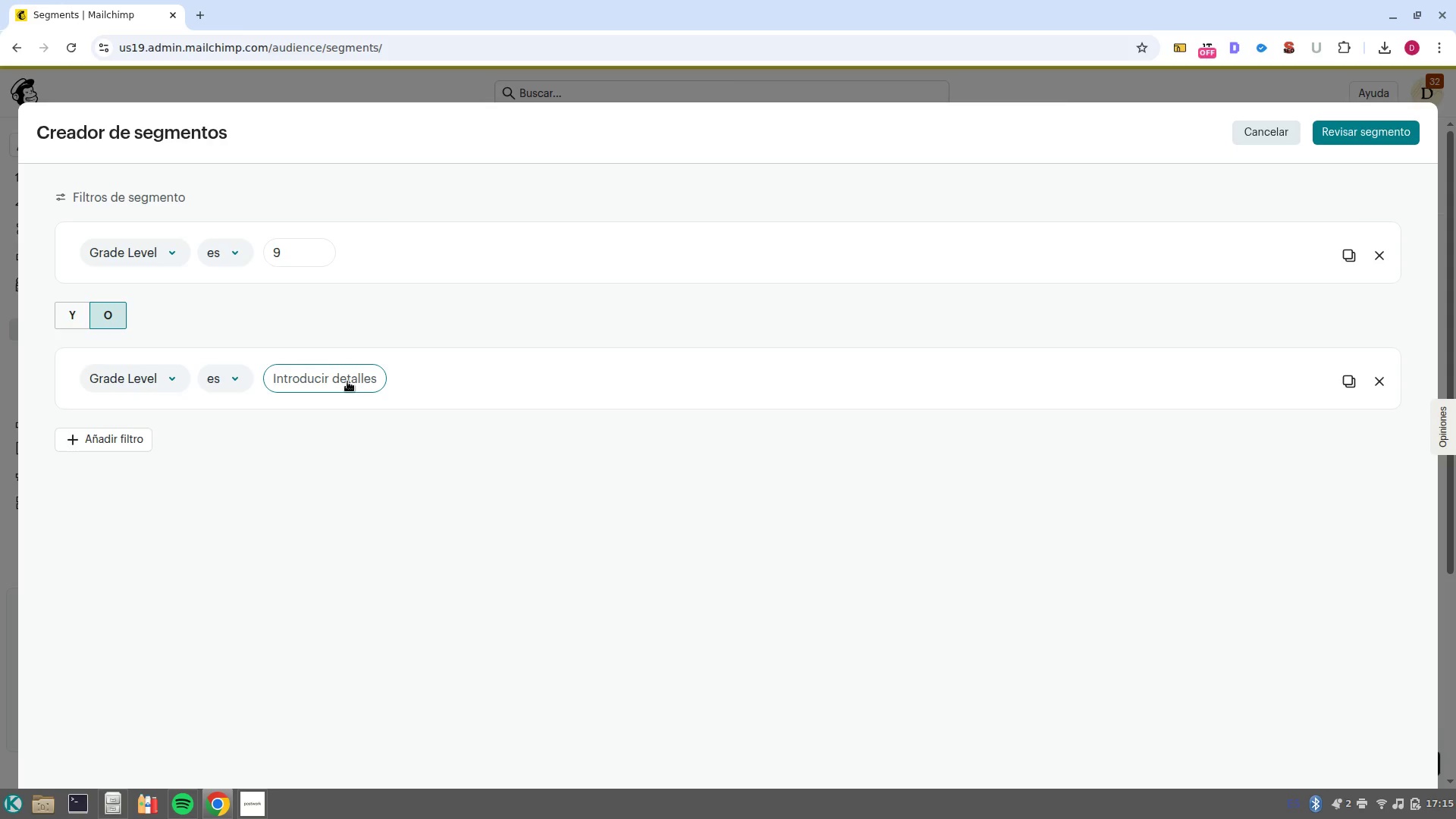 
type(10)
 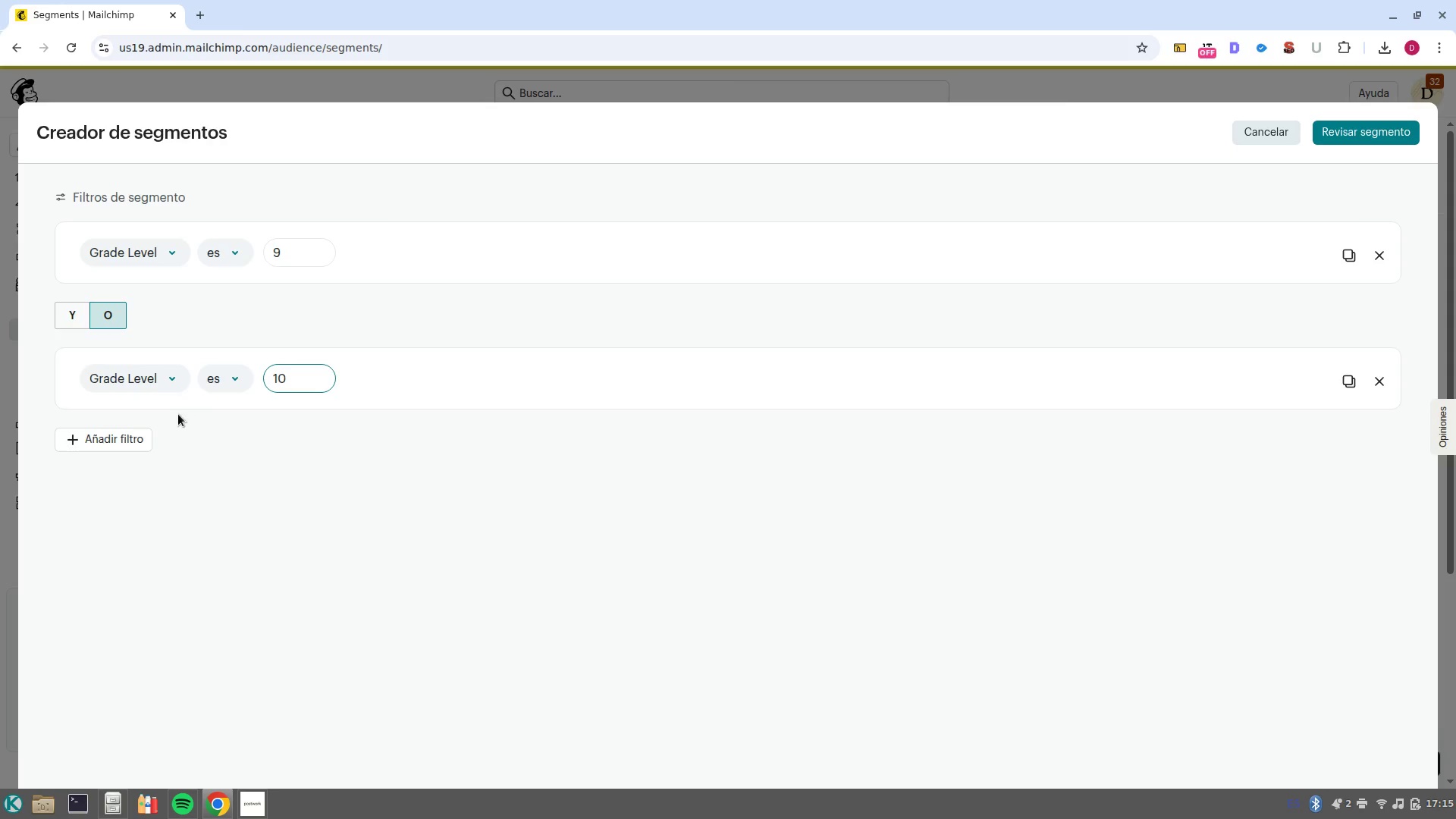 
left_click([134, 439])
 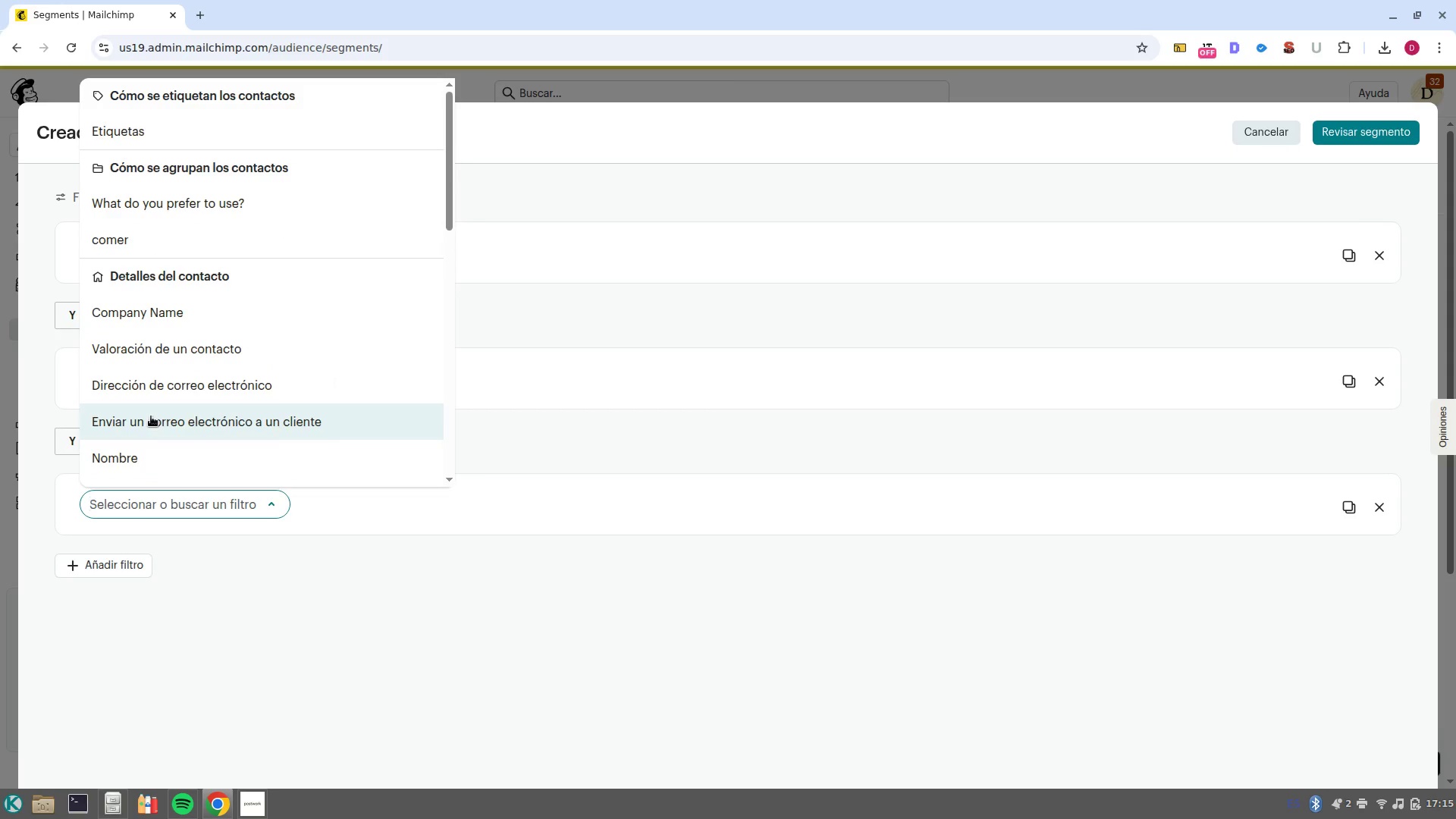 
scroll: coordinate [166, 377], scroll_direction: down, amount: 6.0
 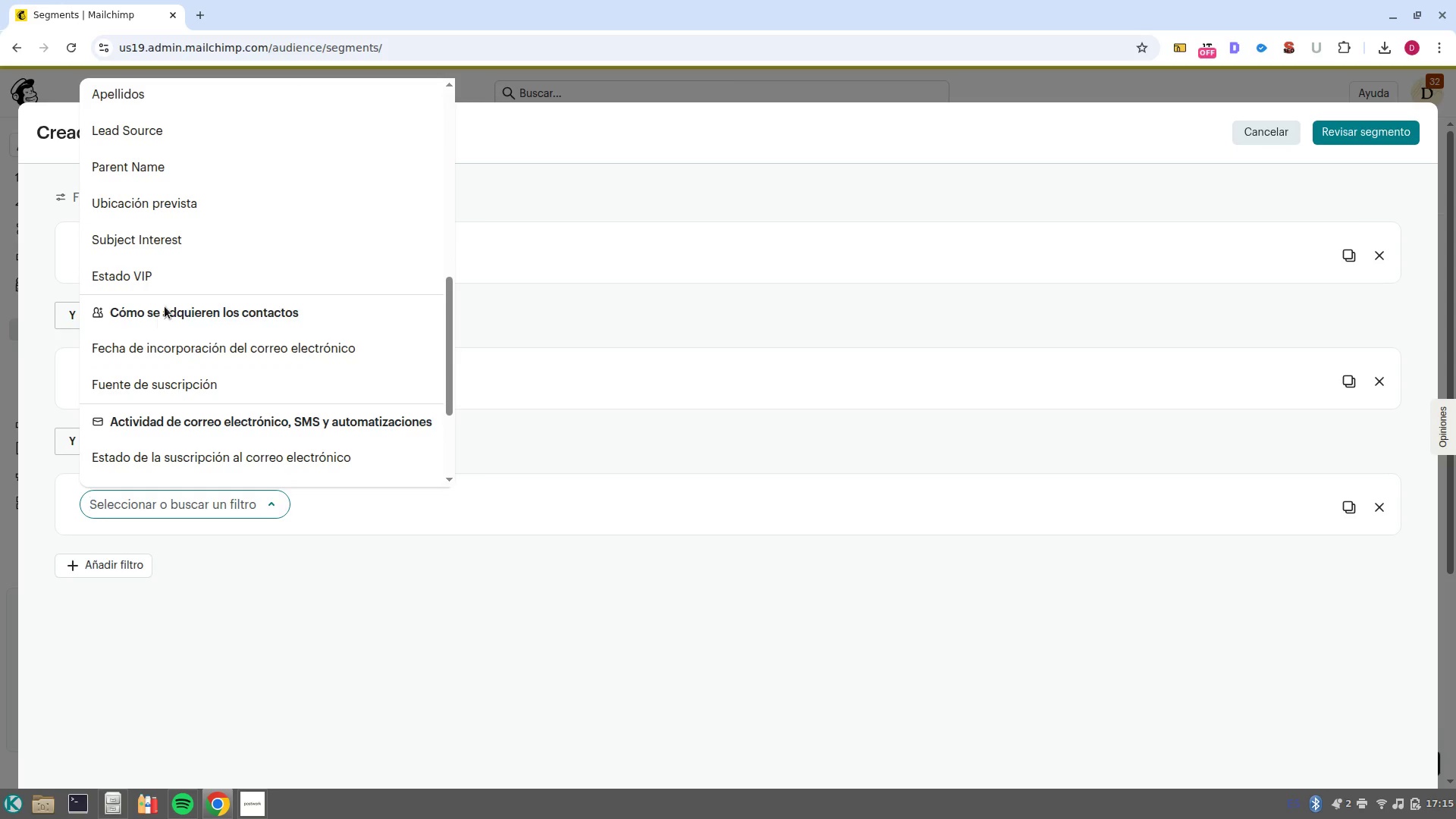 
scroll: coordinate [179, 171], scroll_direction: up, amount: 3.0
 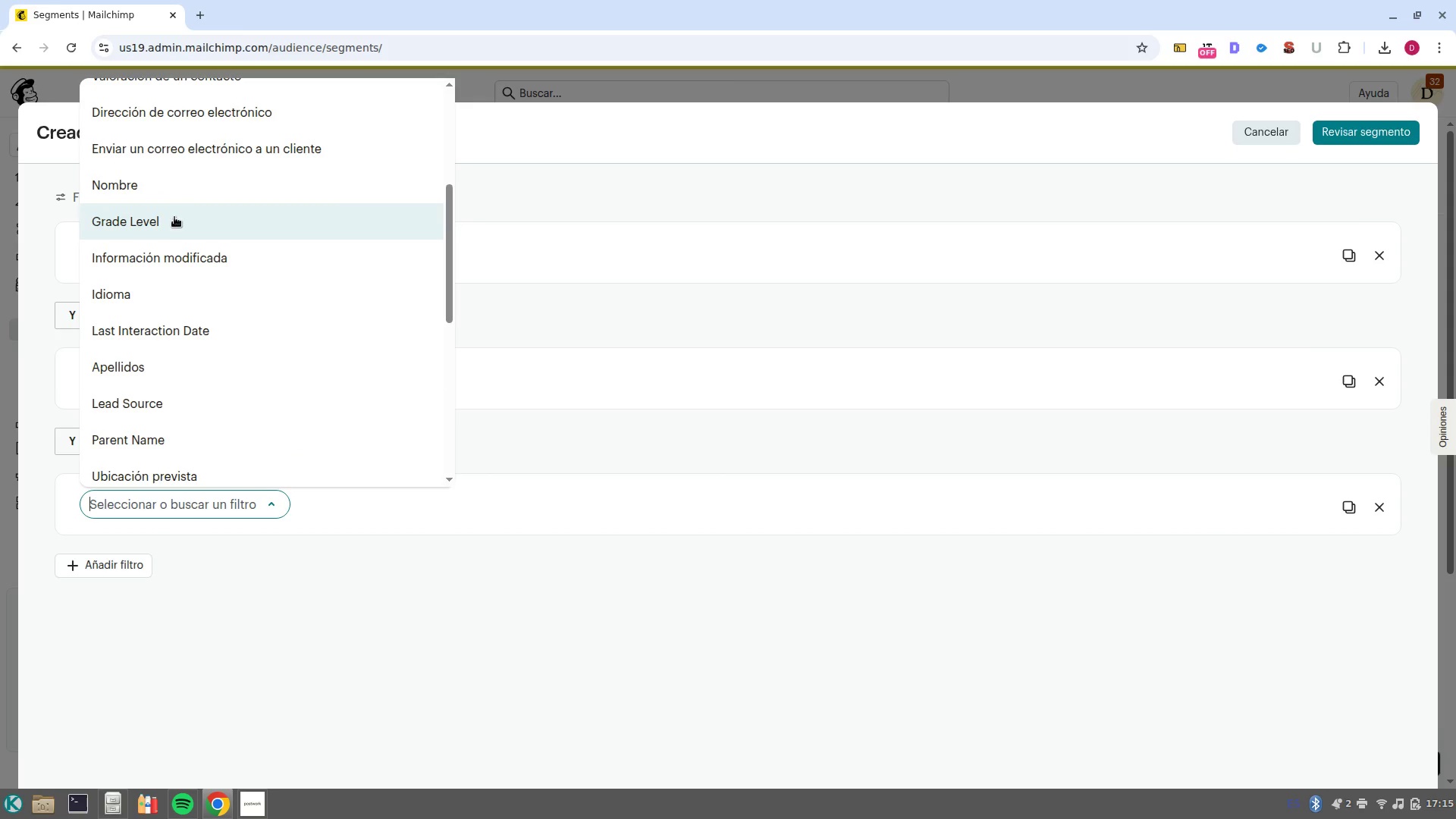 
left_click([174, 216])
 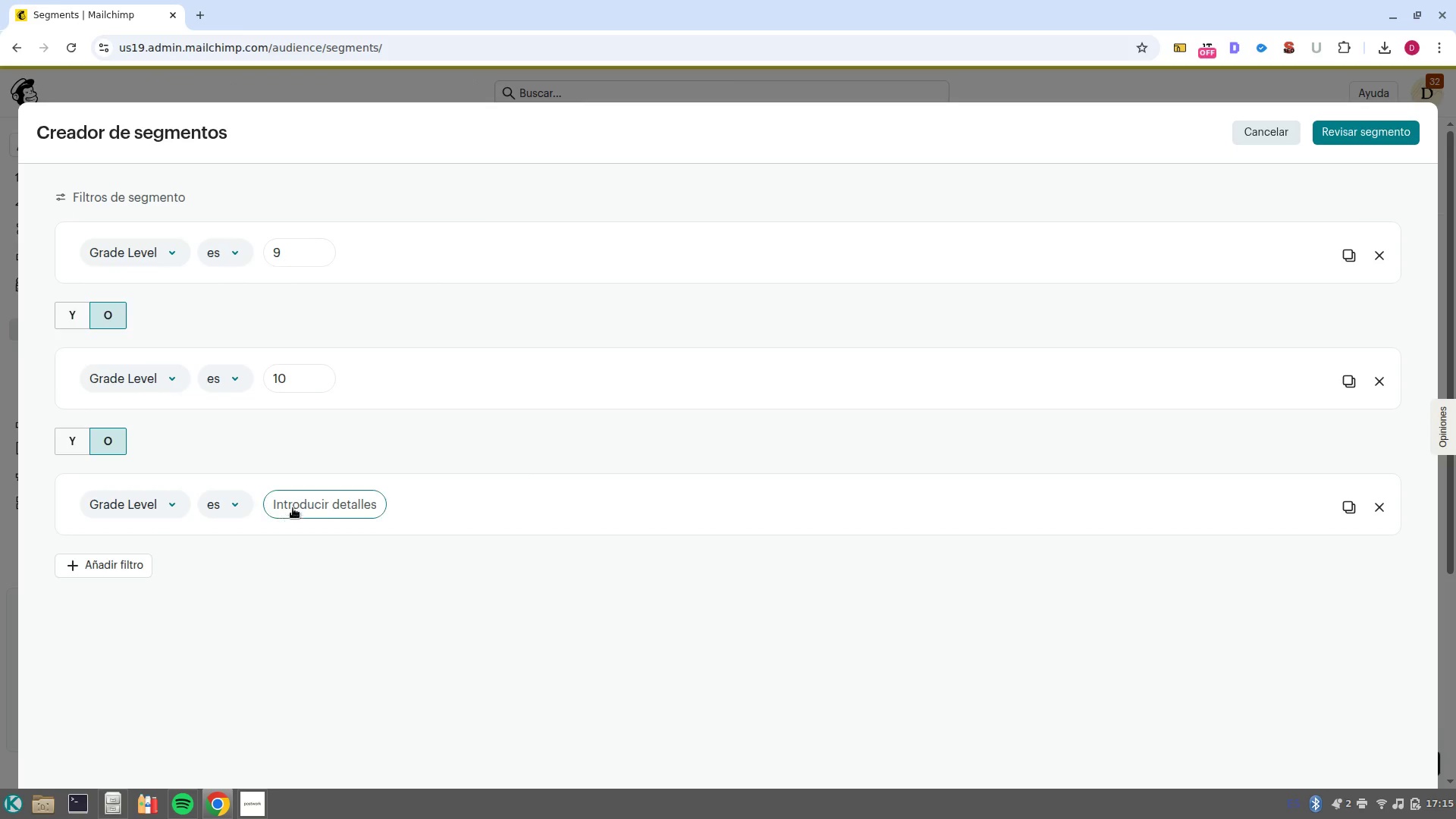 
left_click([323, 505])
 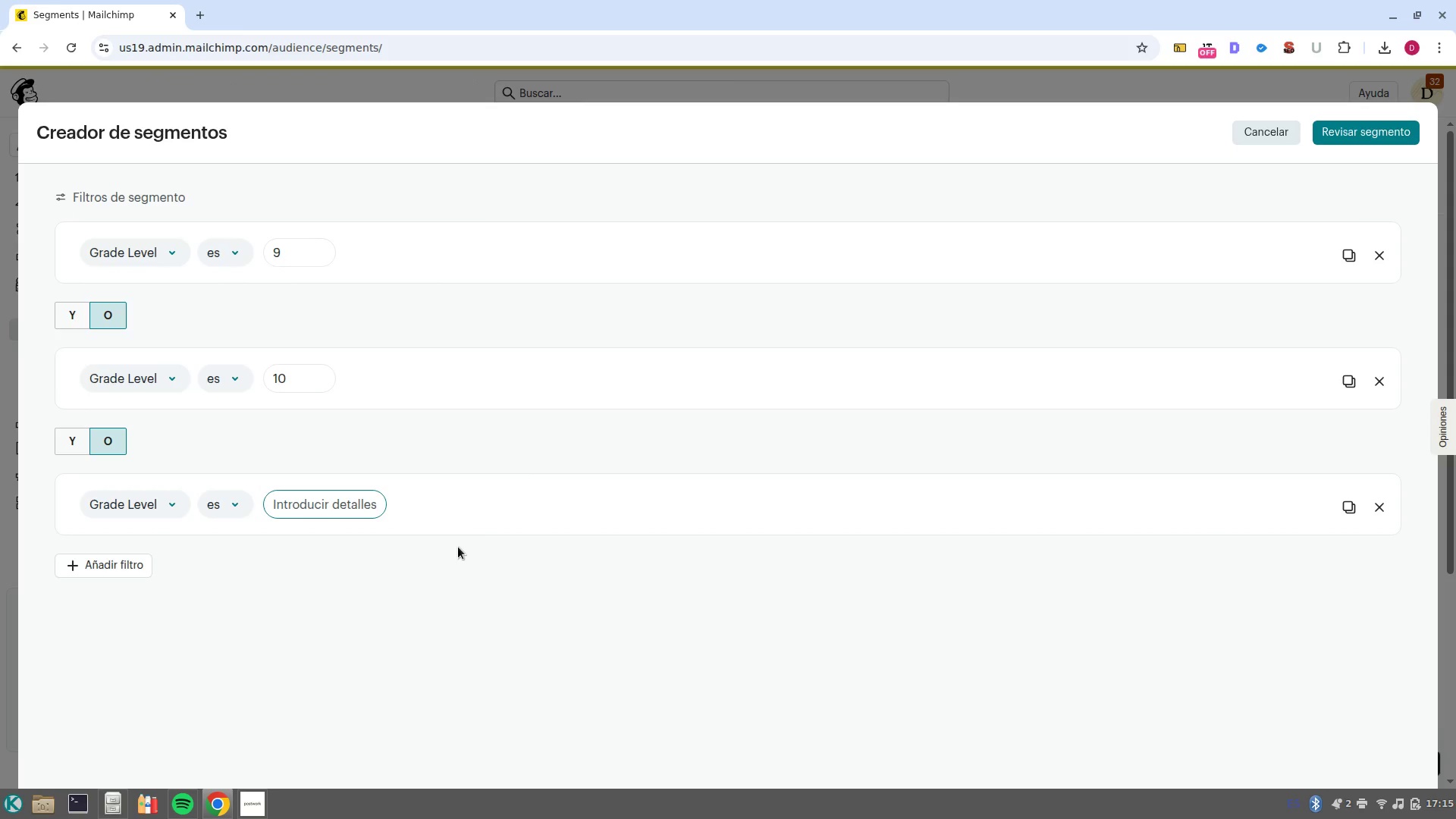 
type(11)
 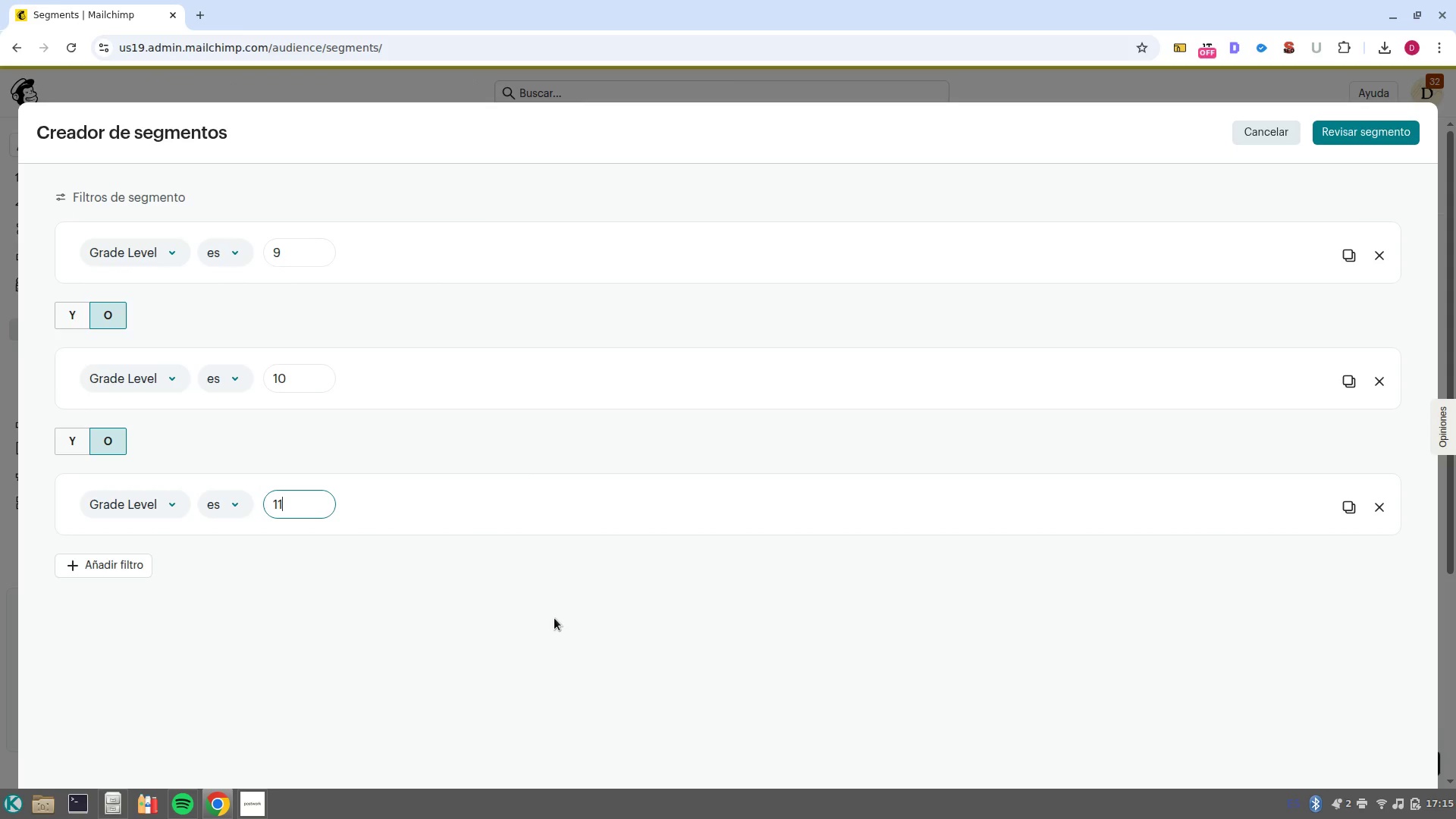 
left_click([558, 607])
 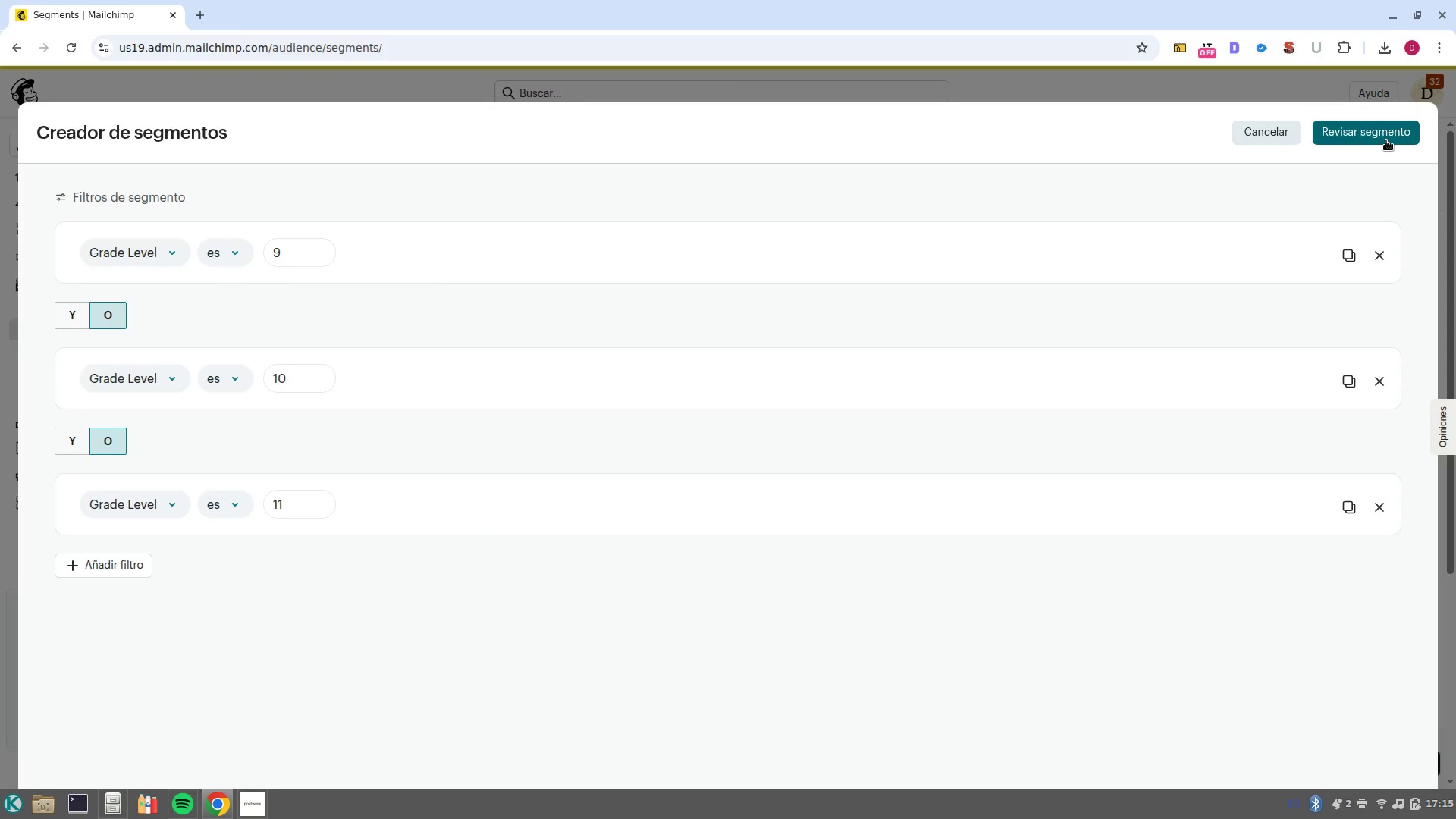 
left_click([1386, 140])
 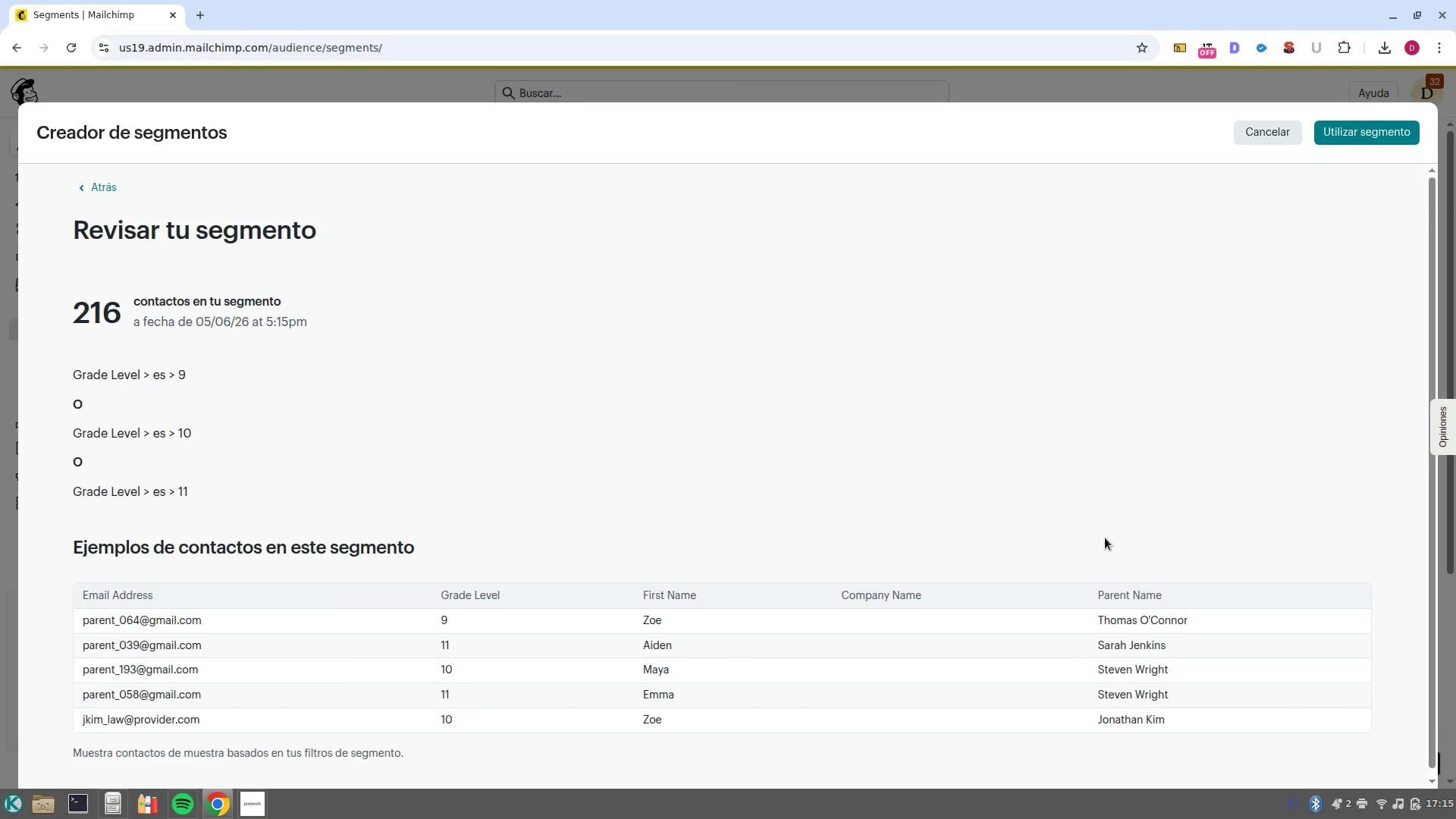 
scroll: coordinate [863, 582], scroll_direction: down, amount: 6.0
 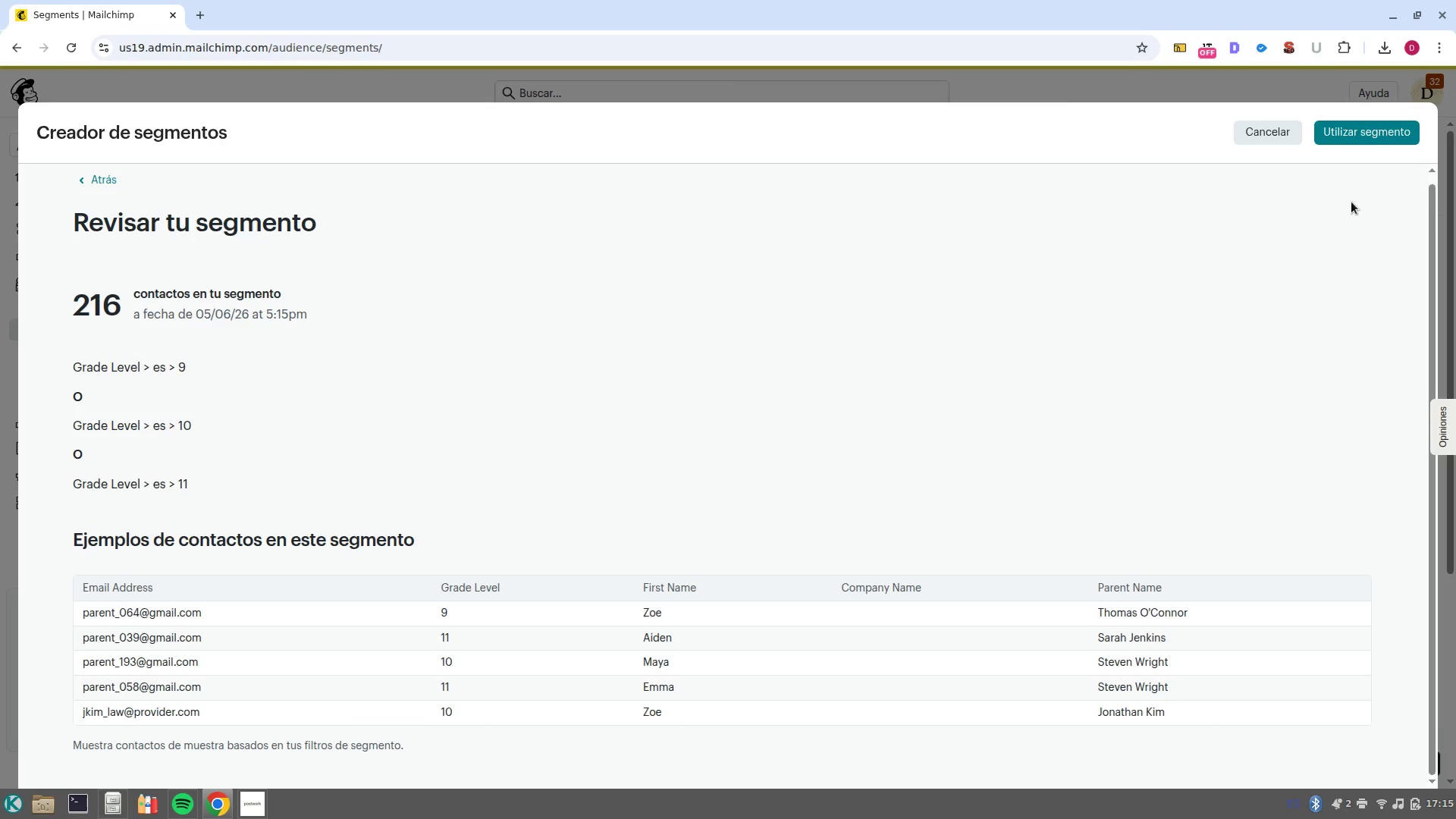 
left_click([1353, 129])
 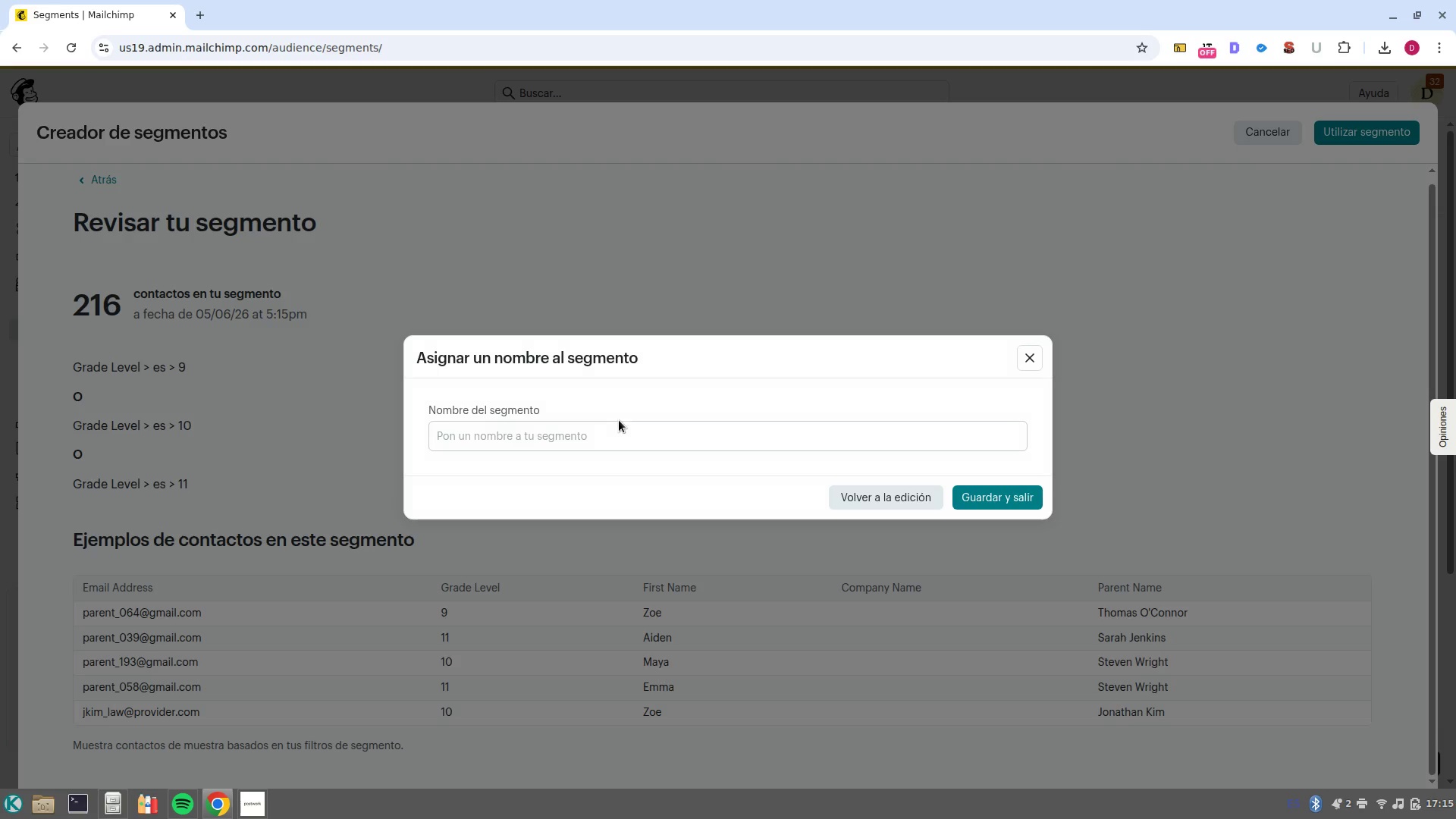 
left_click([616, 434])
 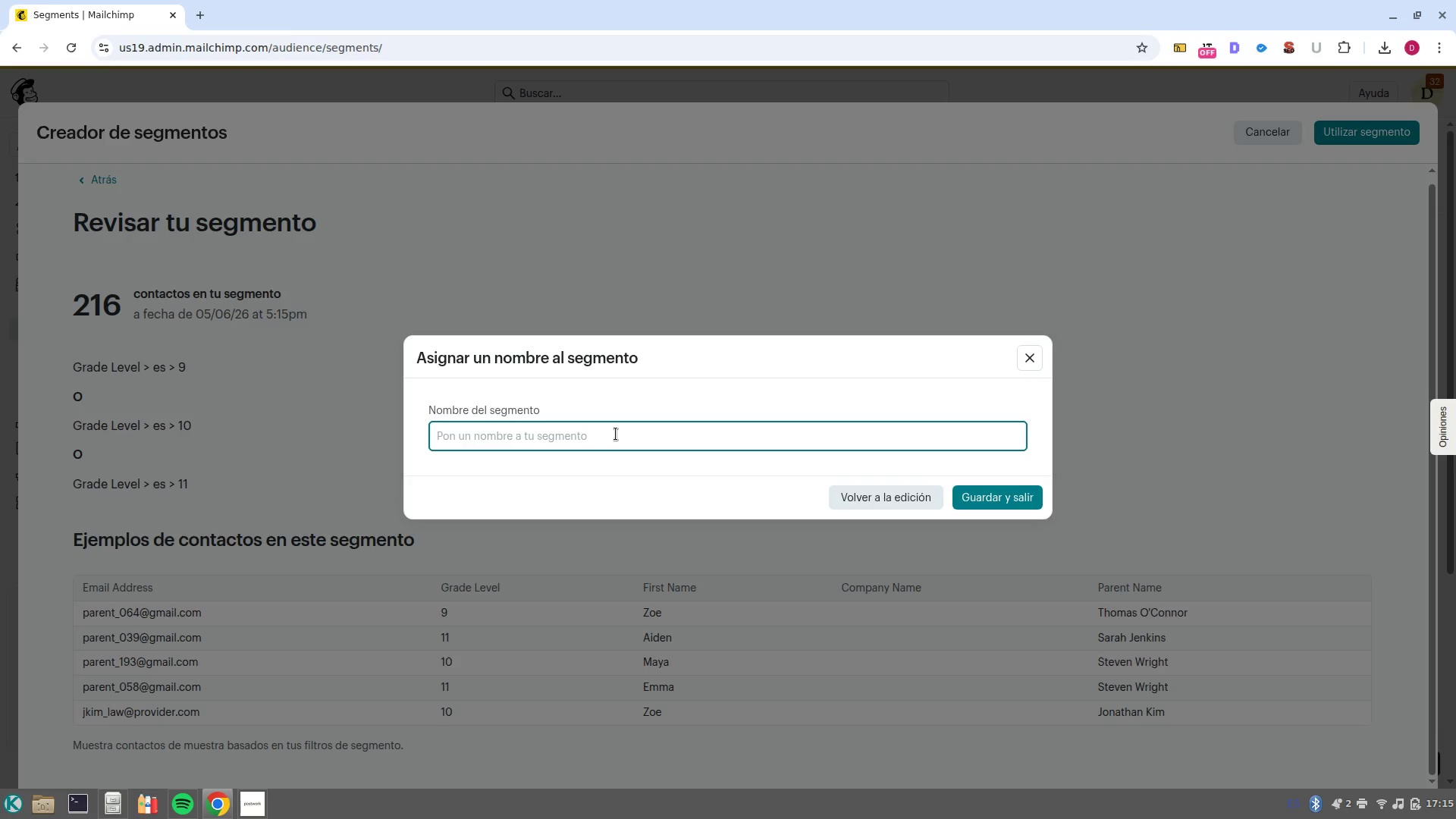 
type(High School Prospects)
 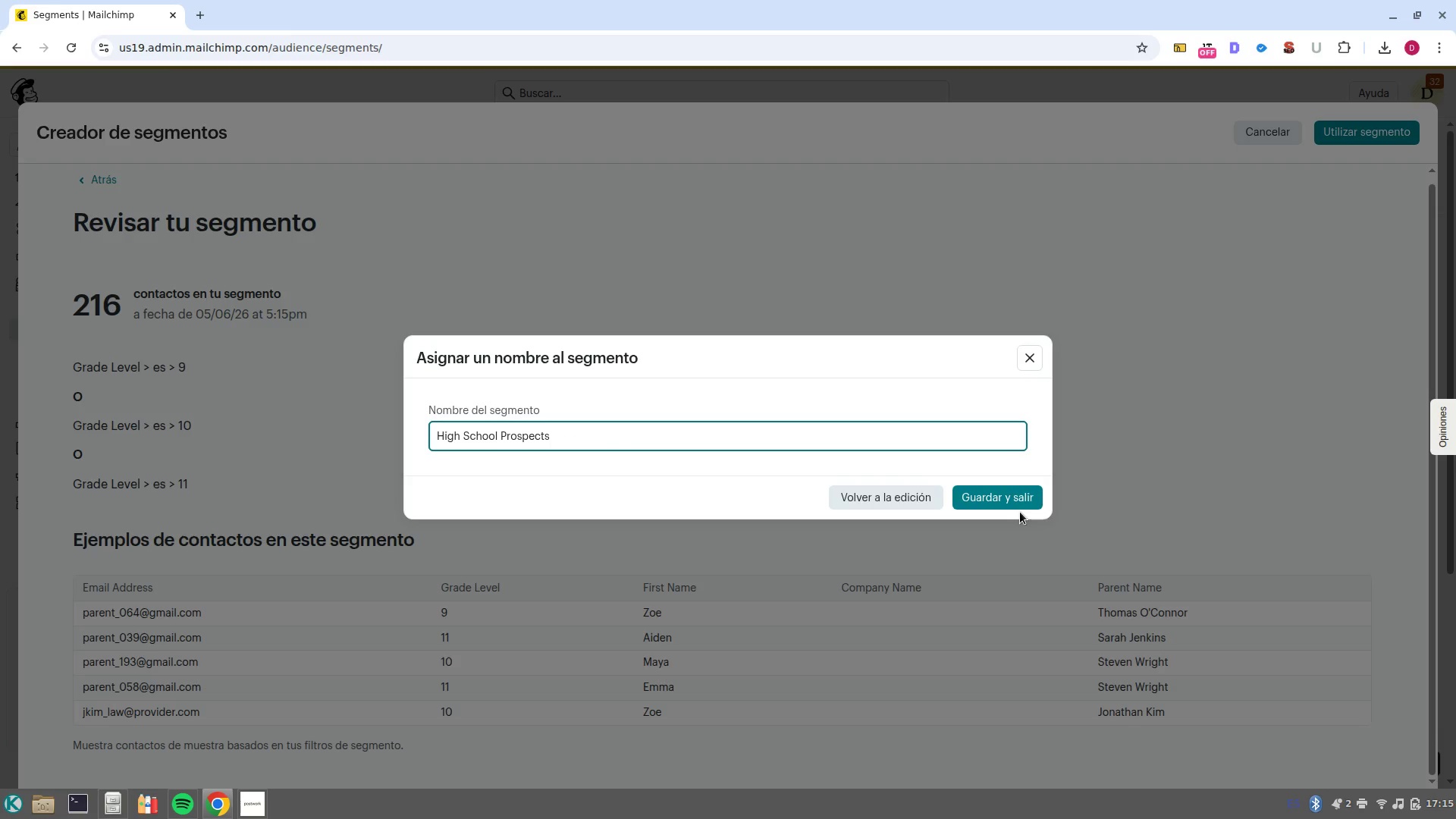 
left_click([1023, 508])
 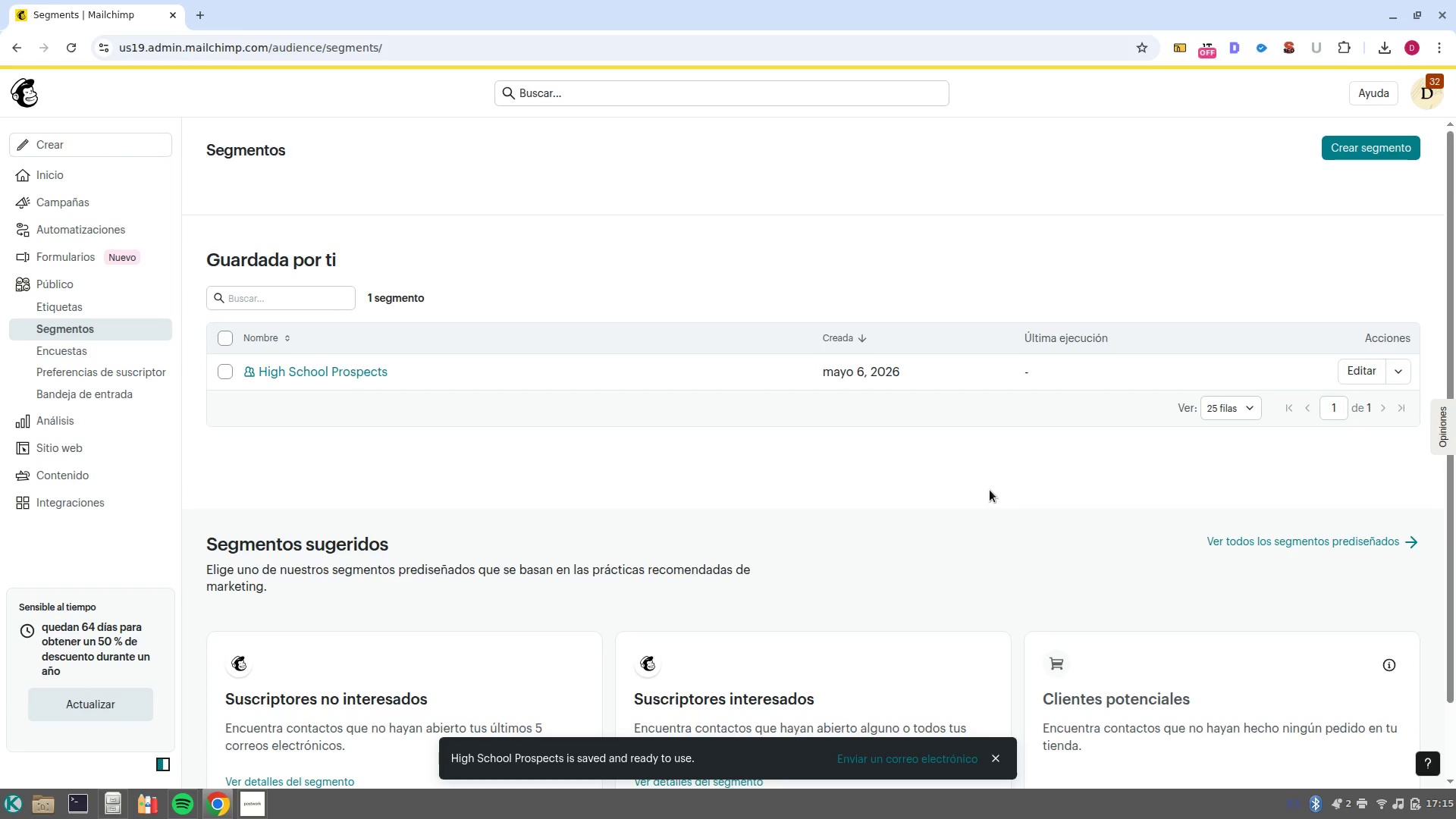 
wait(19.09)
 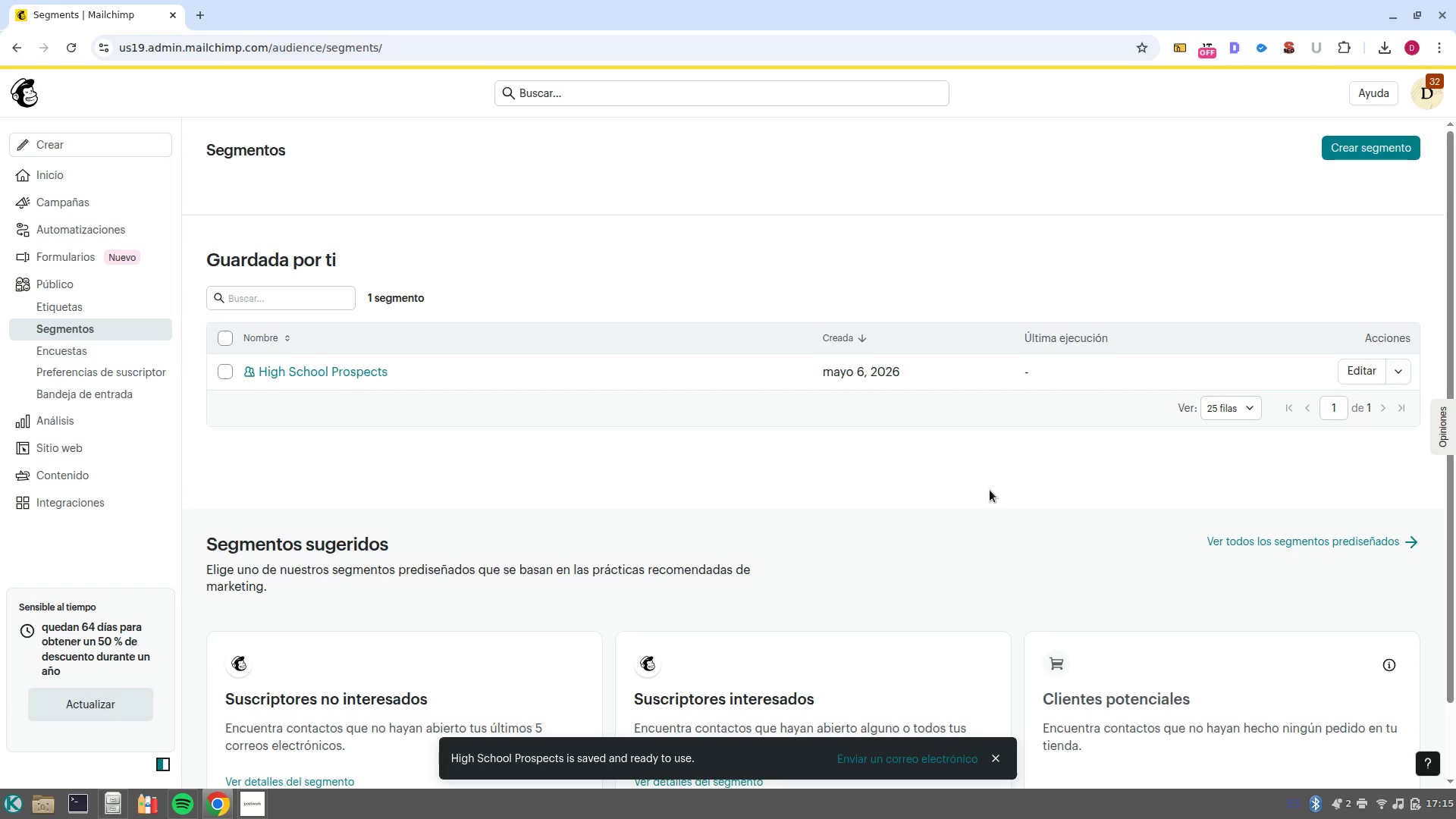 
left_click([1351, 149])
 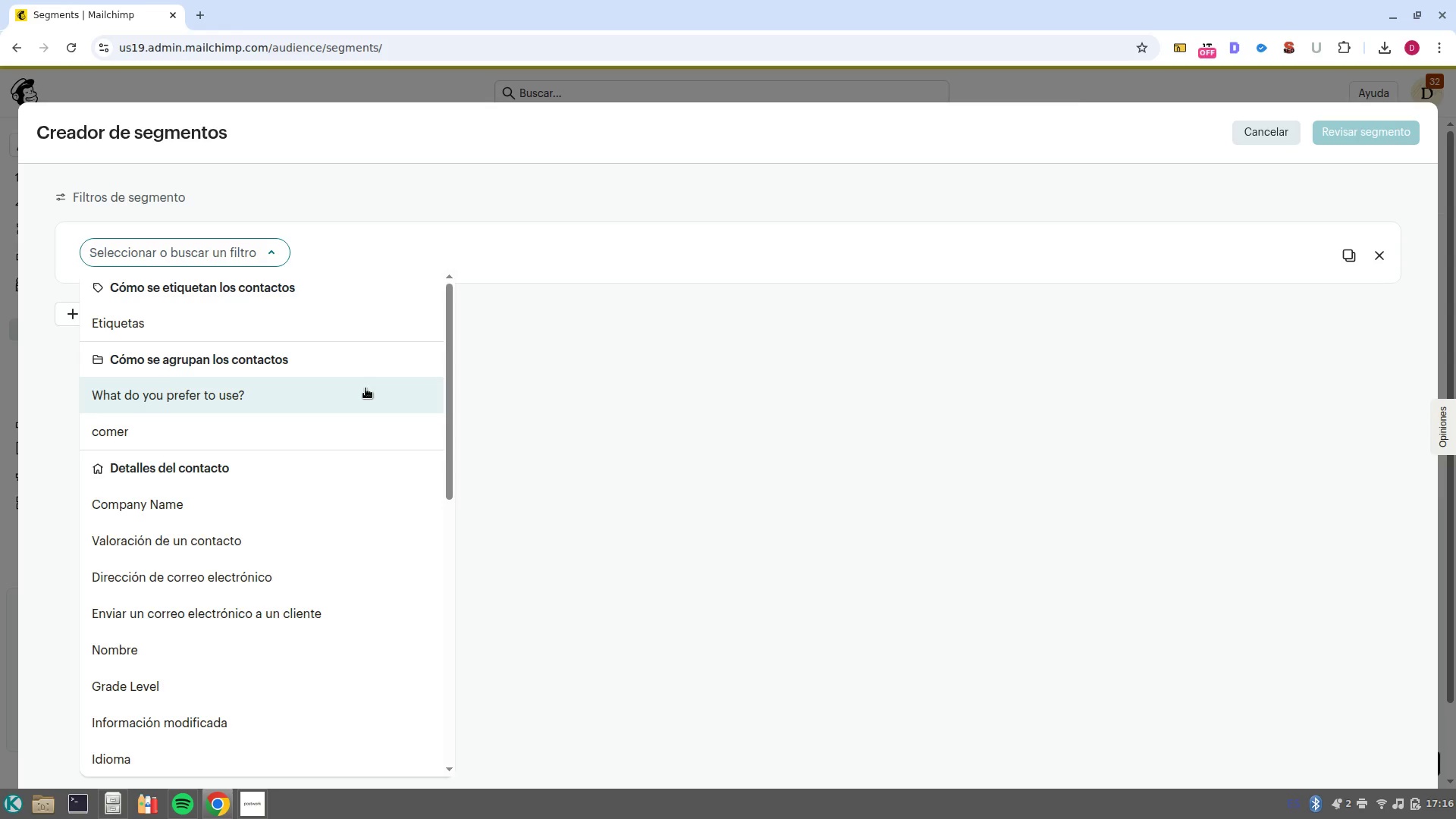 
wait(40.61)
 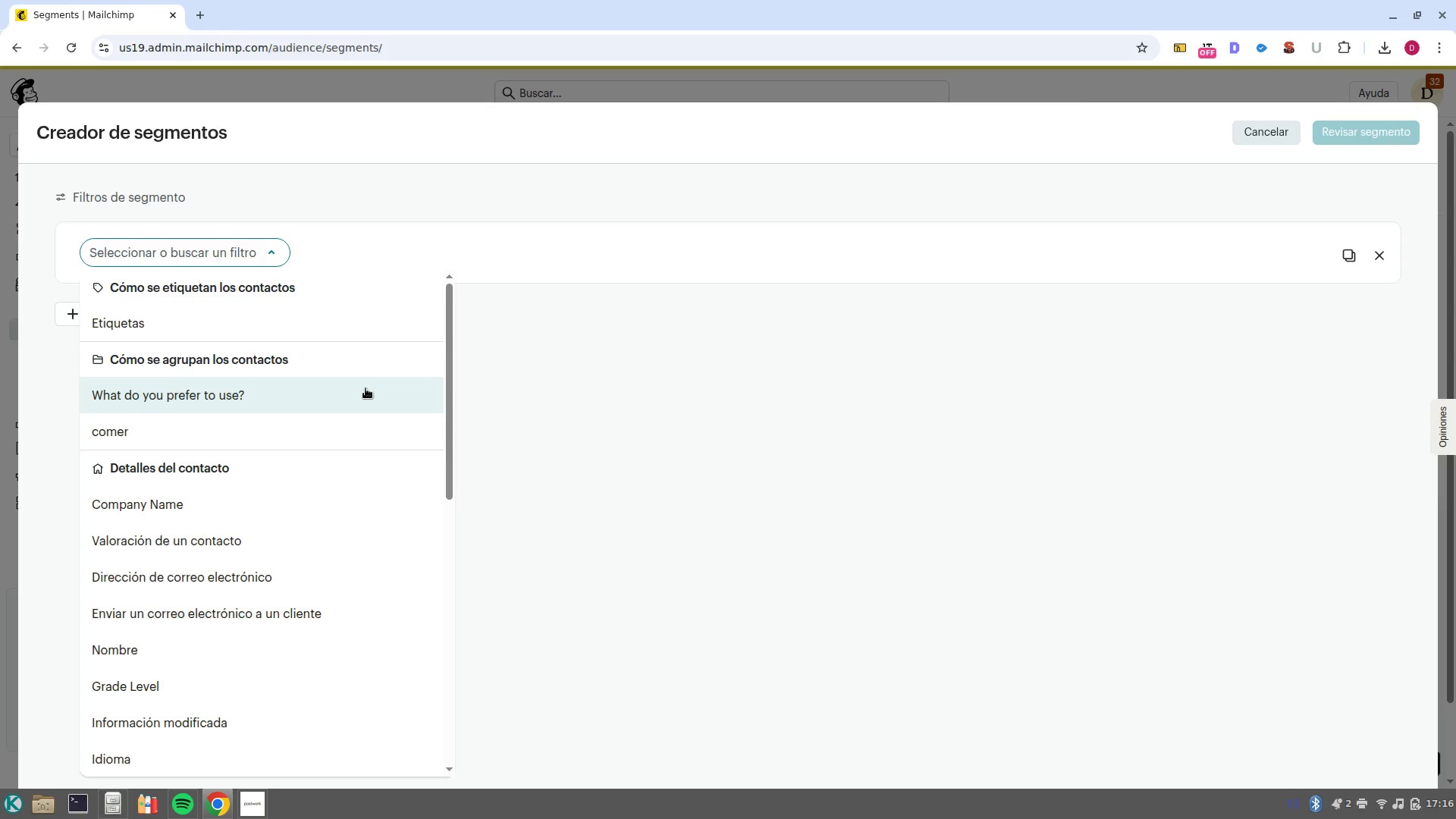 
scroll: coordinate [284, 504], scroll_direction: down, amount: 4.0
 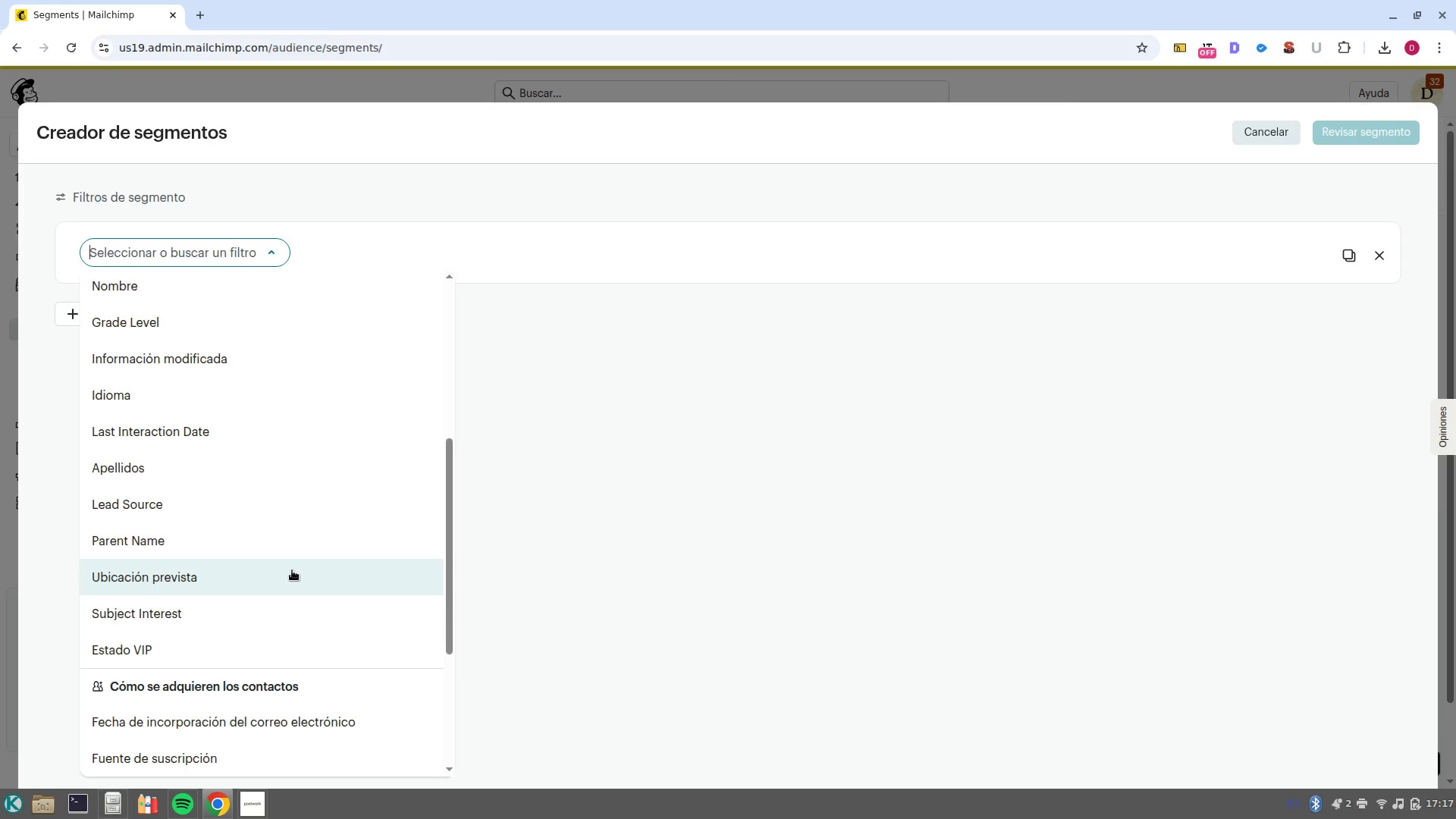 
wait(72.81)
 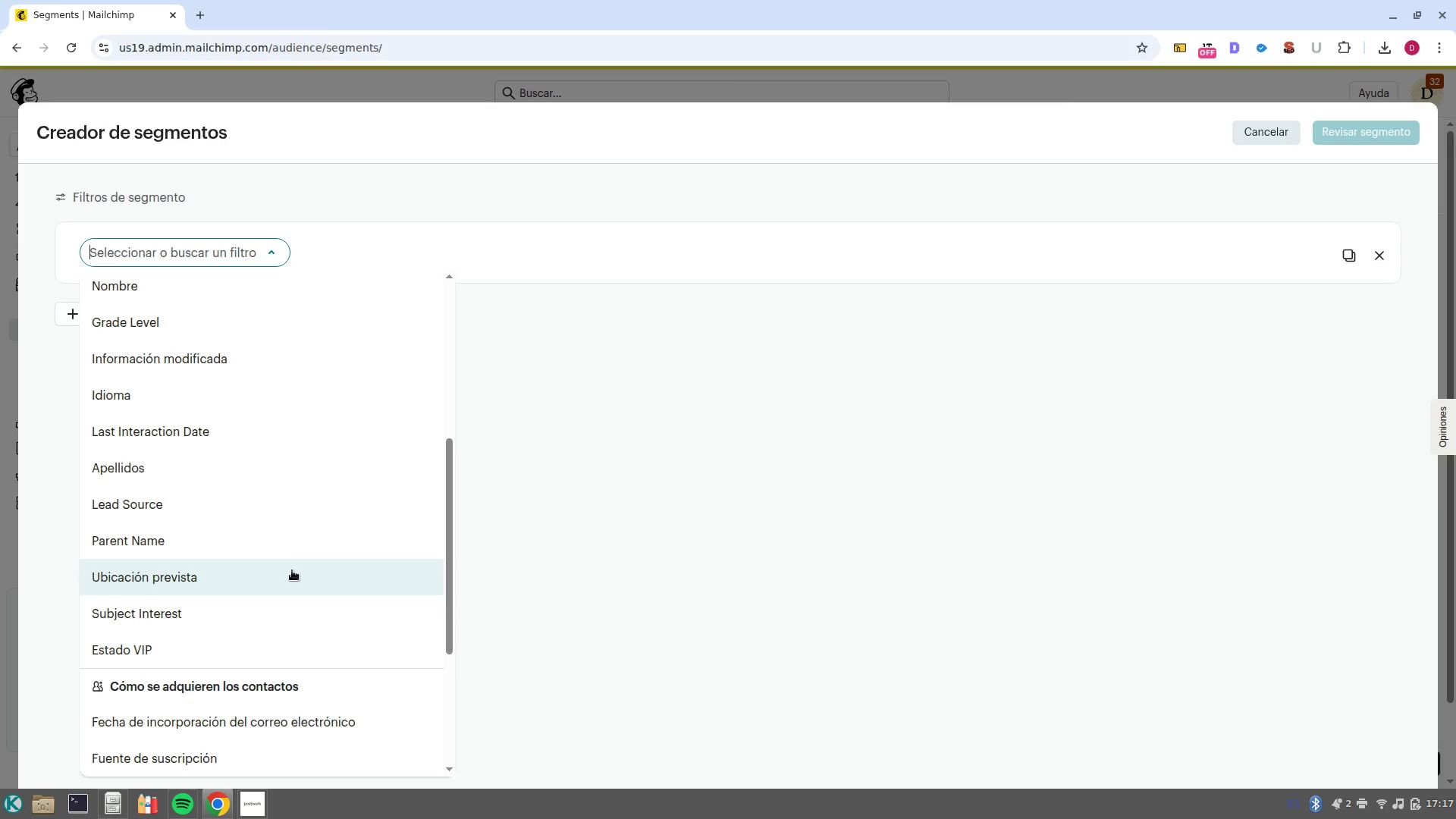 
left_click([300, 611])
 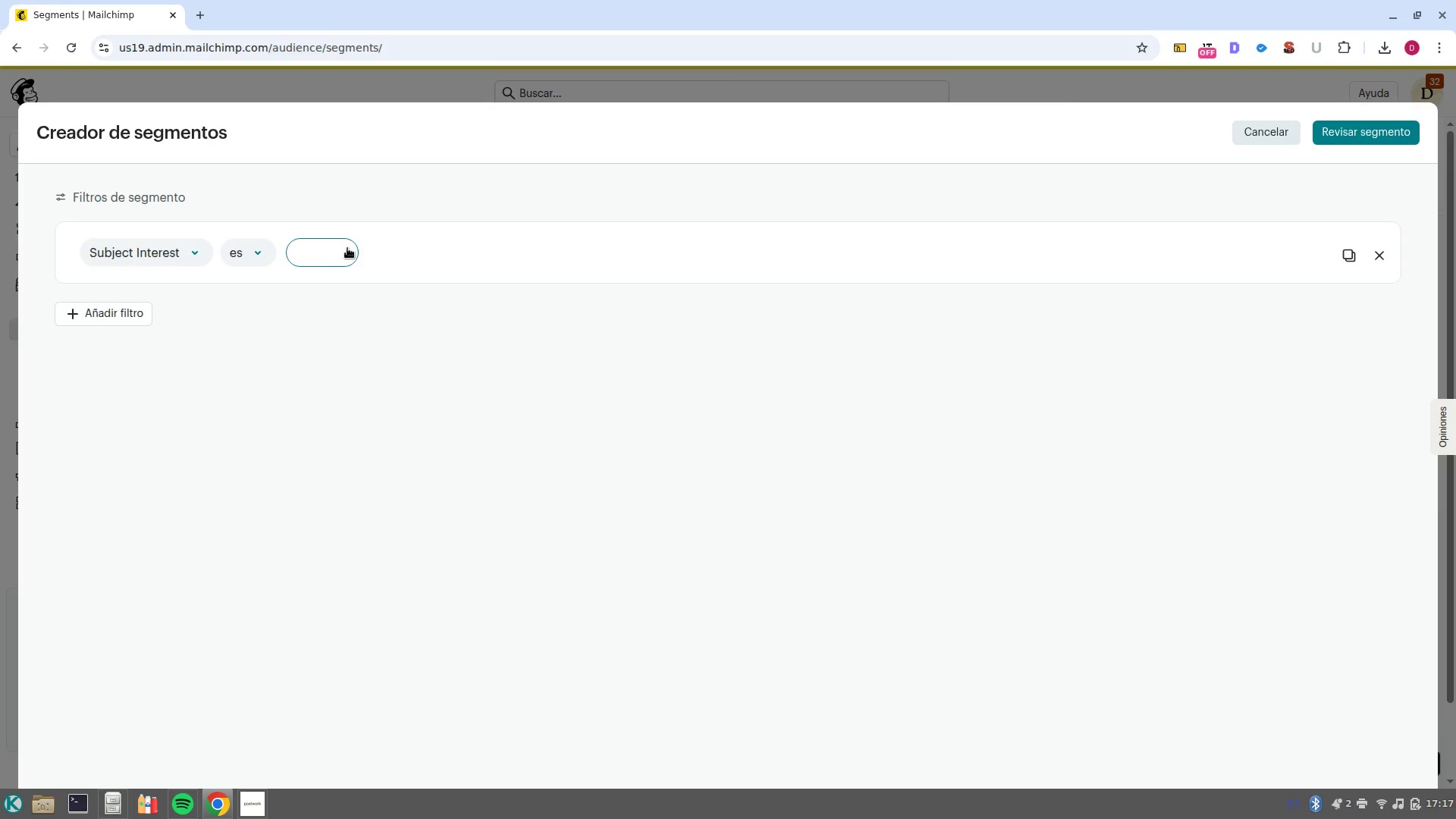 
left_click([334, 256])
 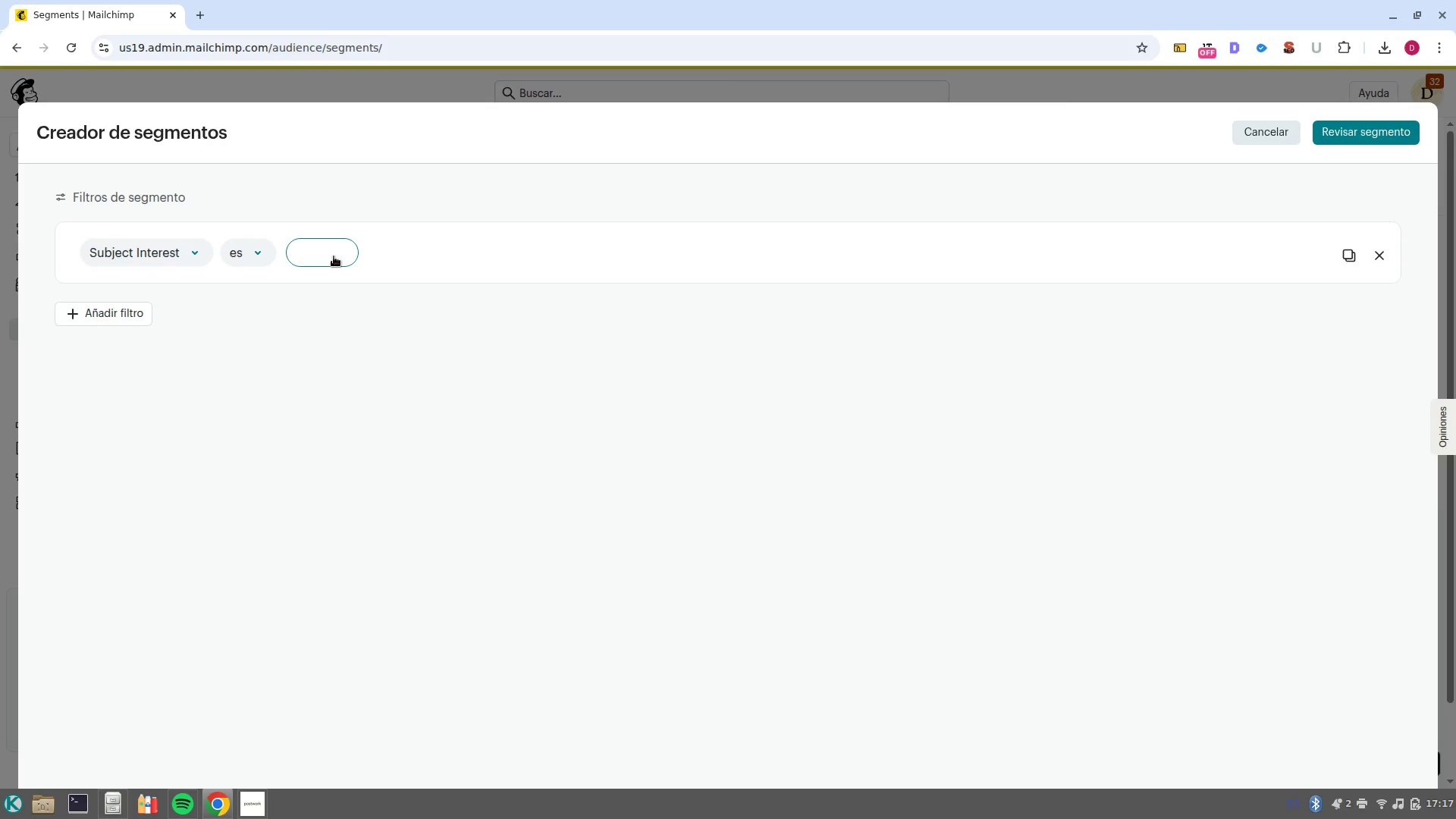 
type(matc)
key(Backspace)
type(h)
 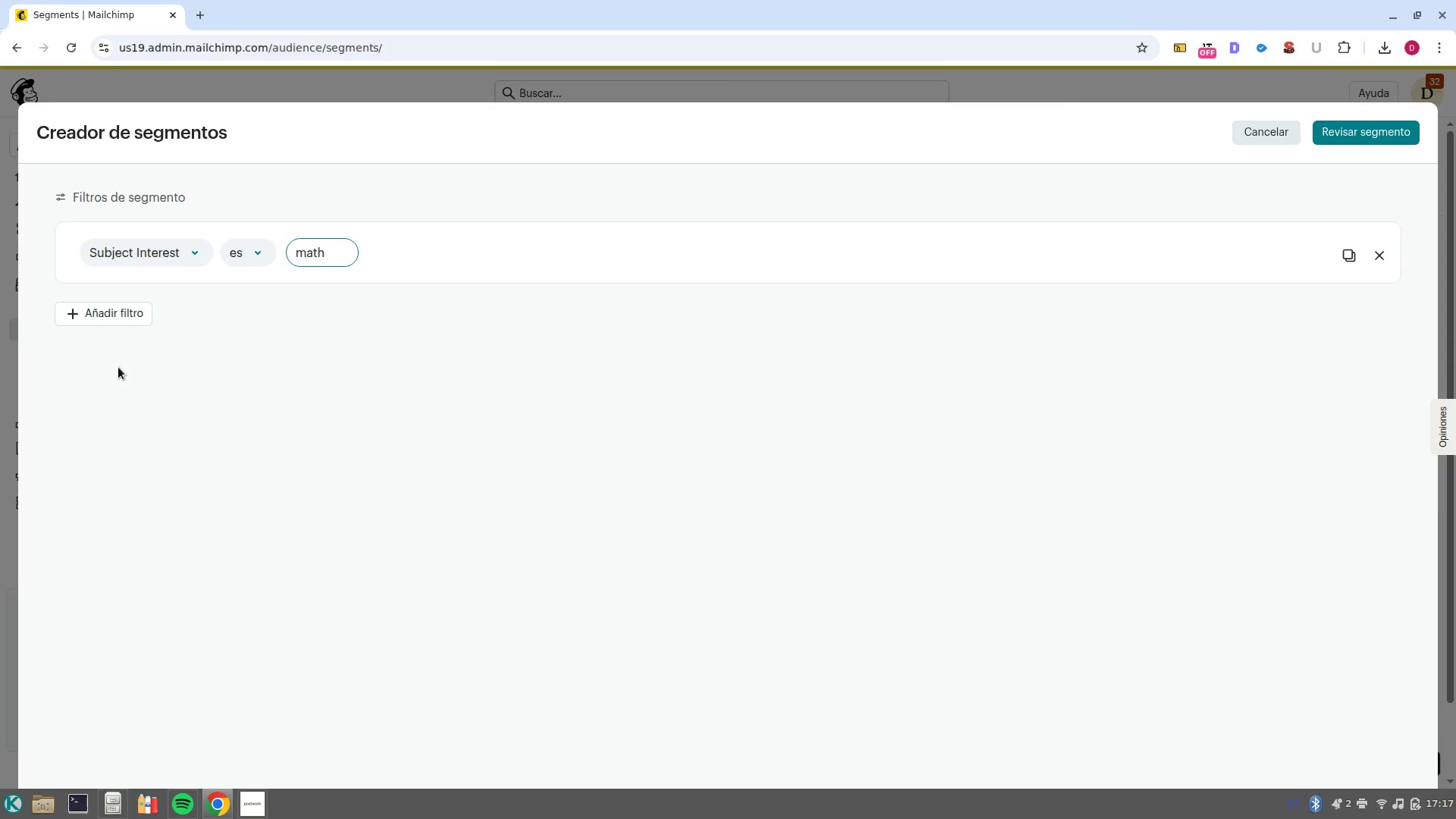 
left_click([127, 313])
 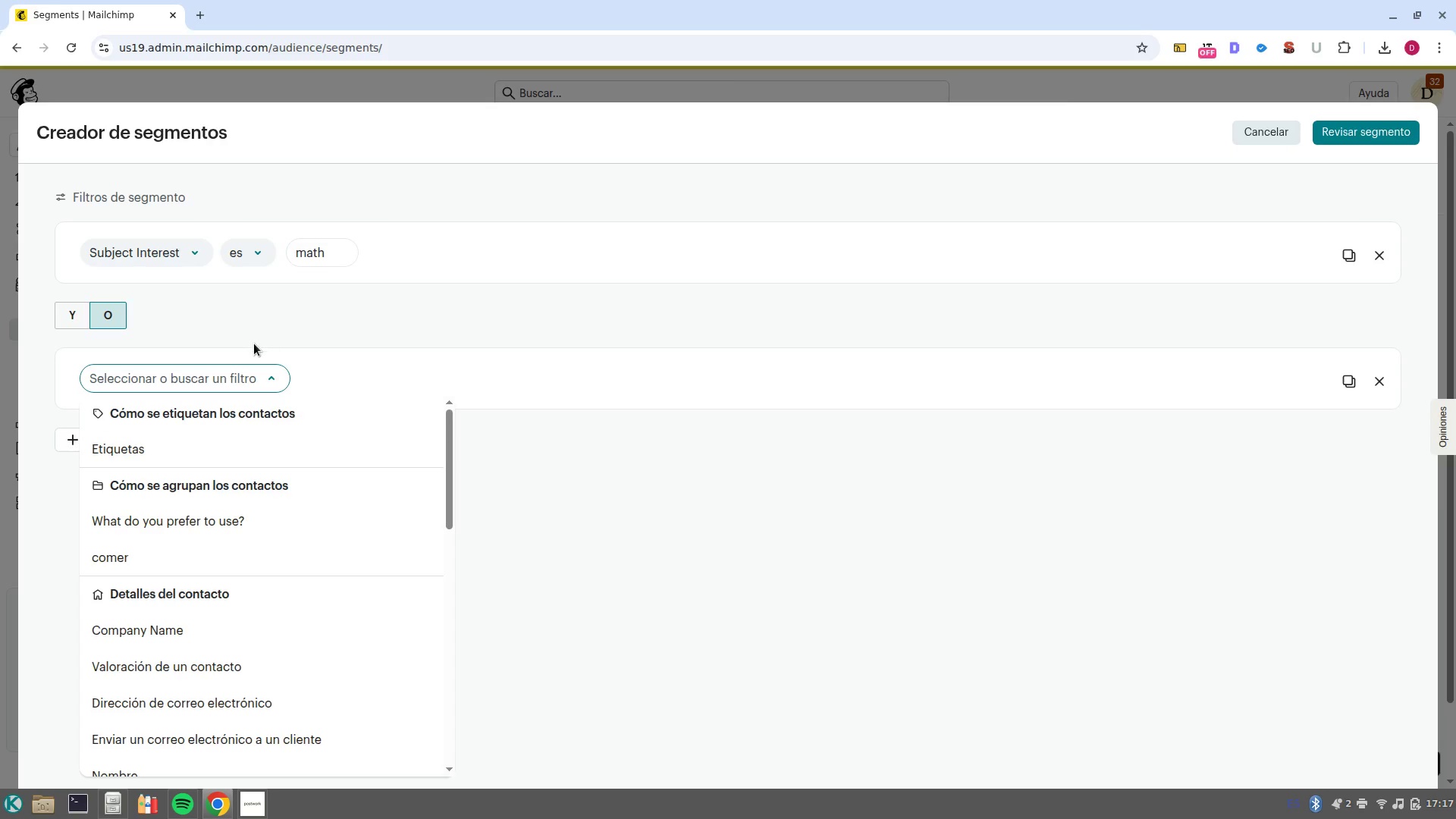 
left_click([303, 333])
 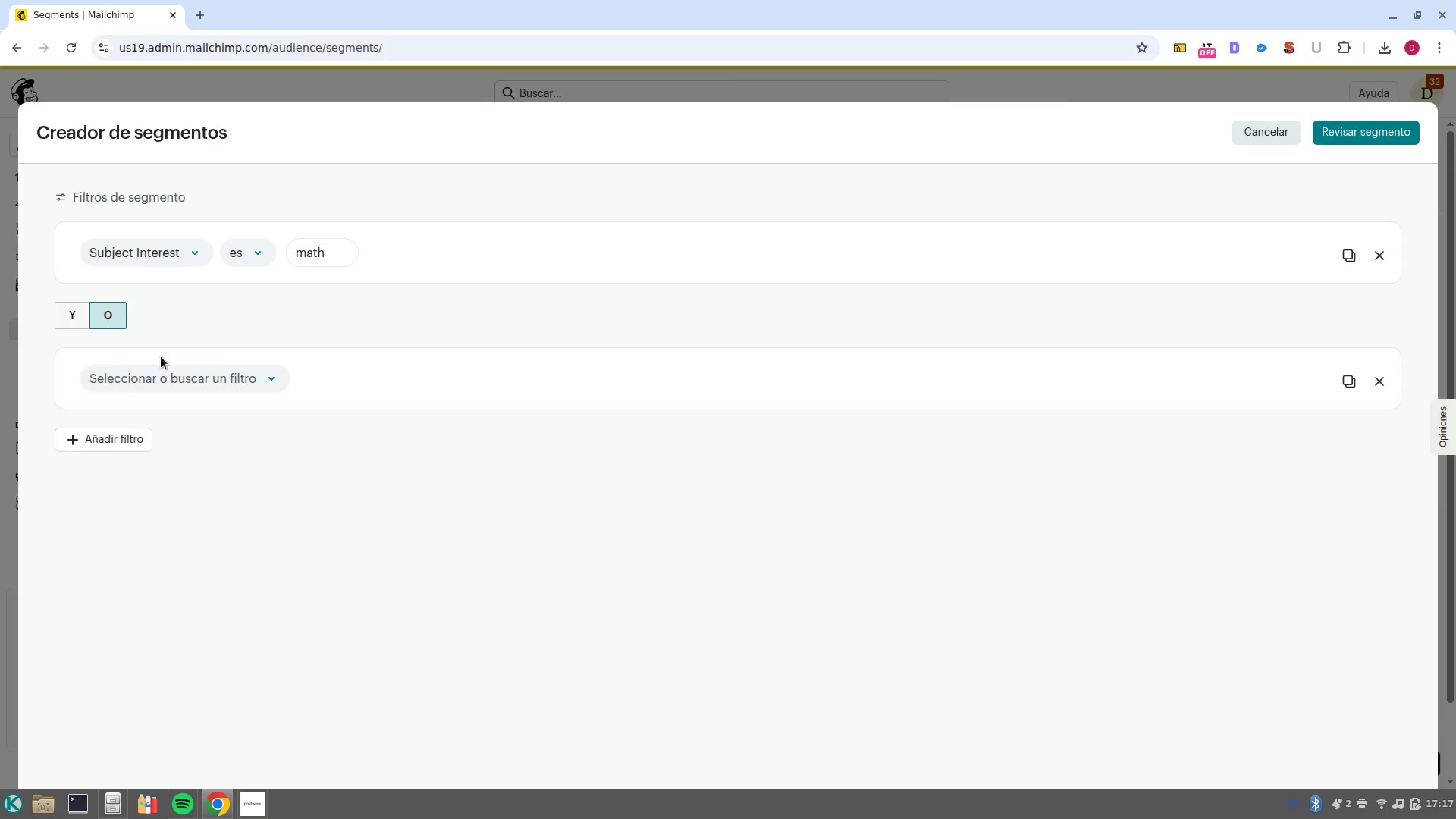 
left_click([204, 375])
 